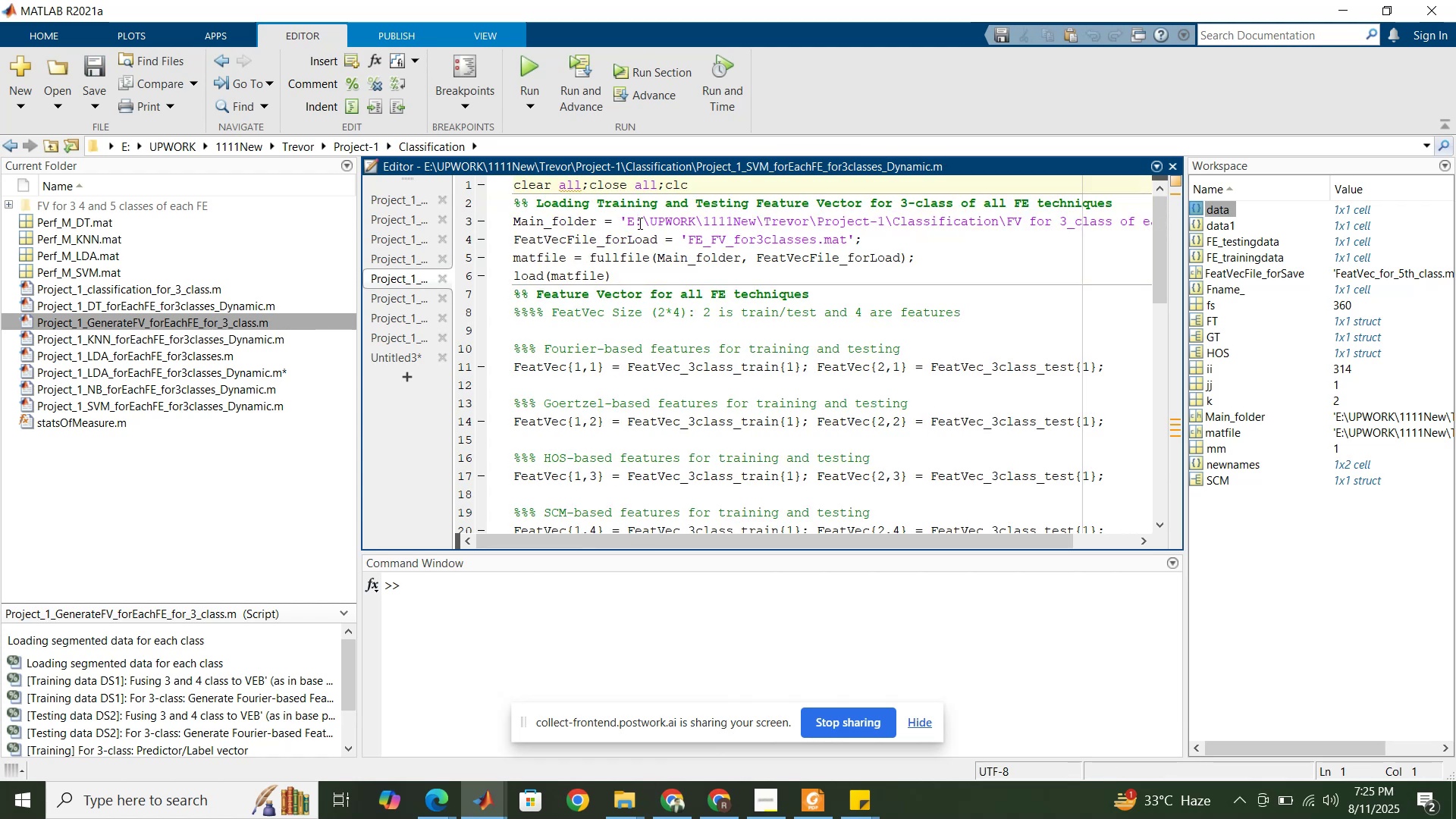 
left_click_drag(start_coordinate=[628, 221], to_coordinate=[1125, 226])
 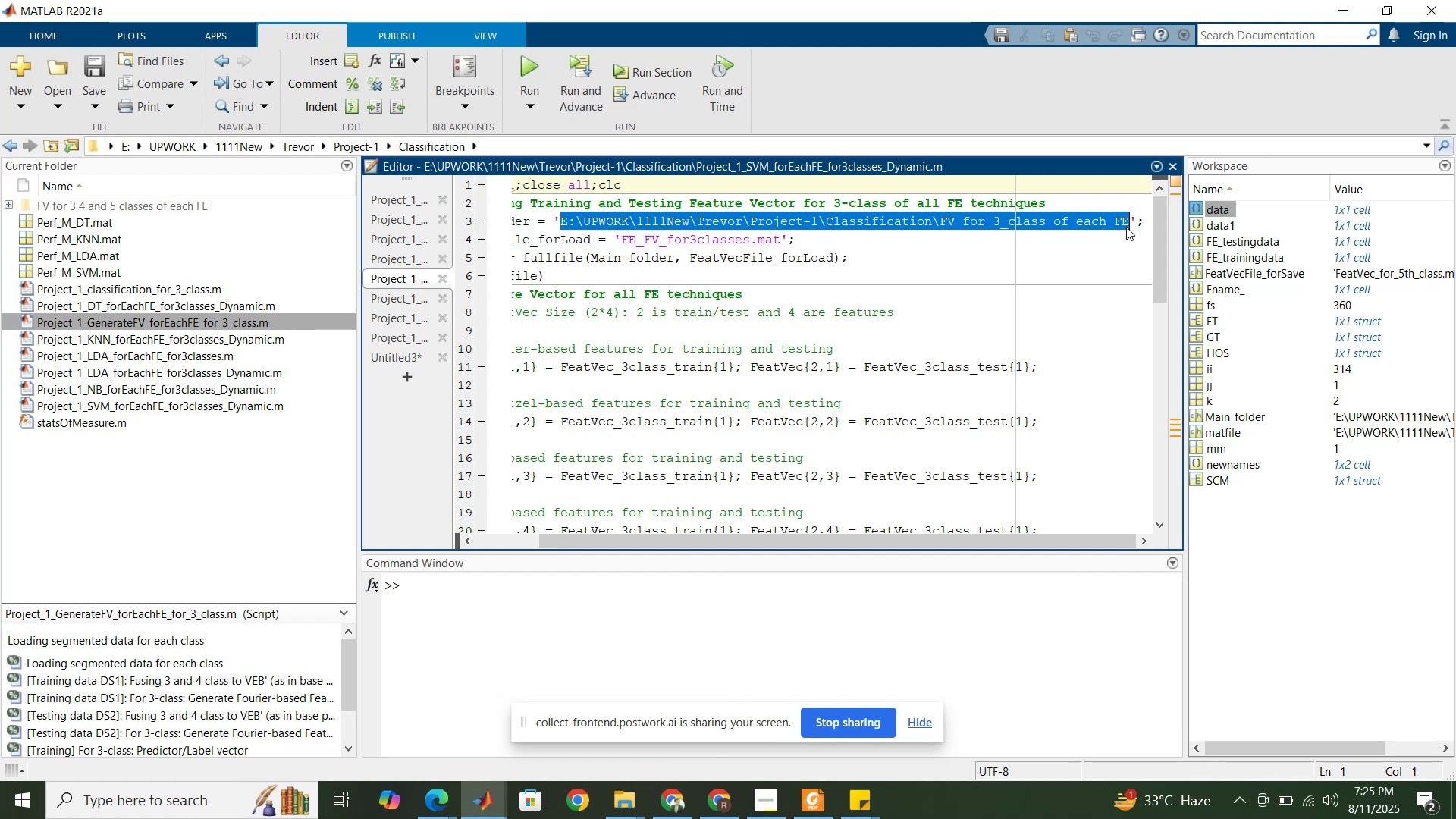 
key(Control+V)
 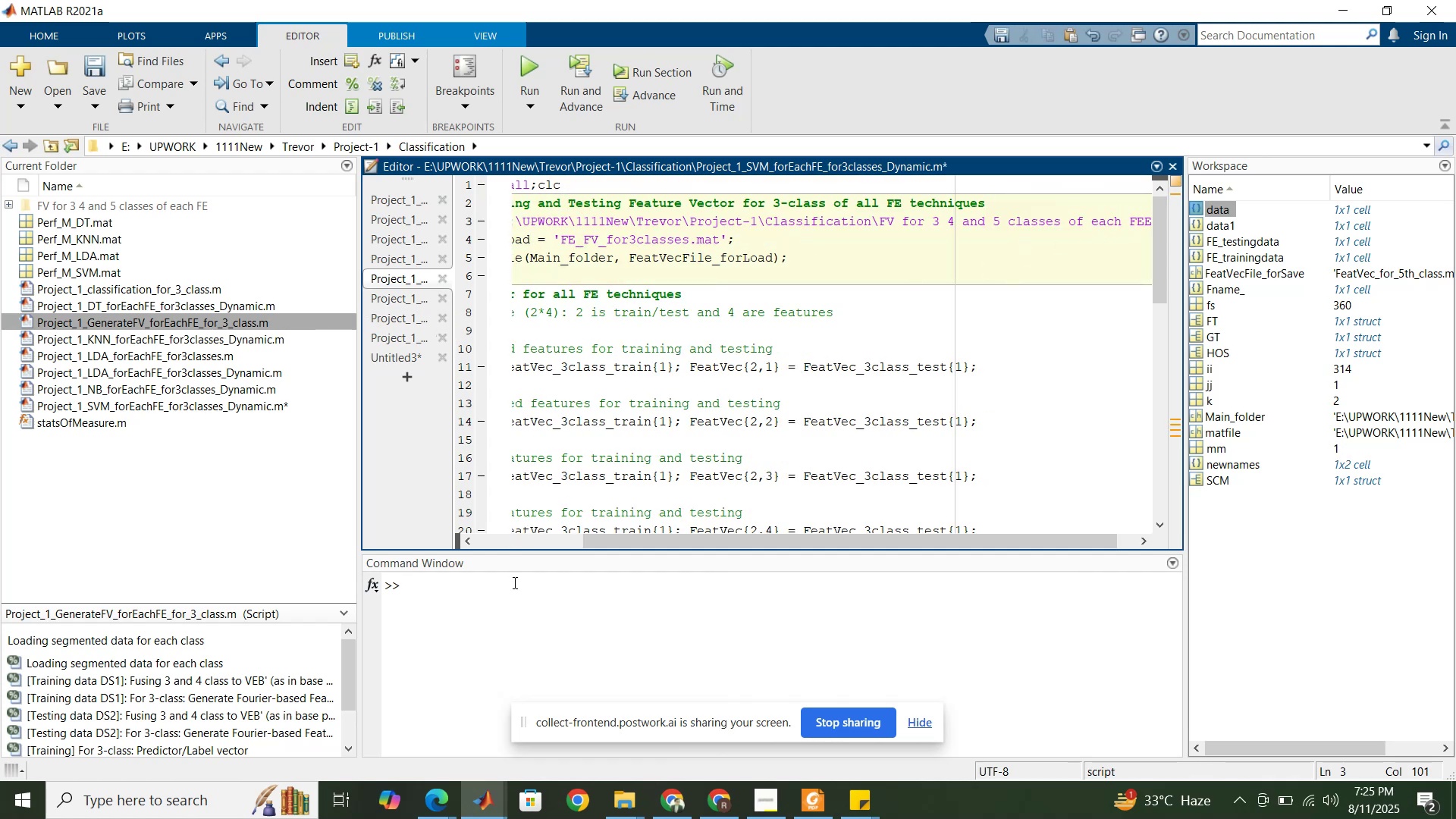 
key(Delete)
 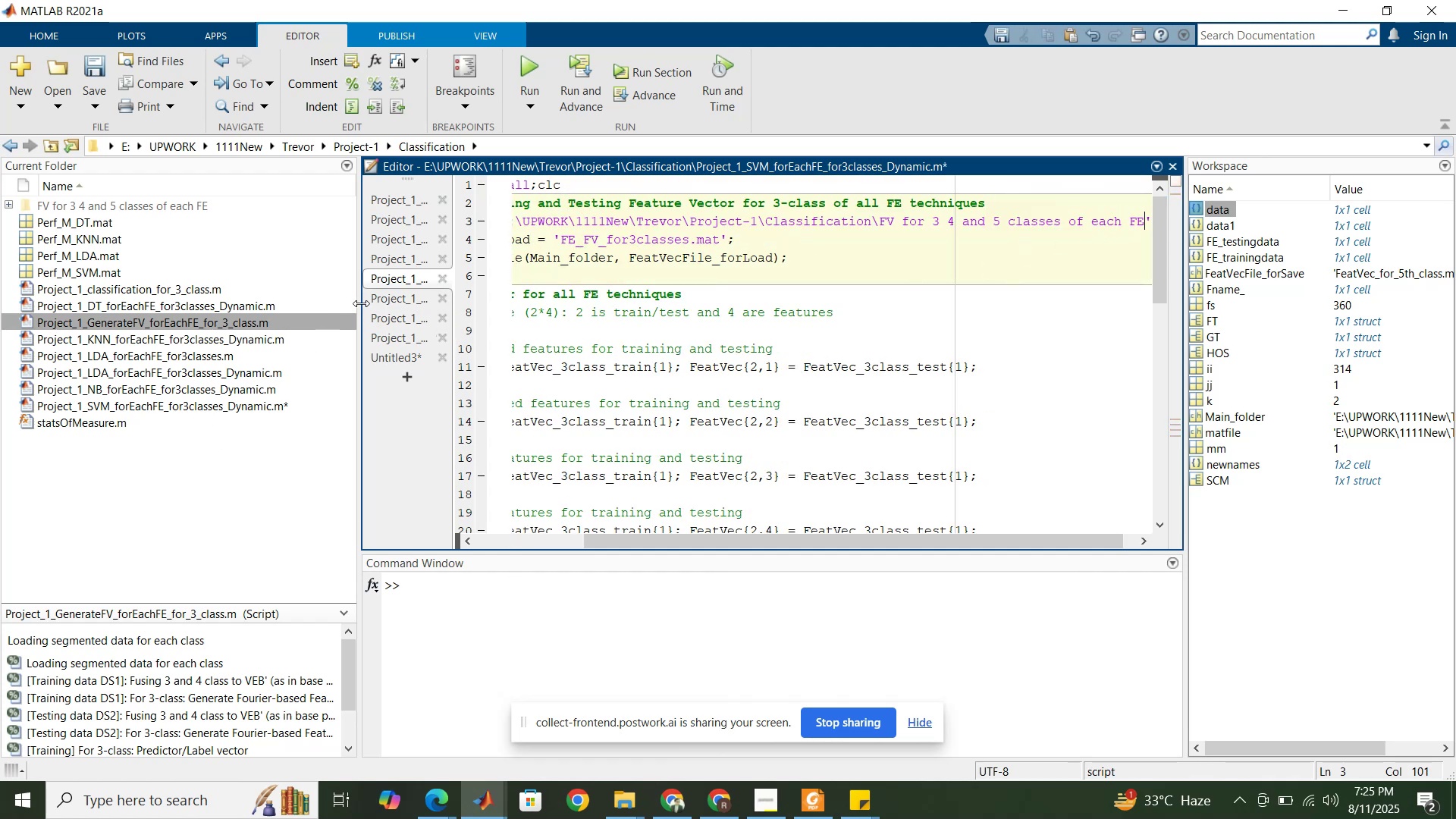 
left_click([399, 300])
 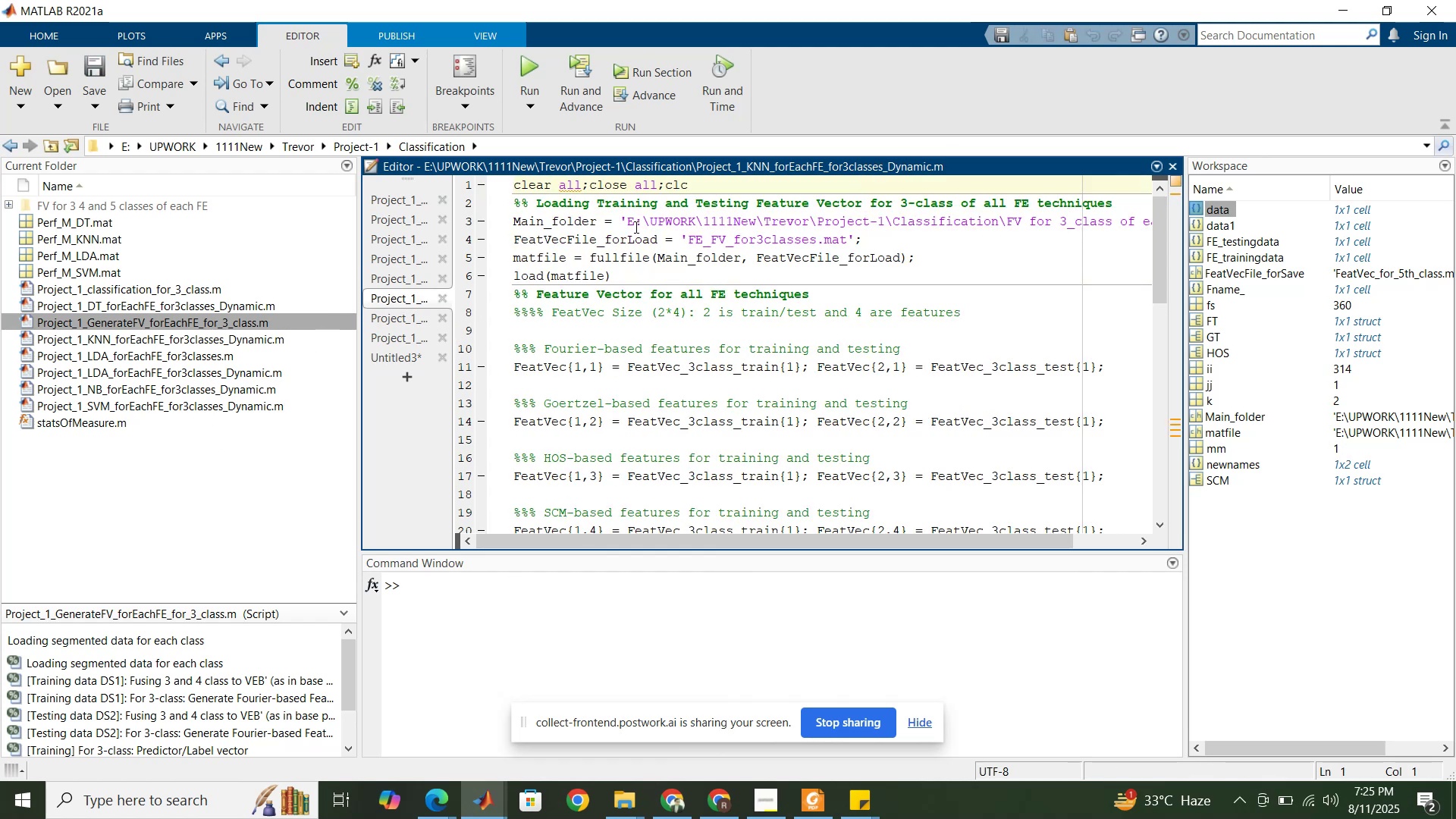 
left_click_drag(start_coordinate=[626, 221], to_coordinate=[1131, 218])
 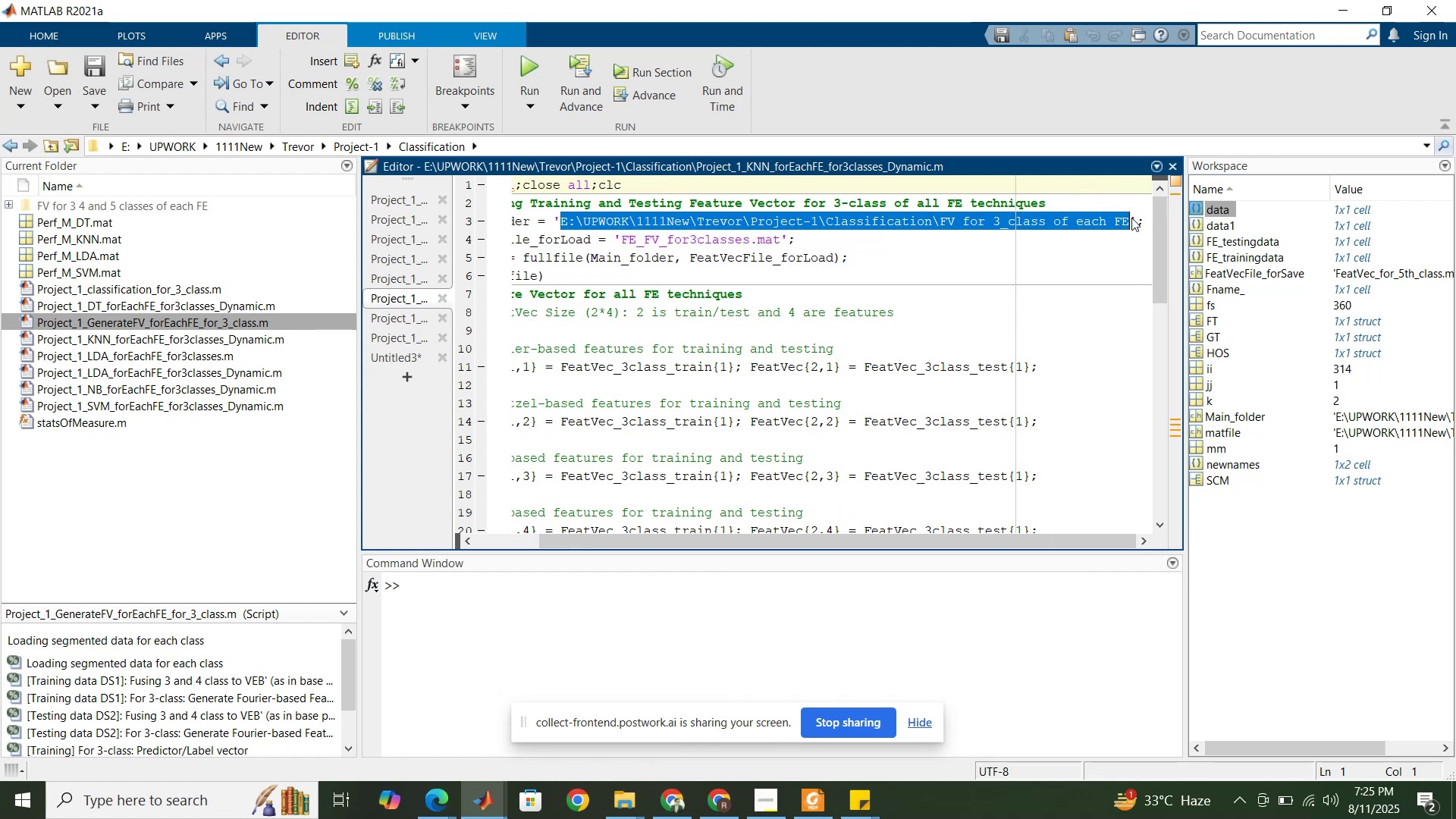 
key(Control+V)
 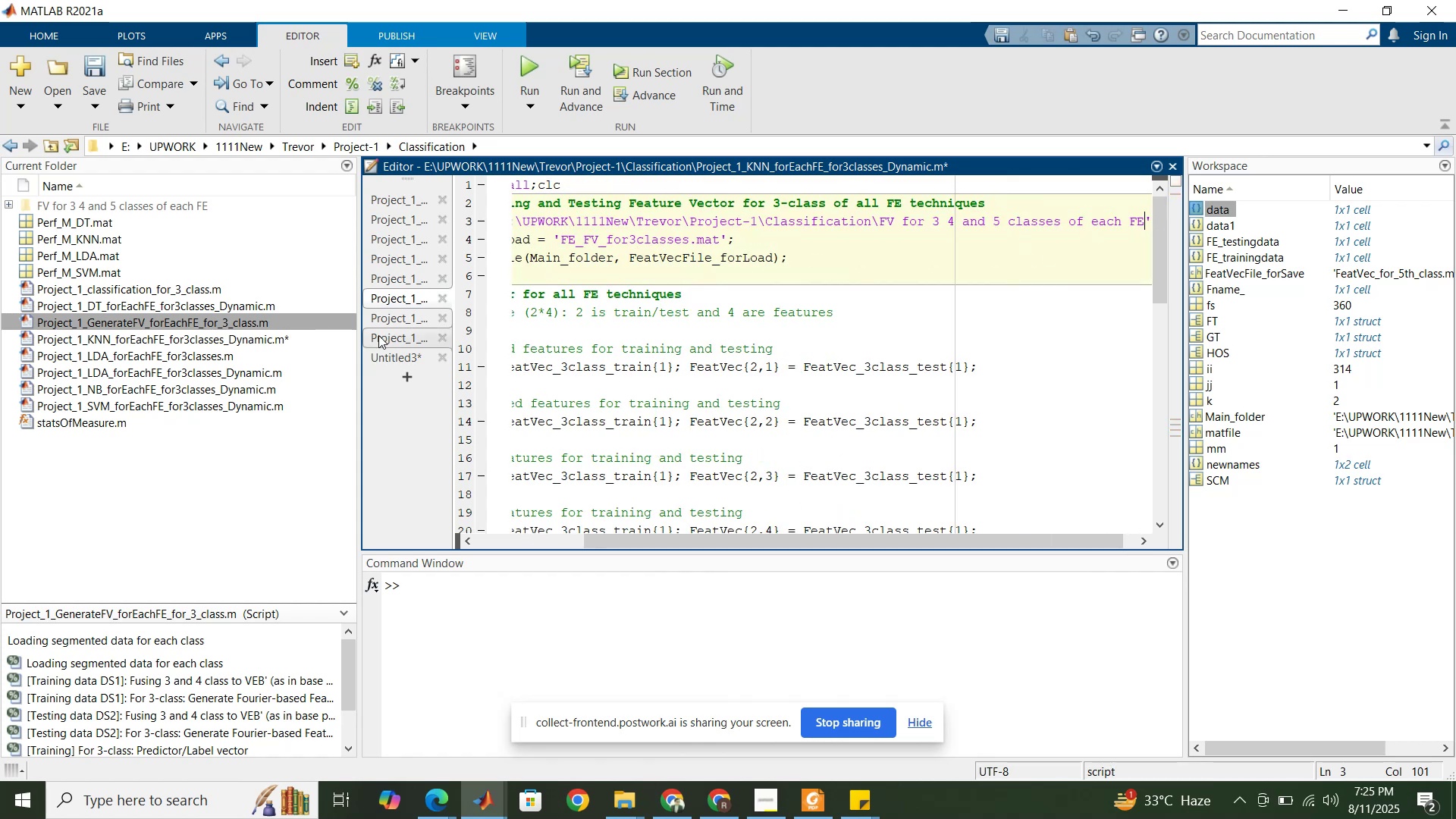 
left_click([395, 320])
 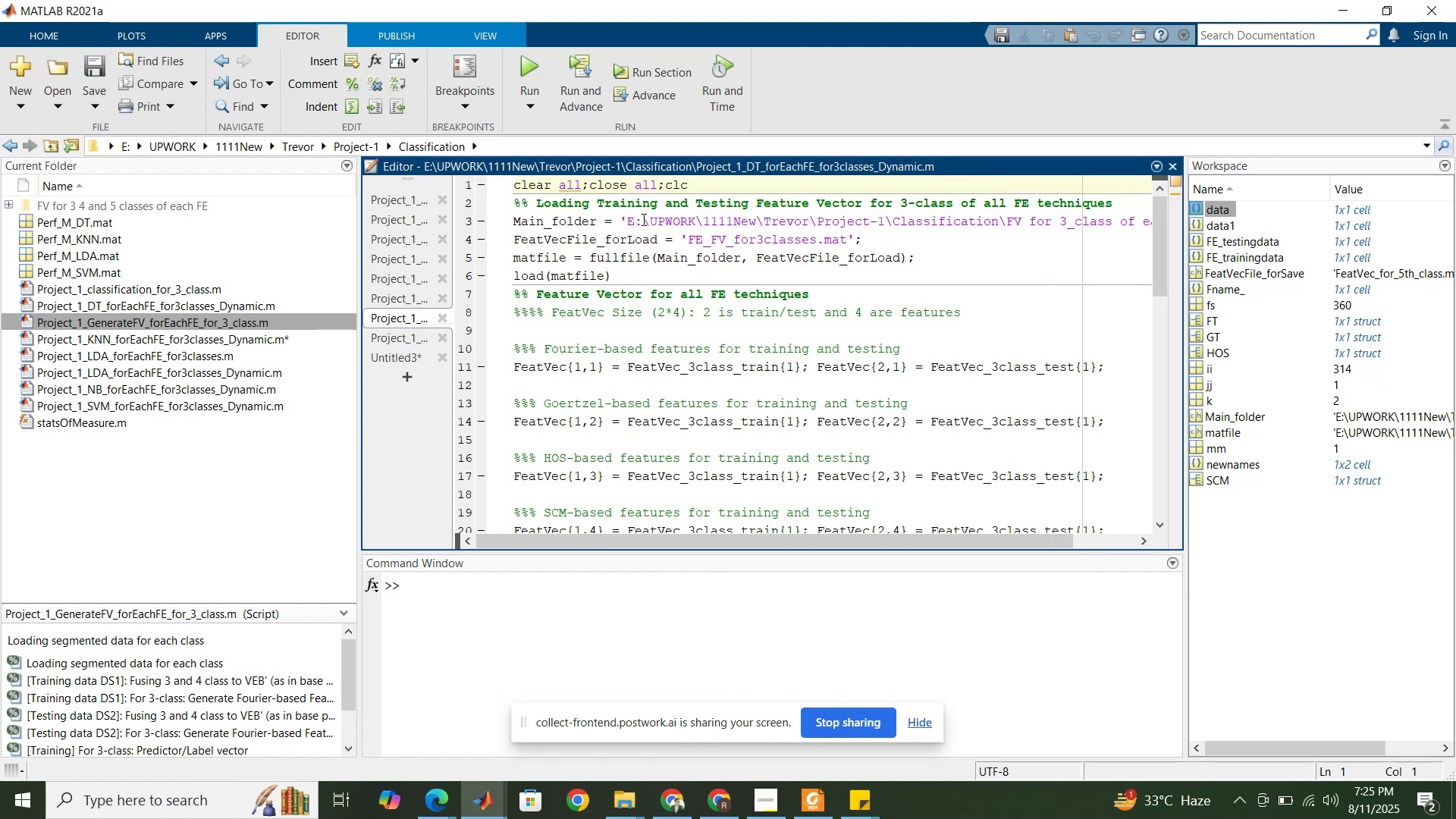 
left_click_drag(start_coordinate=[629, 221], to_coordinate=[1130, 221])
 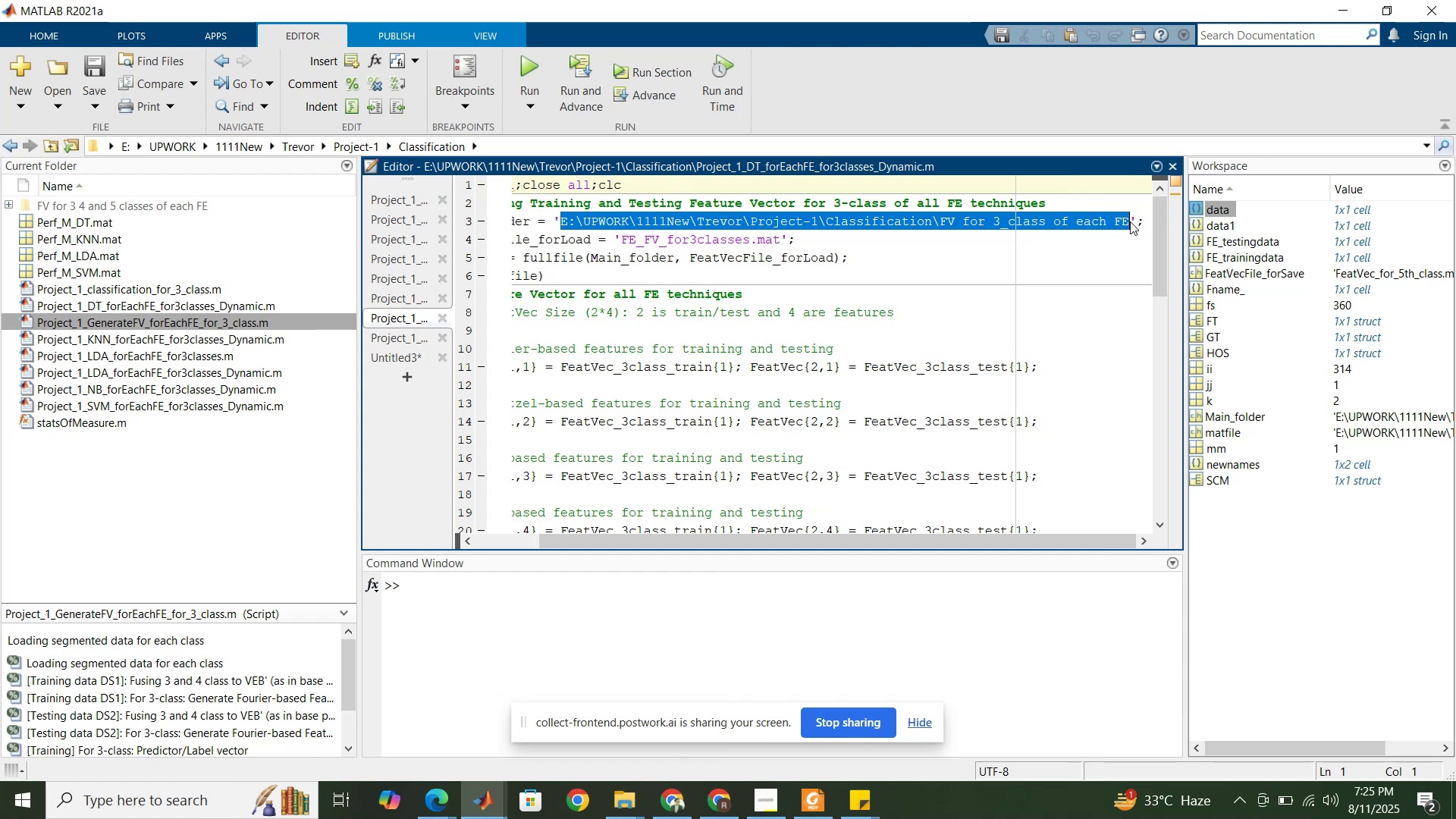 
key(Control+V)
 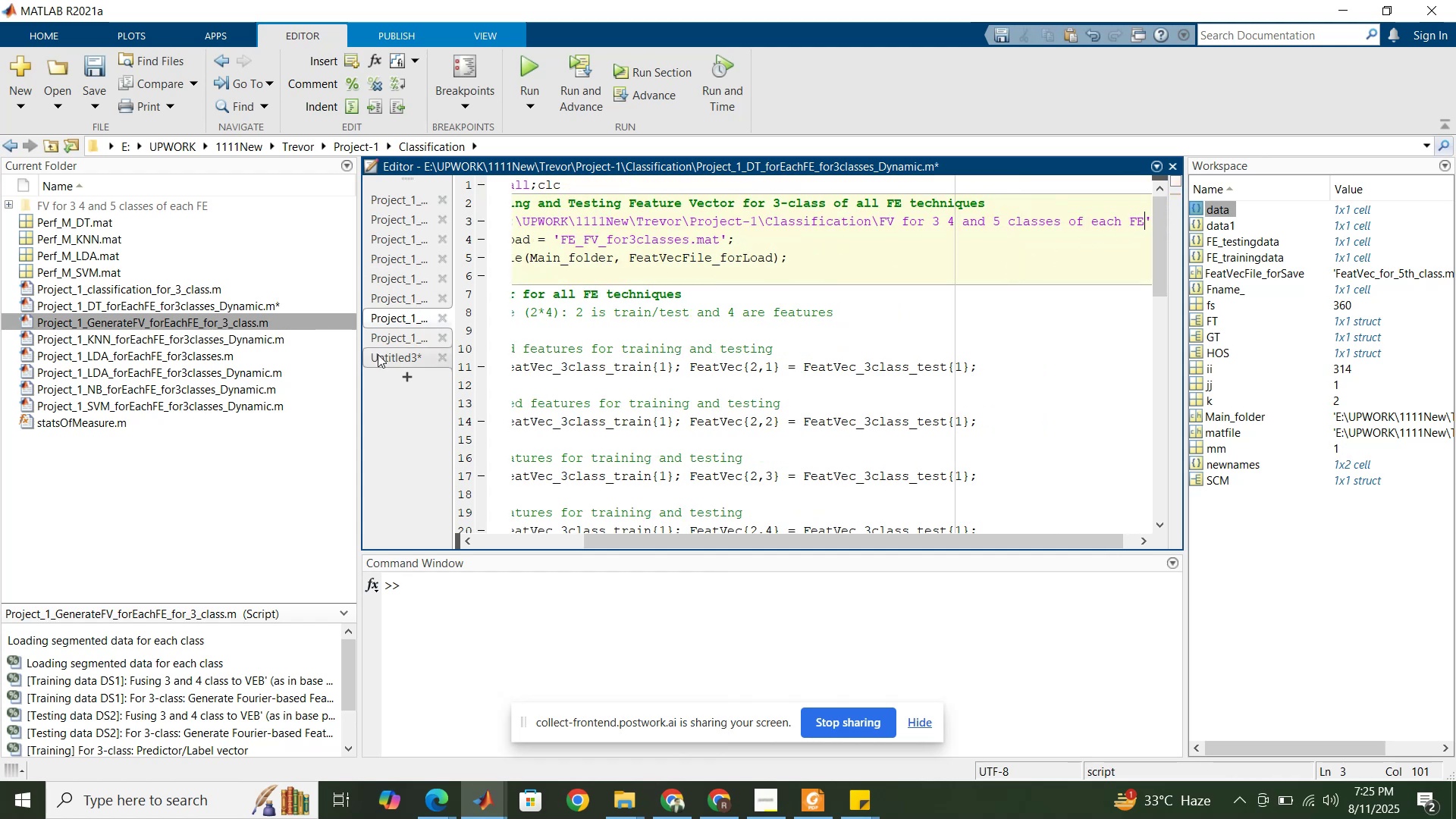 
left_click([391, 341])
 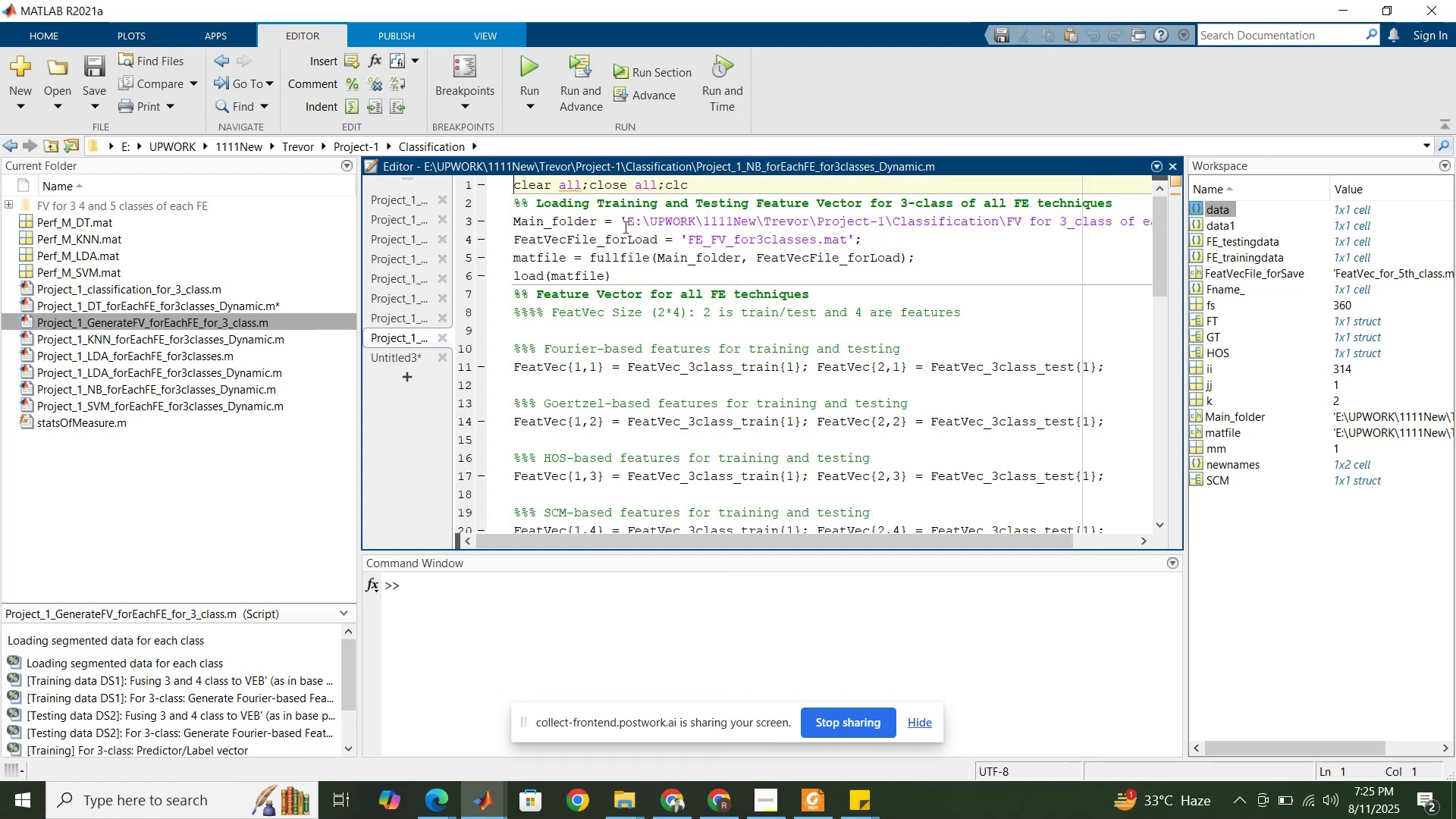 
left_click_drag(start_coordinate=[626, 224], to_coordinate=[1128, 224])
 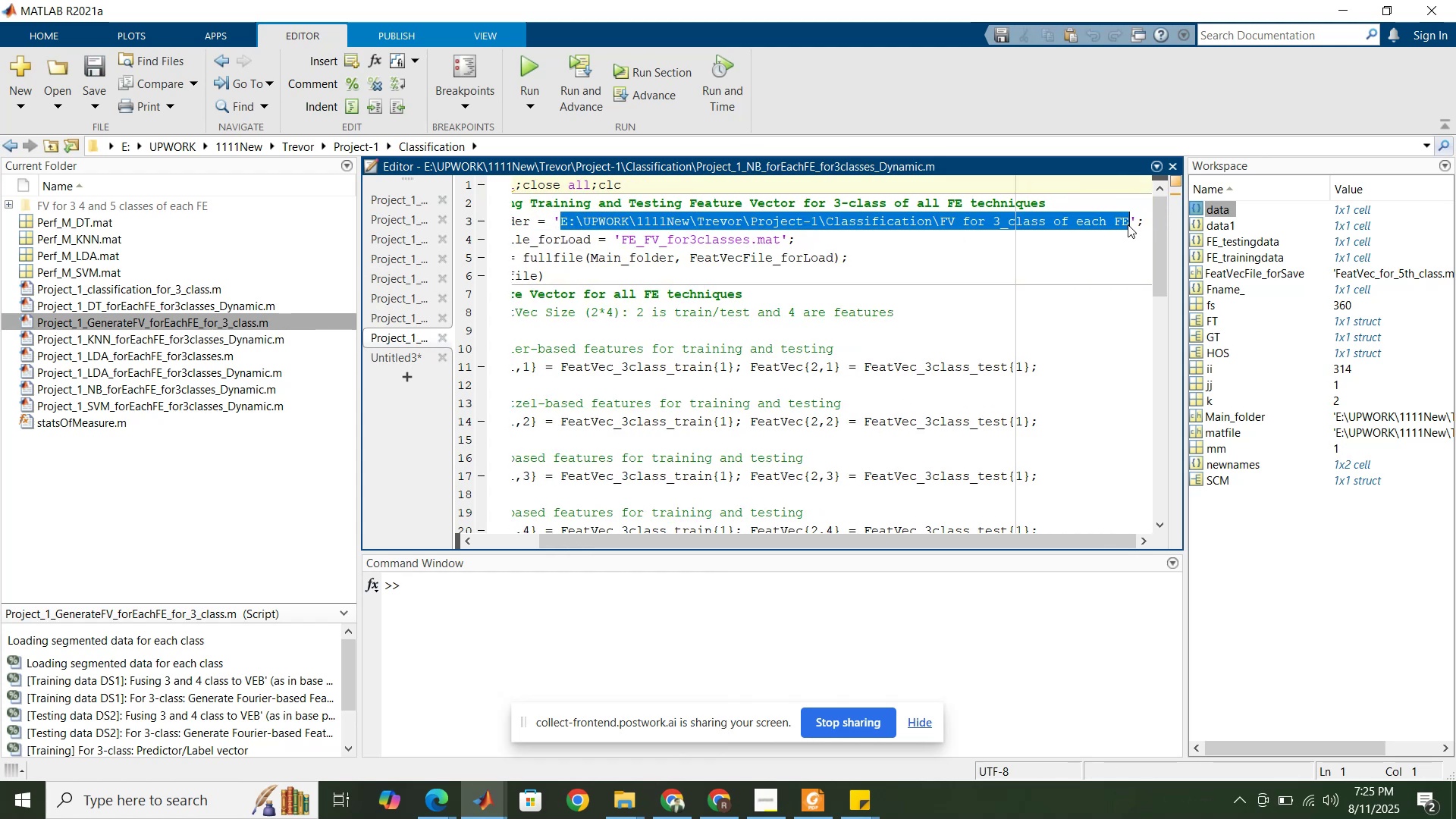 
key(Control+V)
 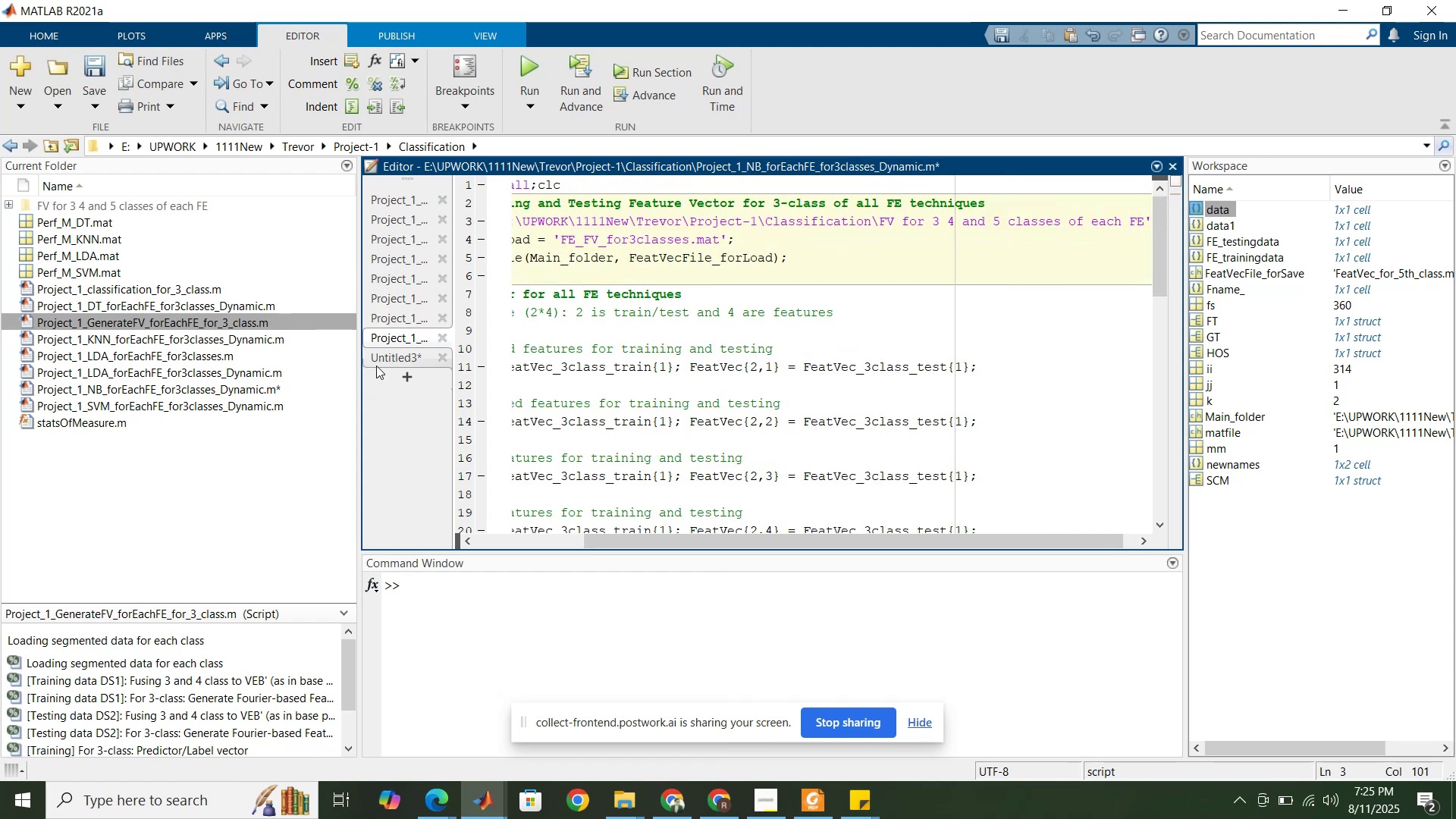 
left_click([383, 359])
 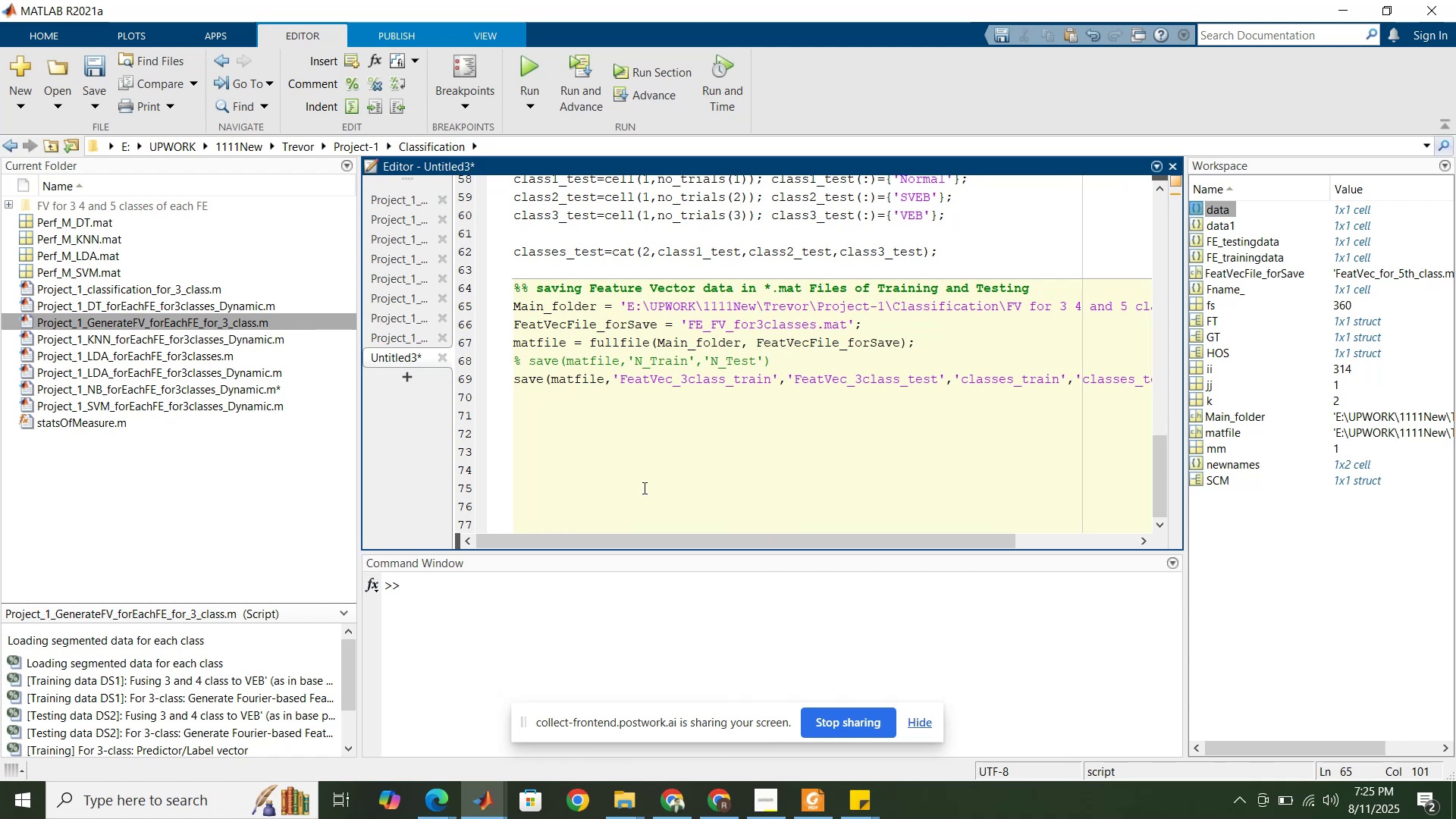 
left_click([689, 475])
 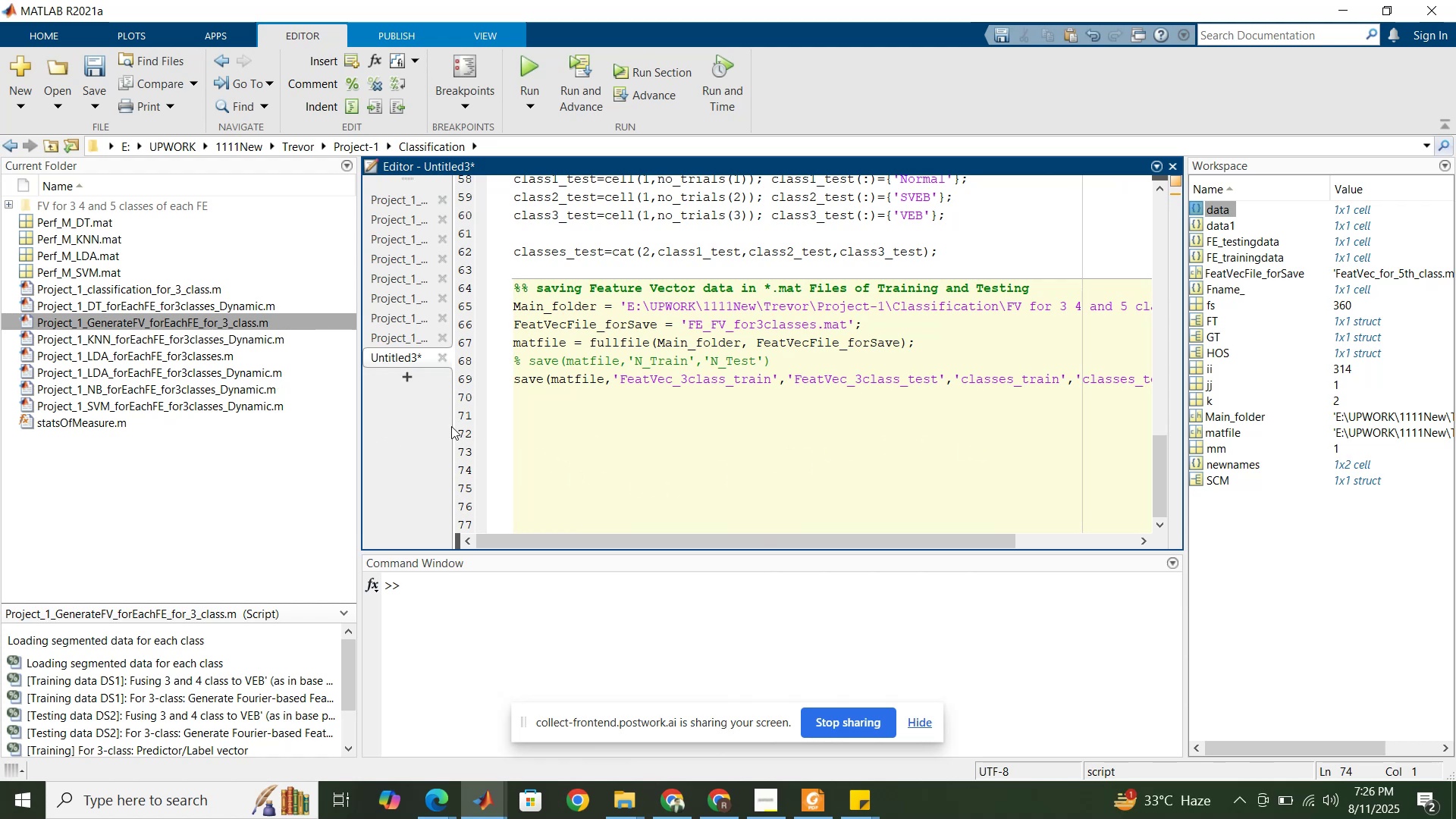 
left_click_drag(start_coordinate=[454, 426], to_coordinate=[495, 428])
 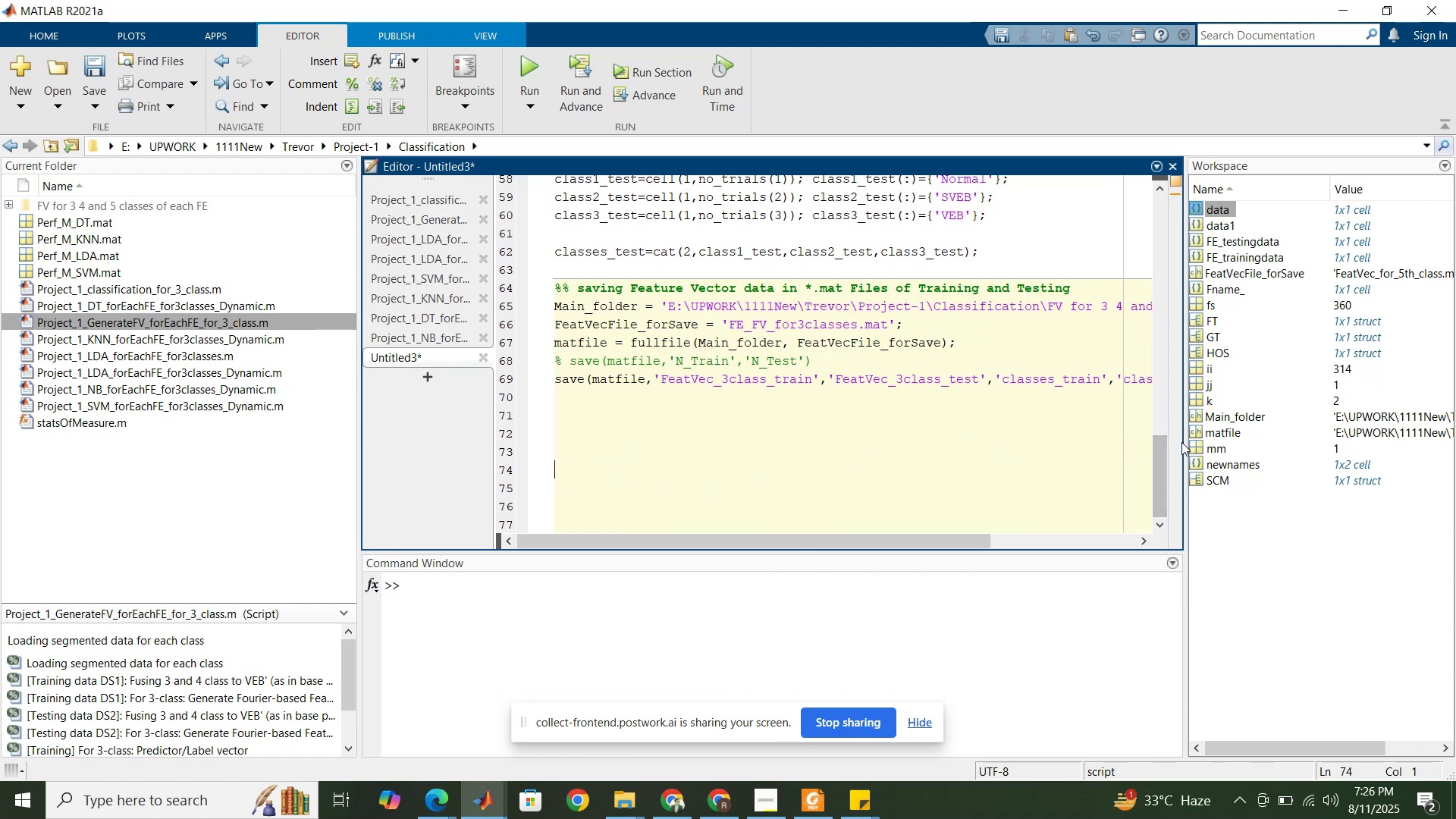 
left_click_drag(start_coordinate=[1186, 445], to_coordinate=[1255, 447])
 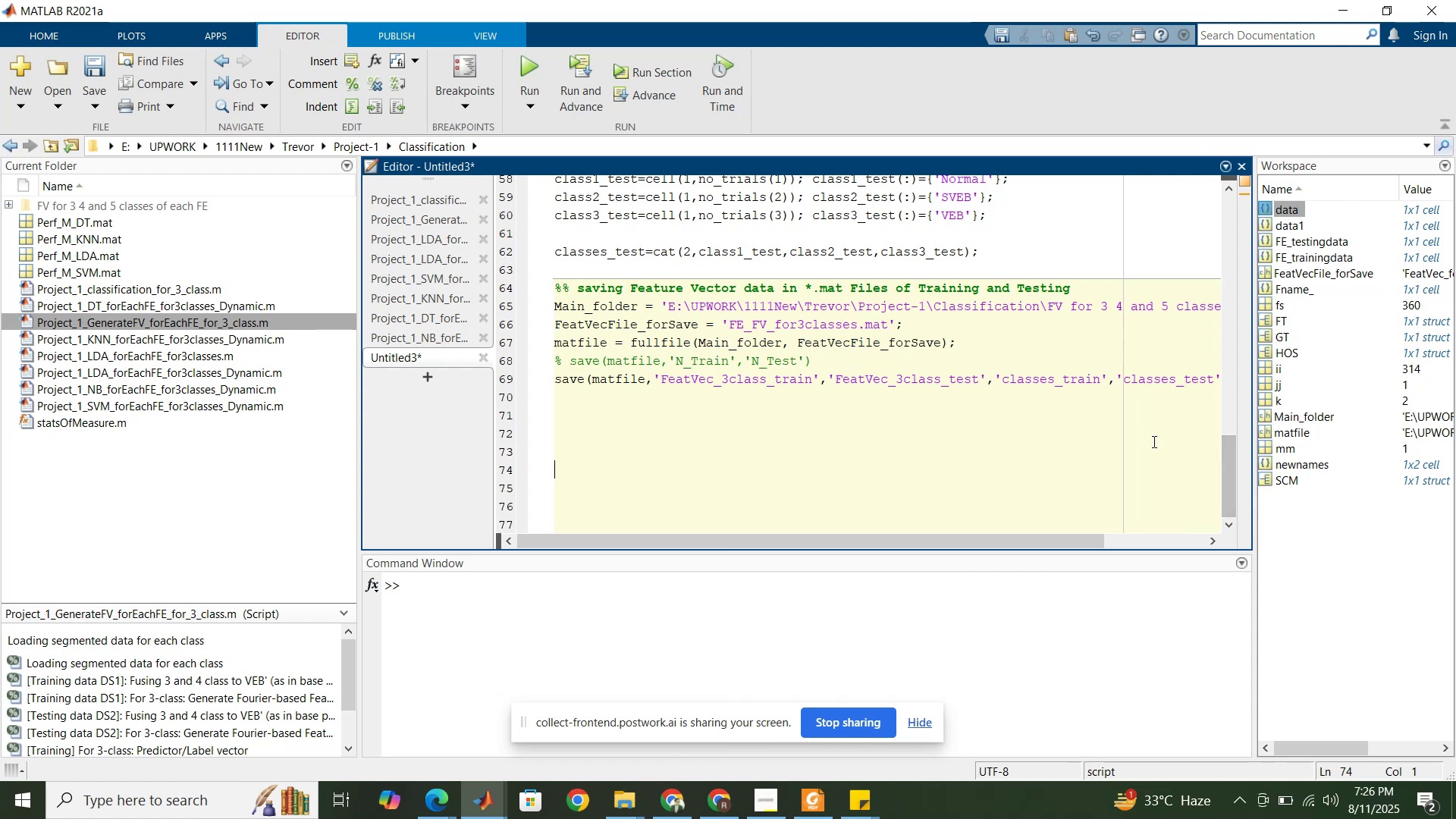 
scroll: coordinate [785, 378], scroll_direction: up, amount: 36.0
 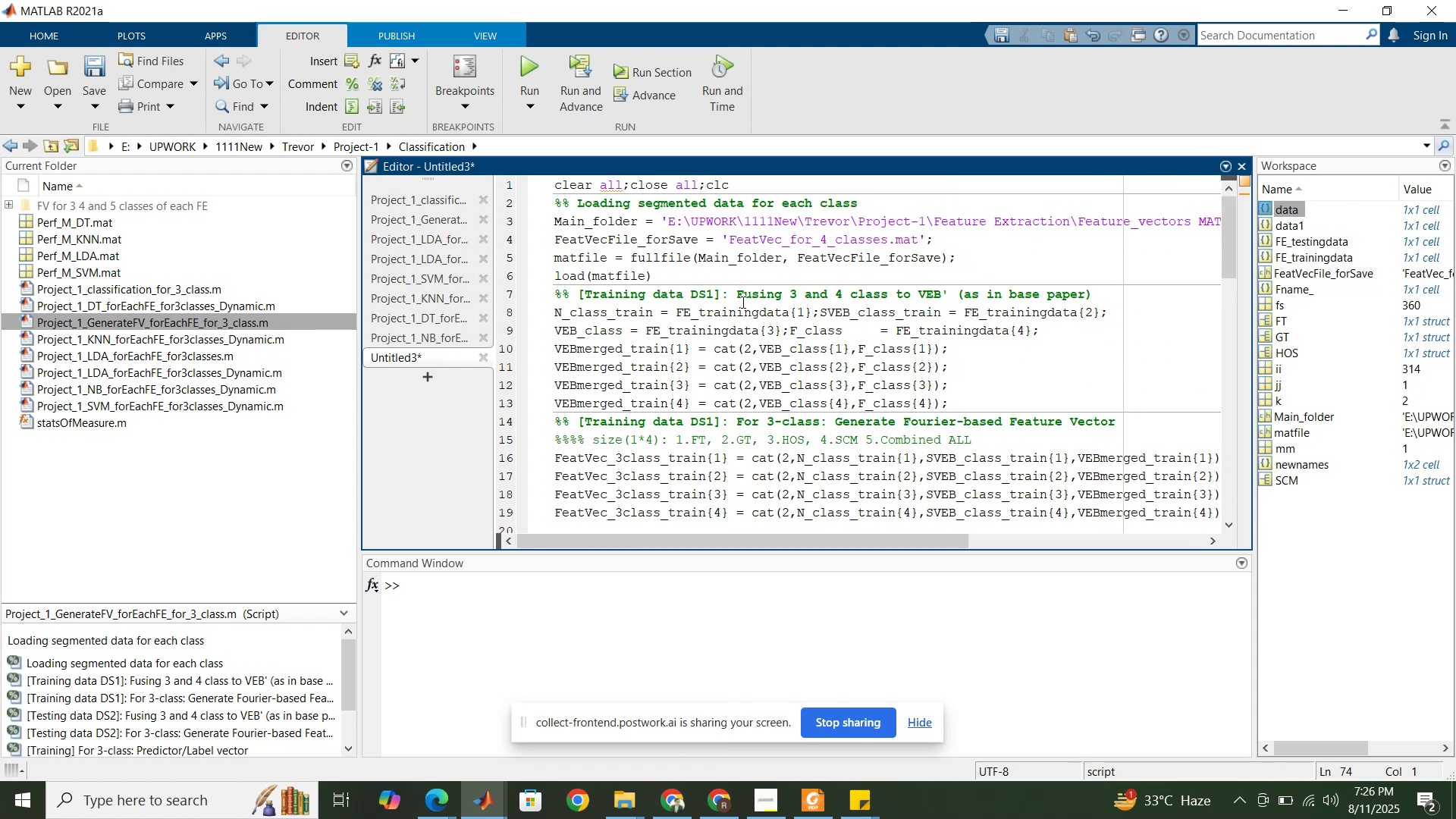 
key(Control+S)
 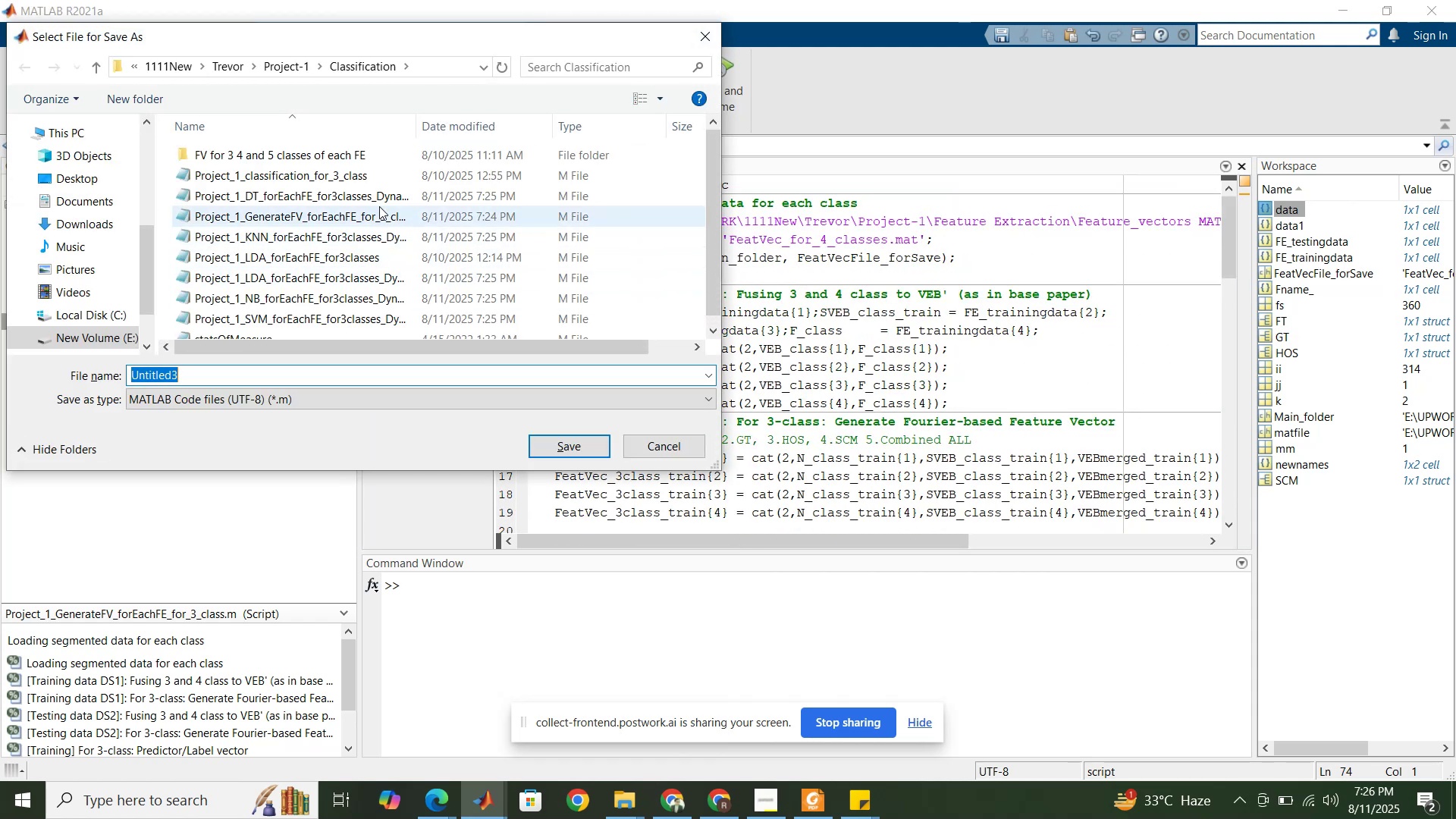 
left_click([375, 218])
 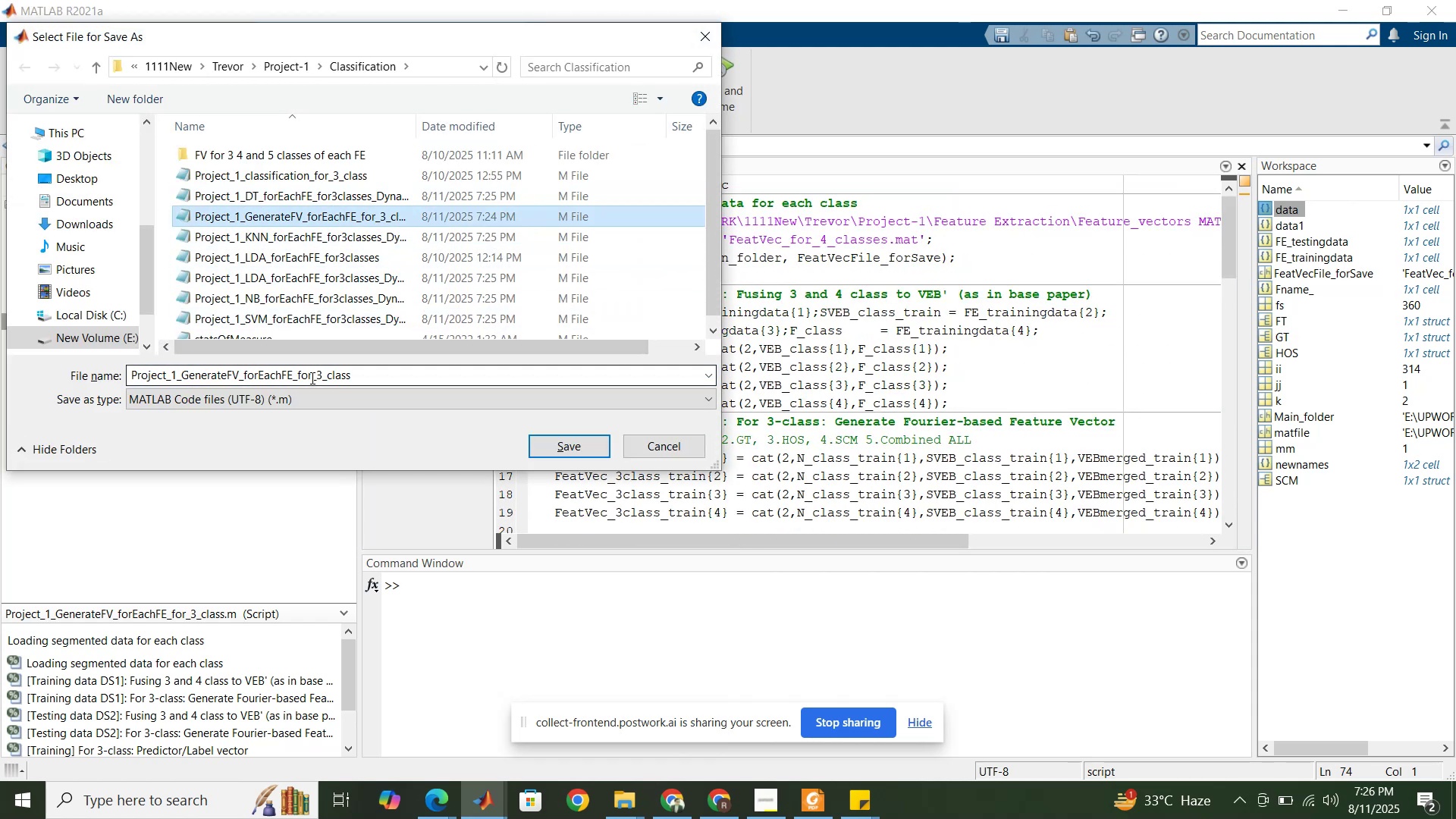 
left_click_drag(start_coordinate=[314, 377], to_coordinate=[318, 376])
 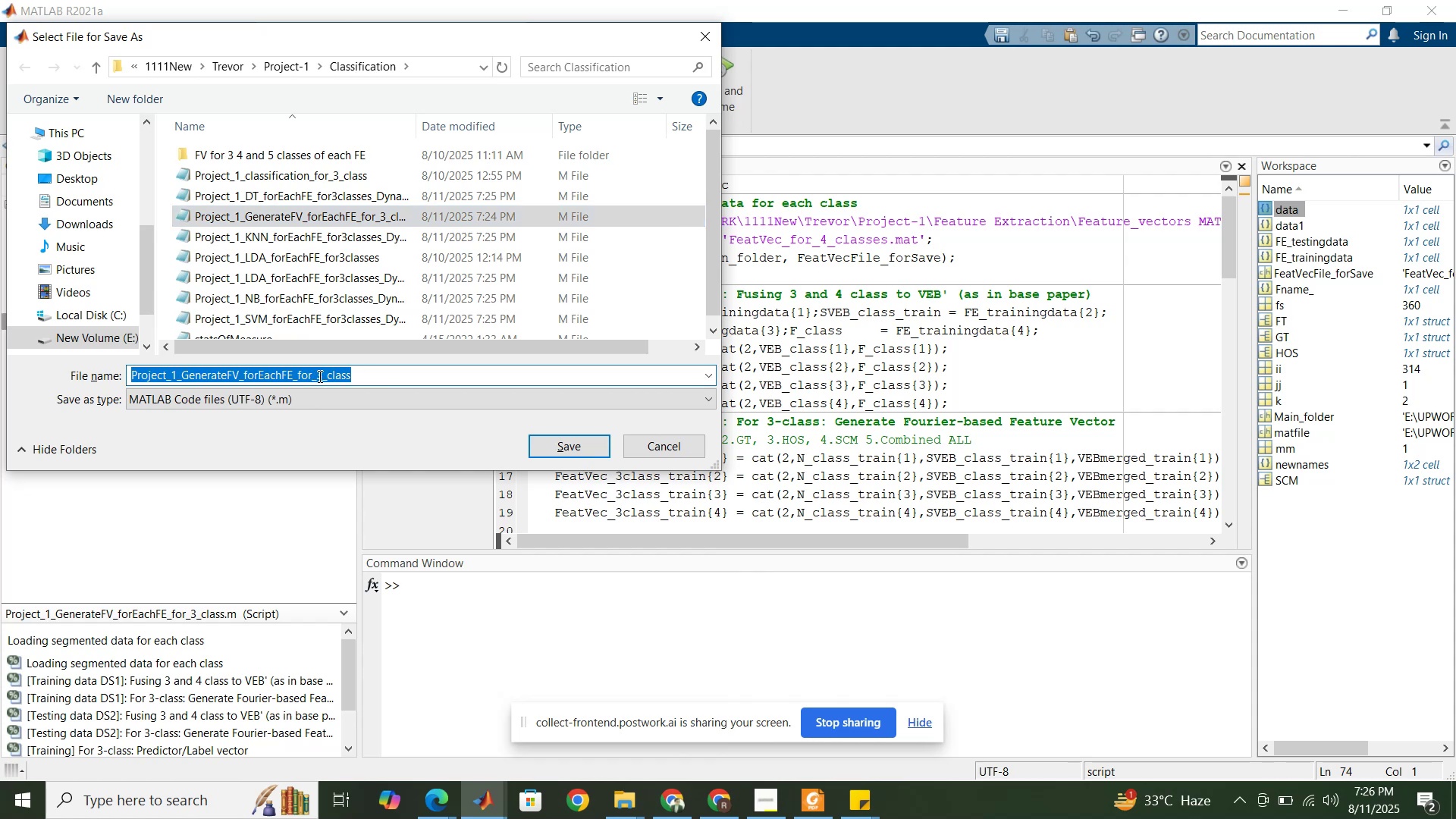 
left_click([318, 376])
 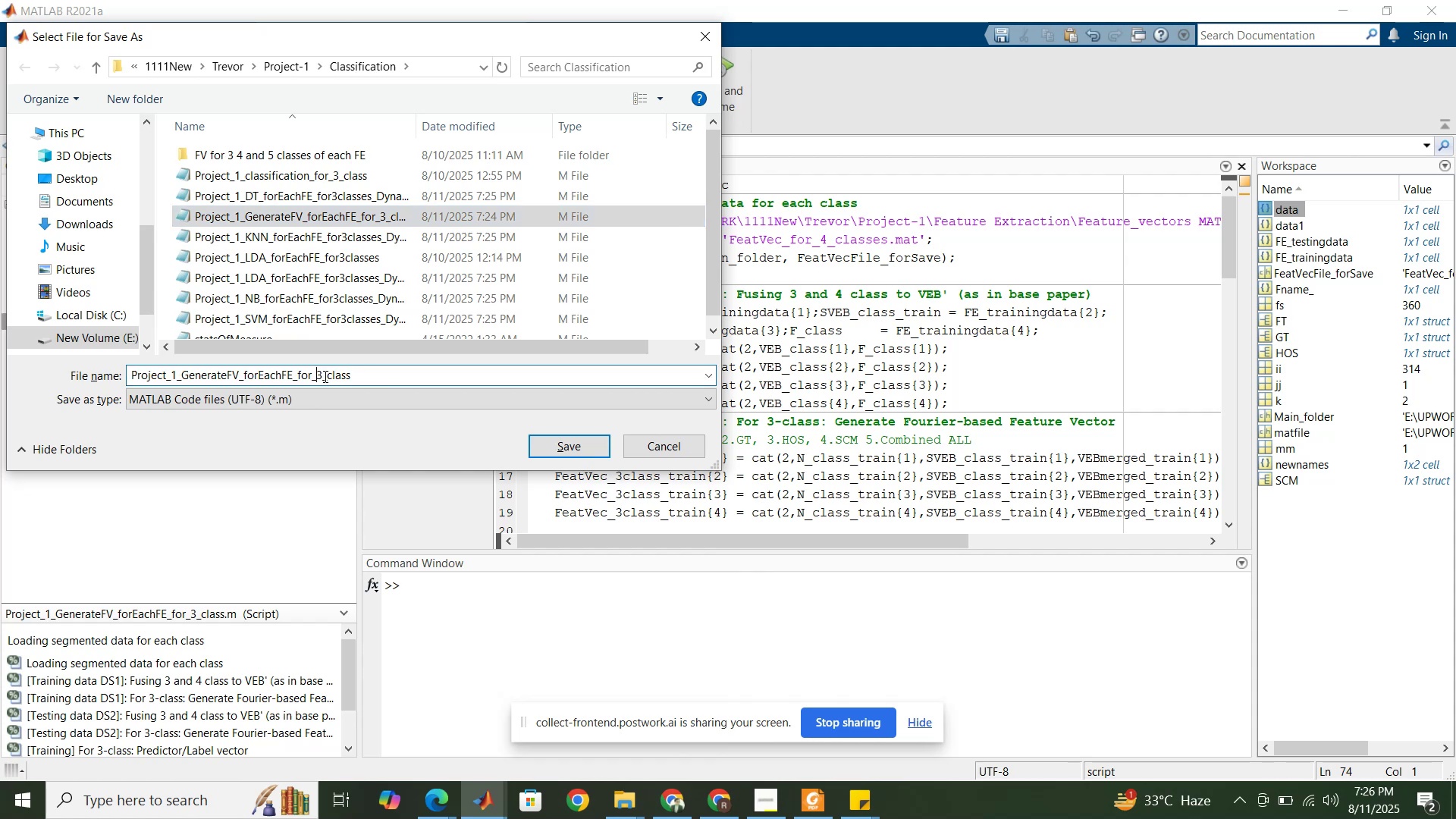 
left_click_drag(start_coordinate=[324, 374], to_coordinate=[316, 372])
 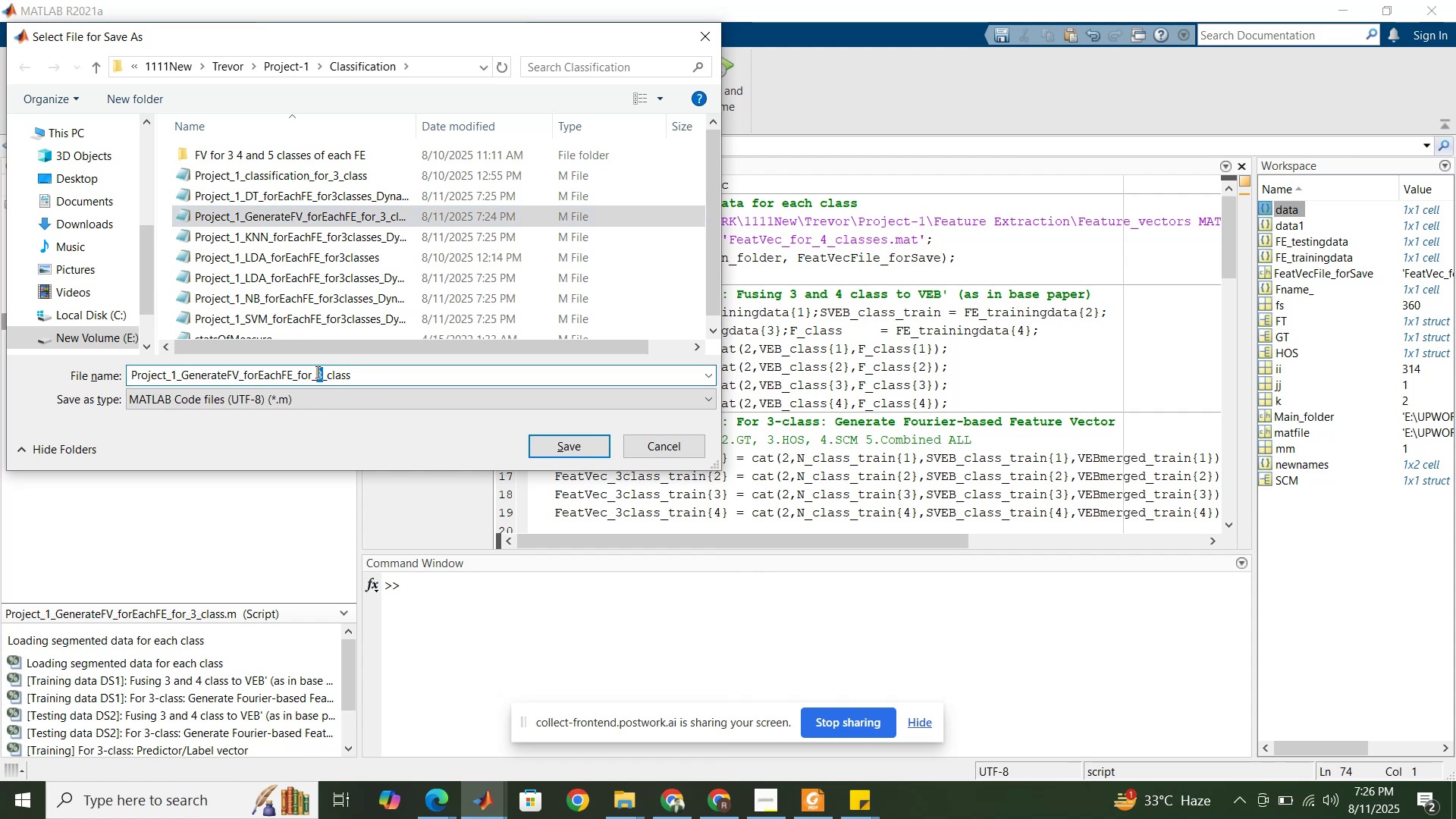 
key(4)
 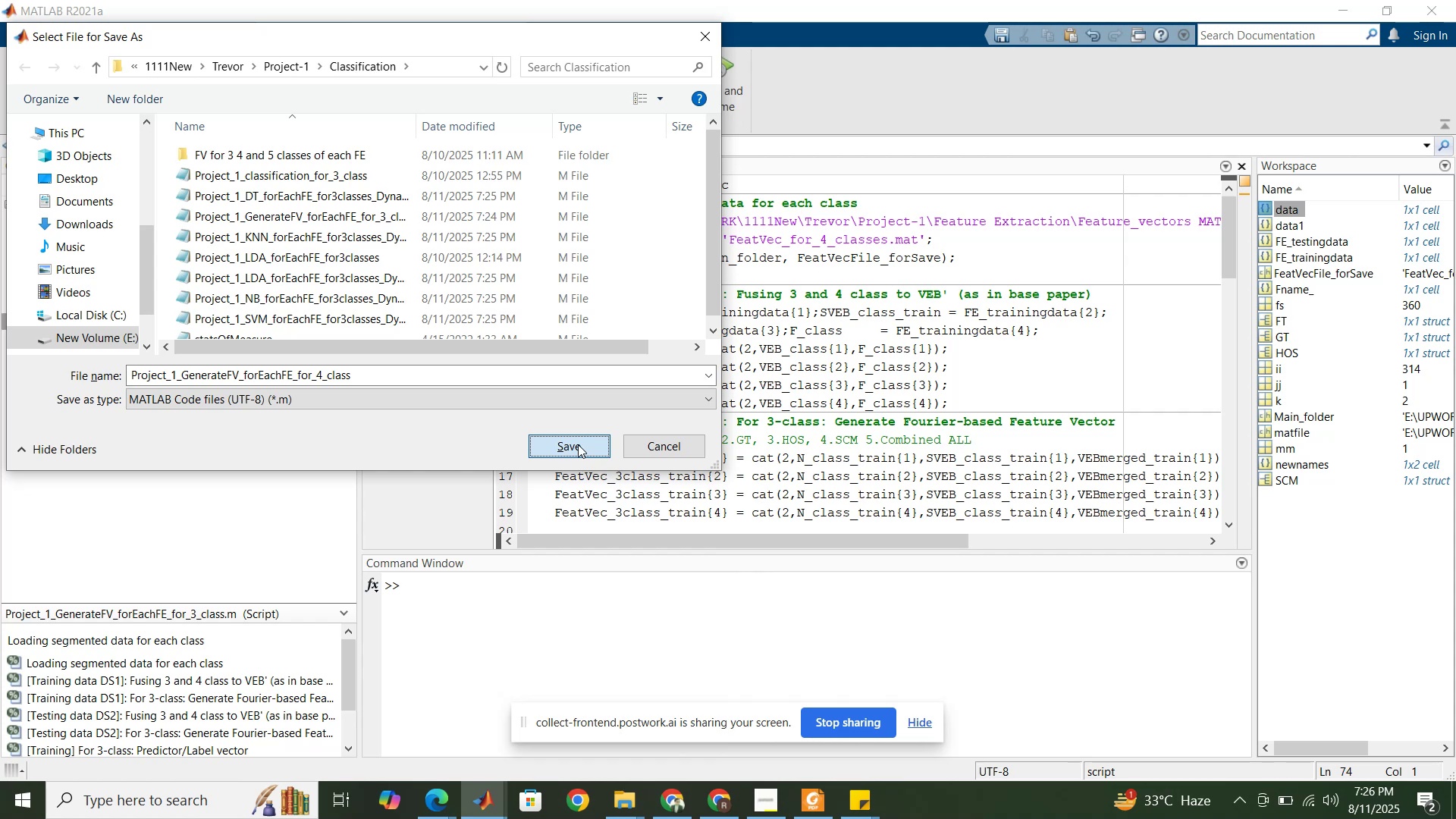 
wait(37.14)
 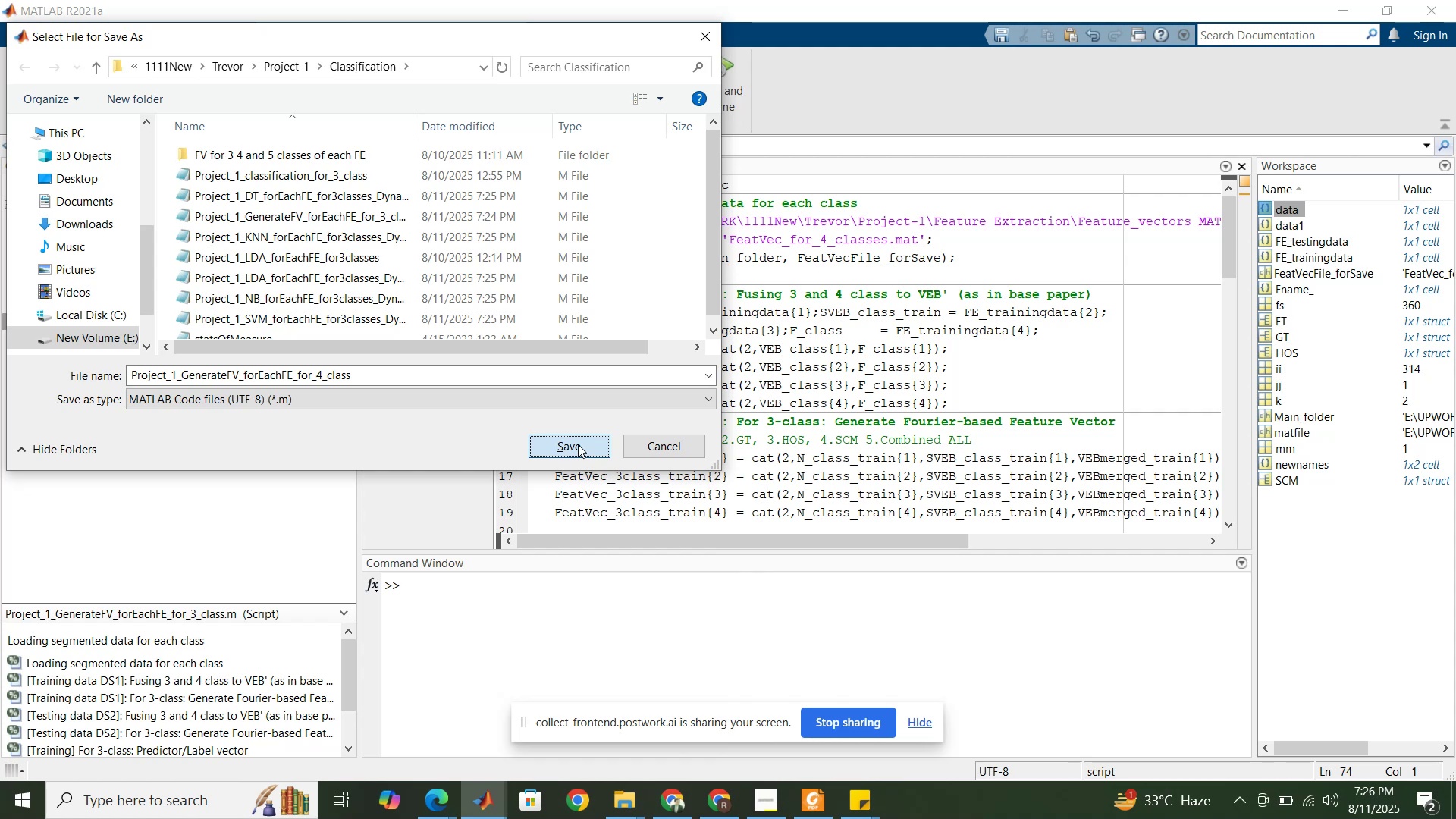 
left_click([578, 444])
 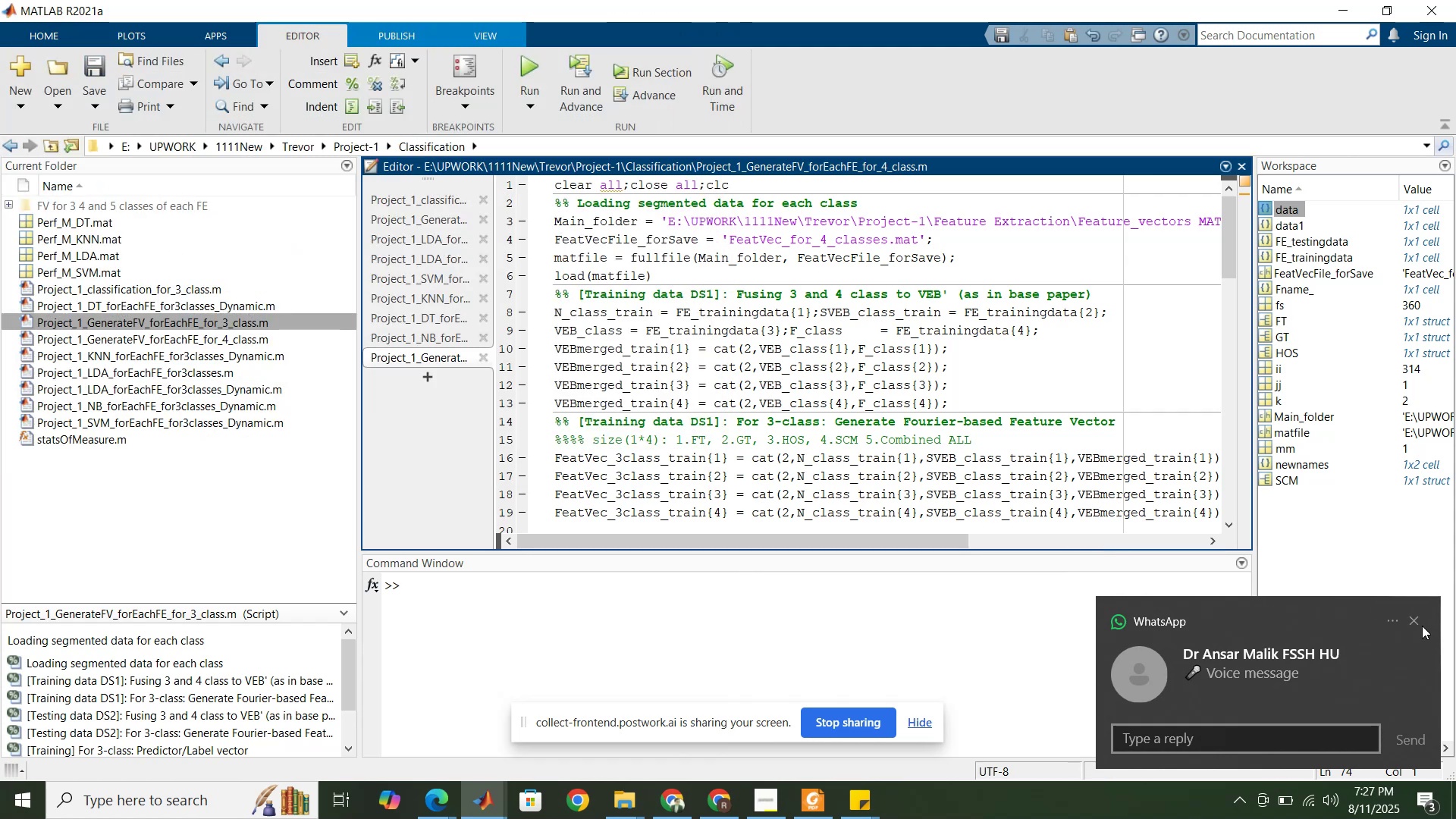 
left_click([1414, 623])
 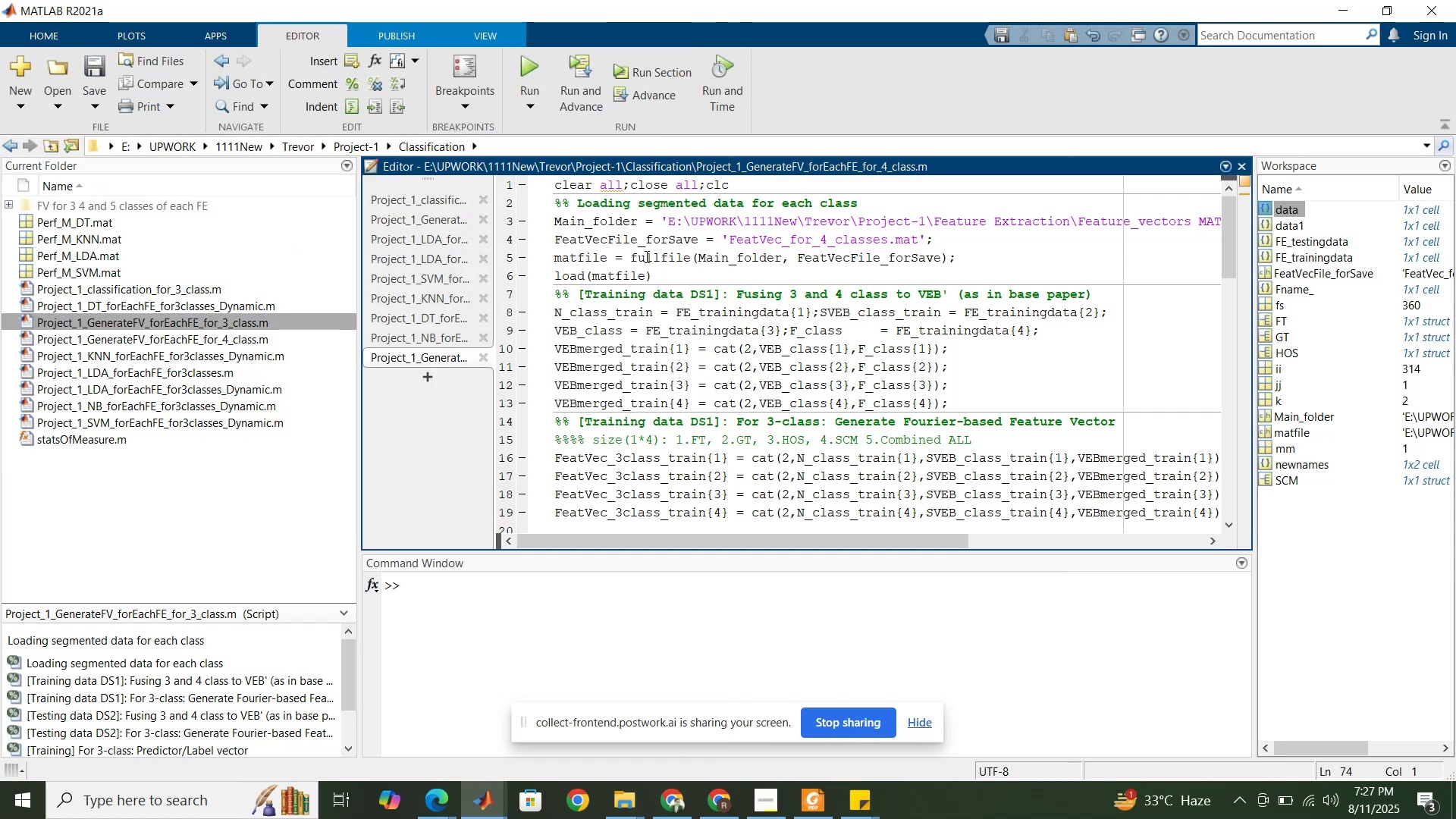 
left_click([650, 187])
 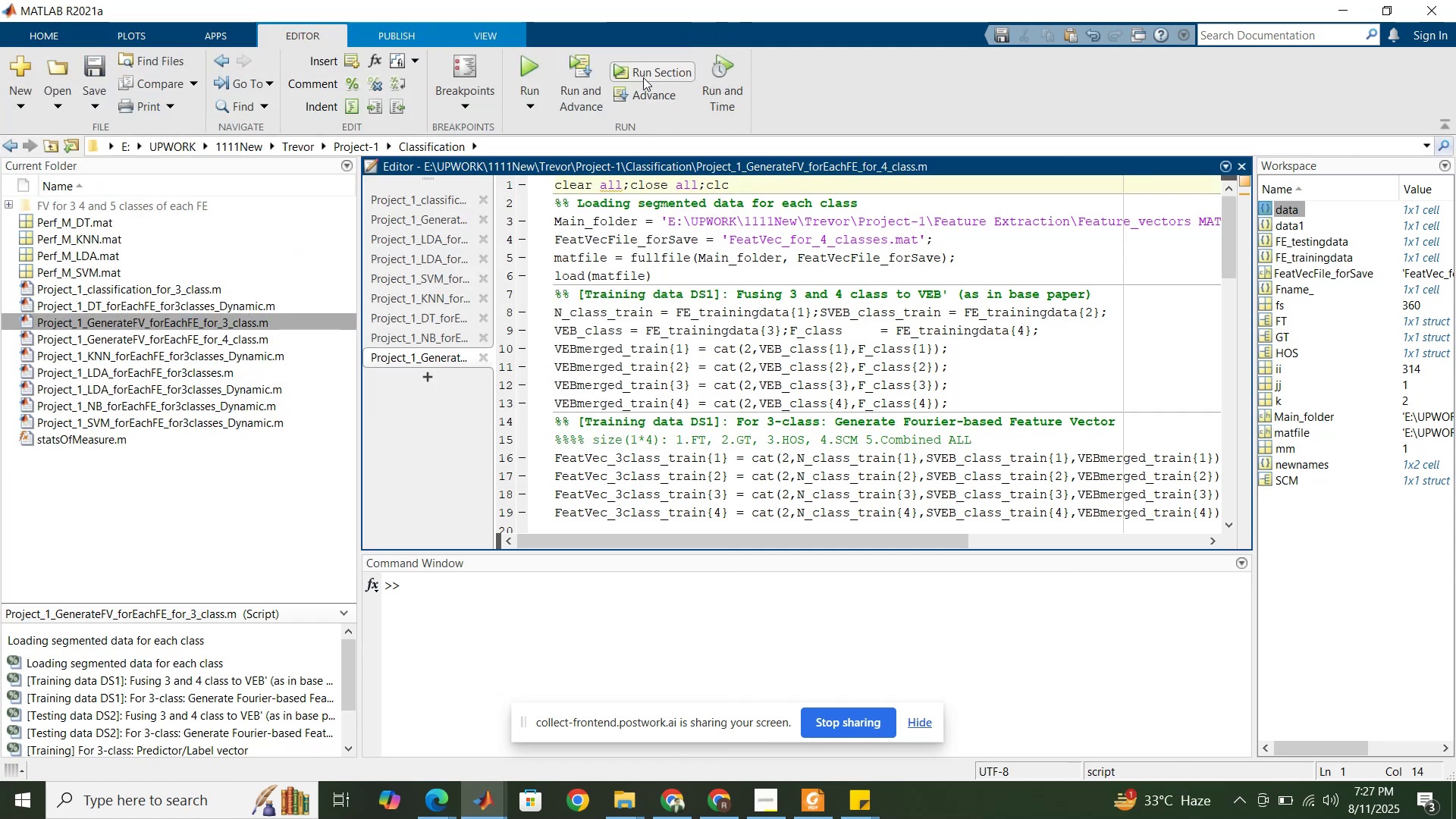 
left_click([648, 74])
 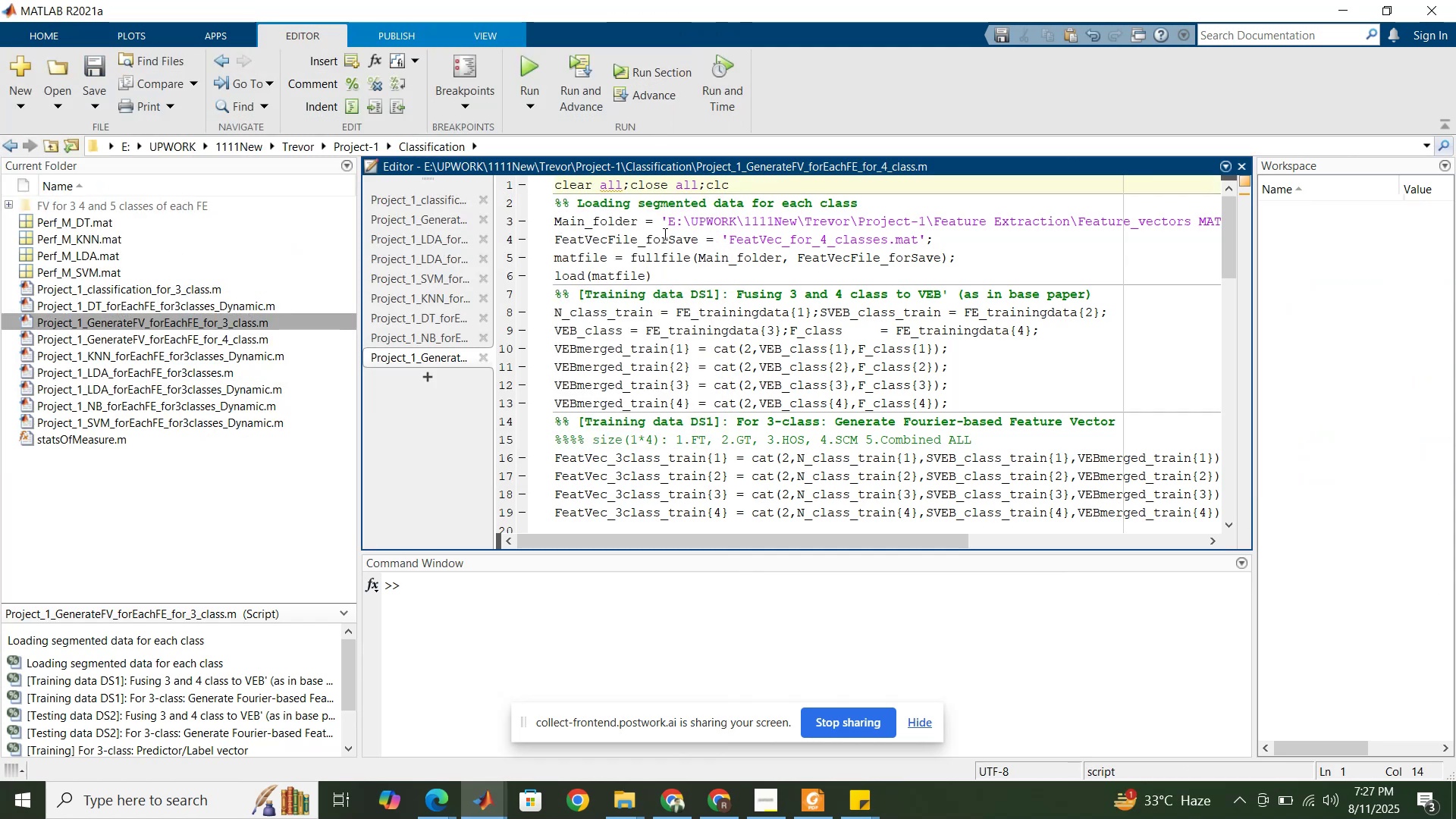 
left_click([664, 234])
 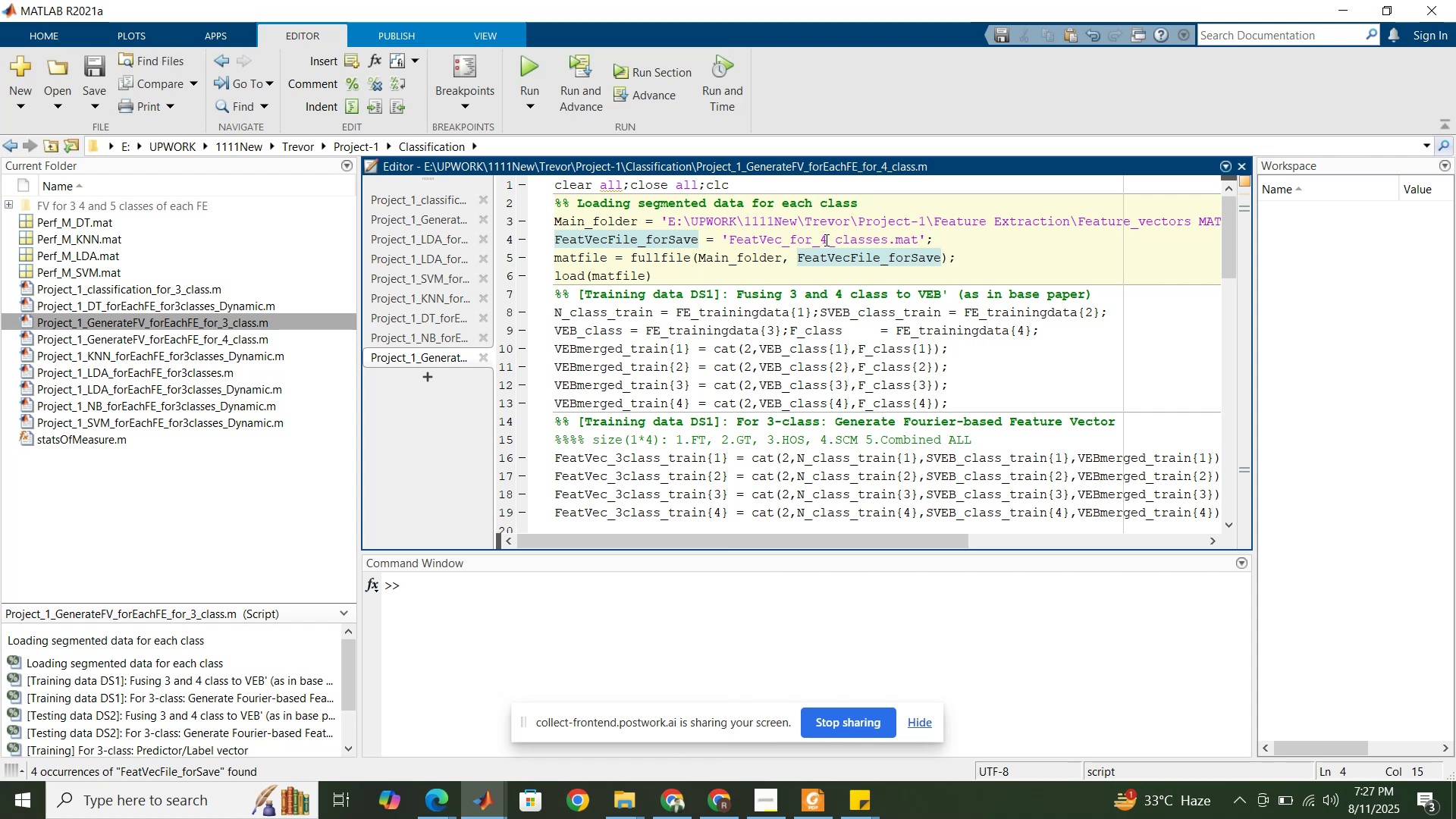 
wait(17.45)
 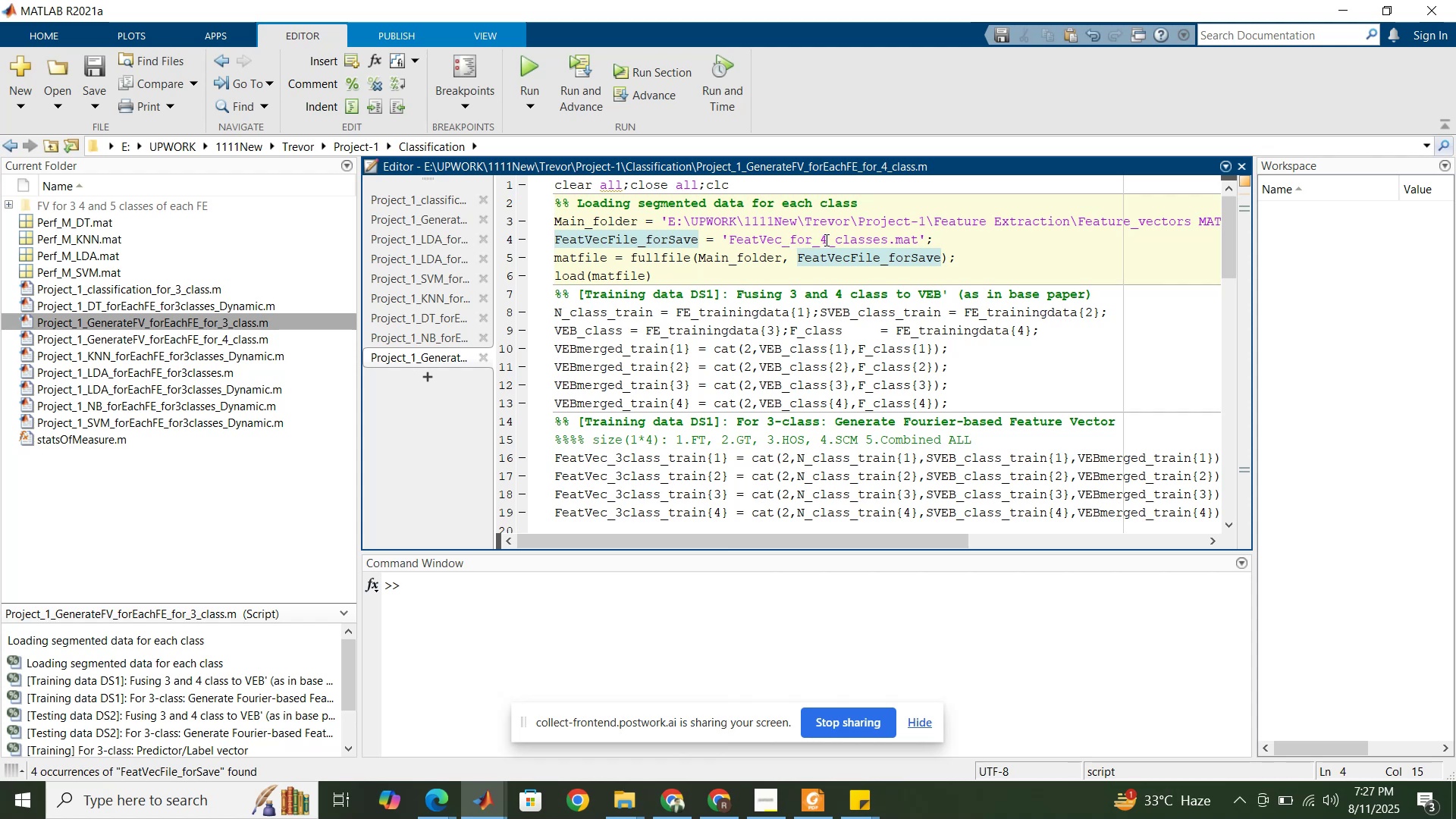 
left_click([944, 243])
 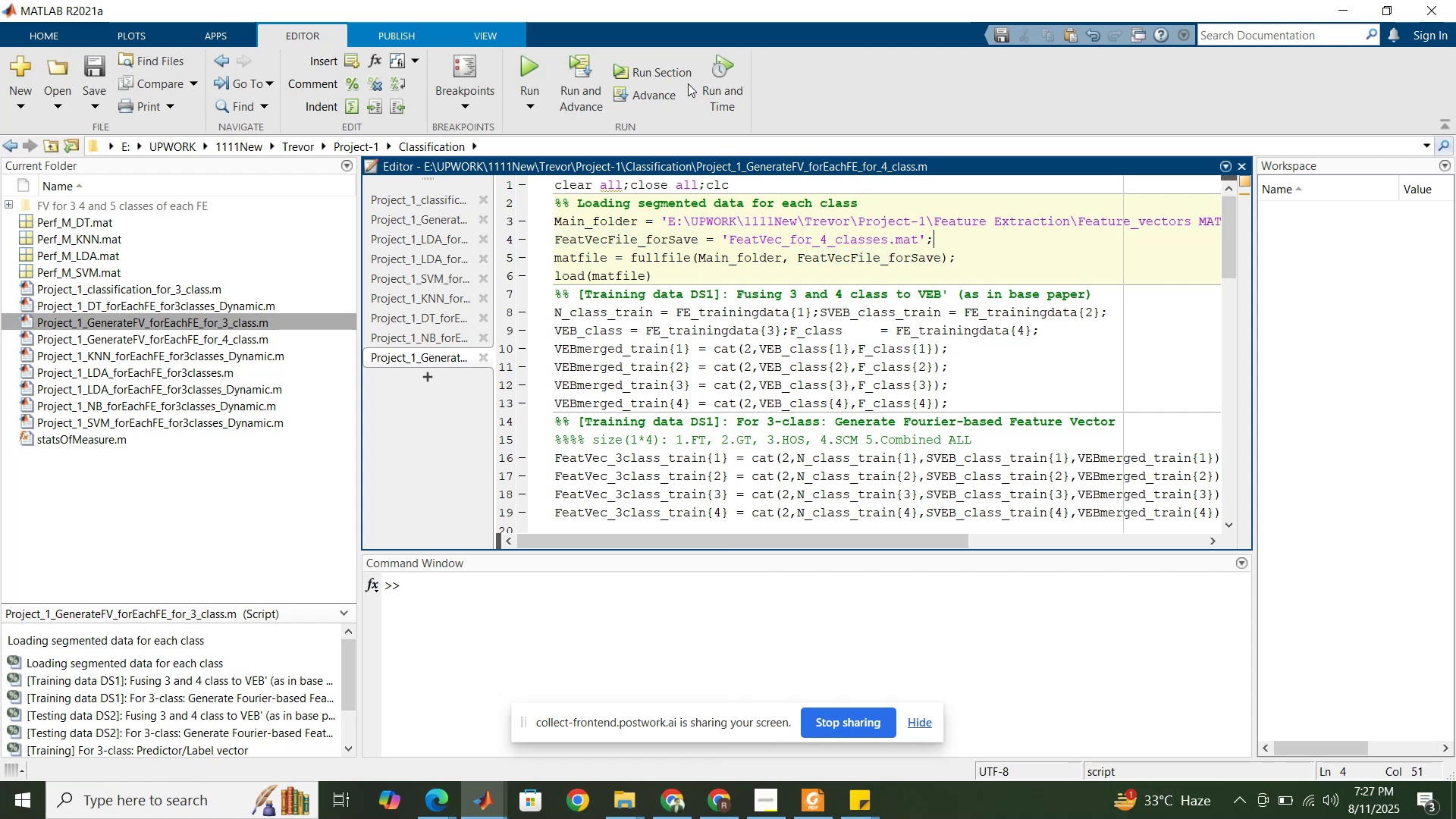 
left_click([679, 76])
 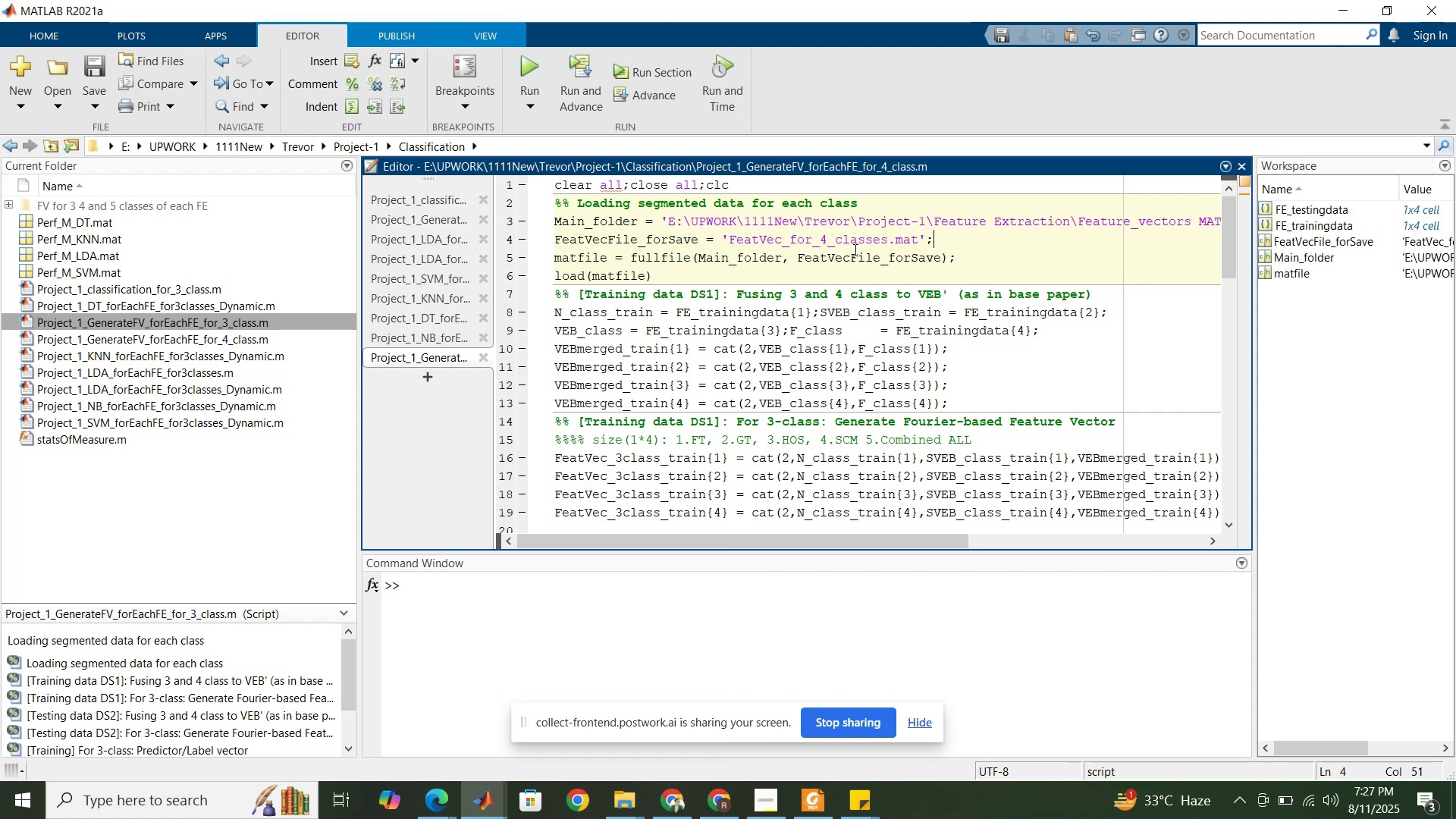 
wait(6.67)
 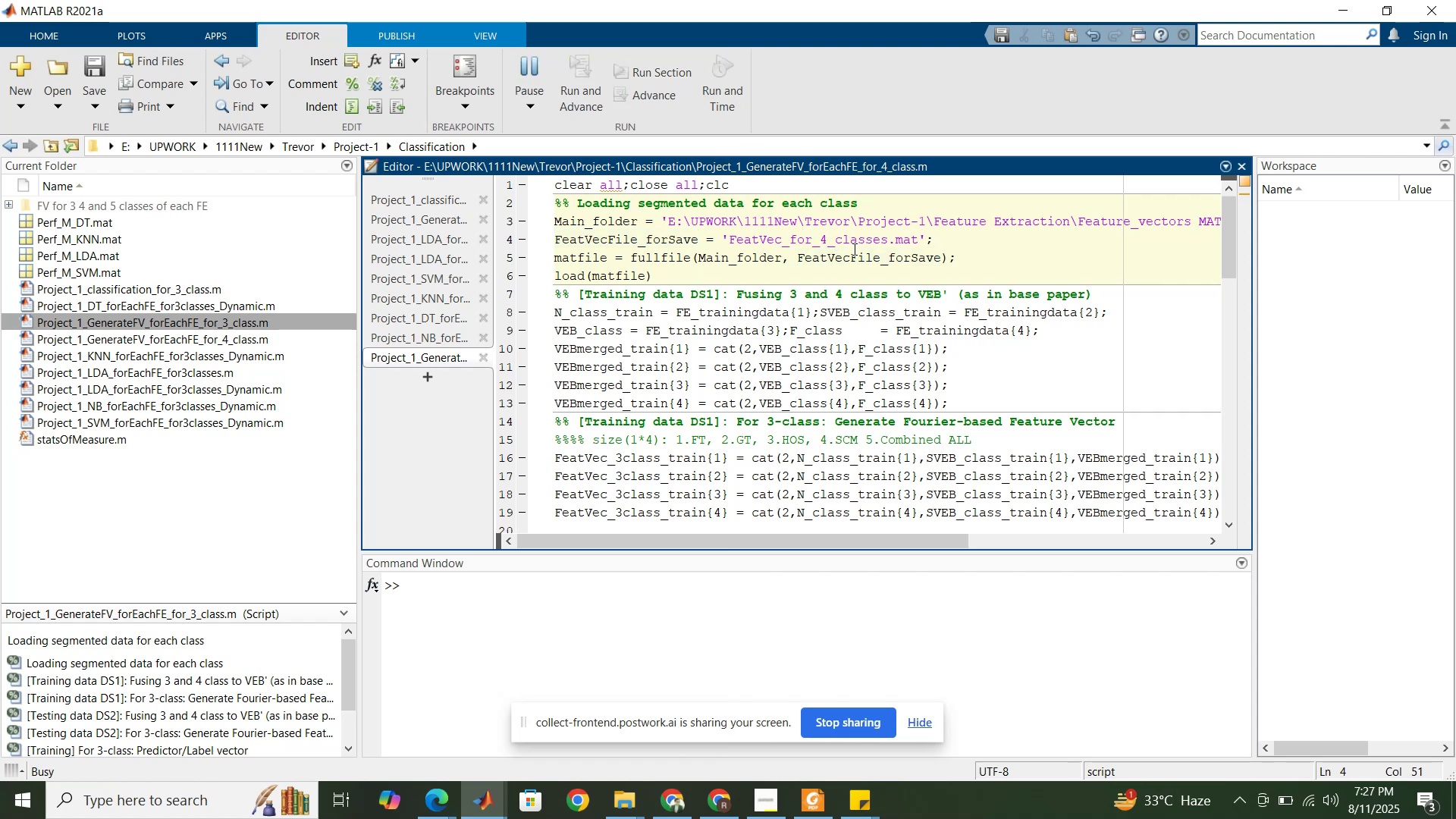 
left_click_drag(start_coordinate=[1255, 372], to_coordinate=[1207, 372])
 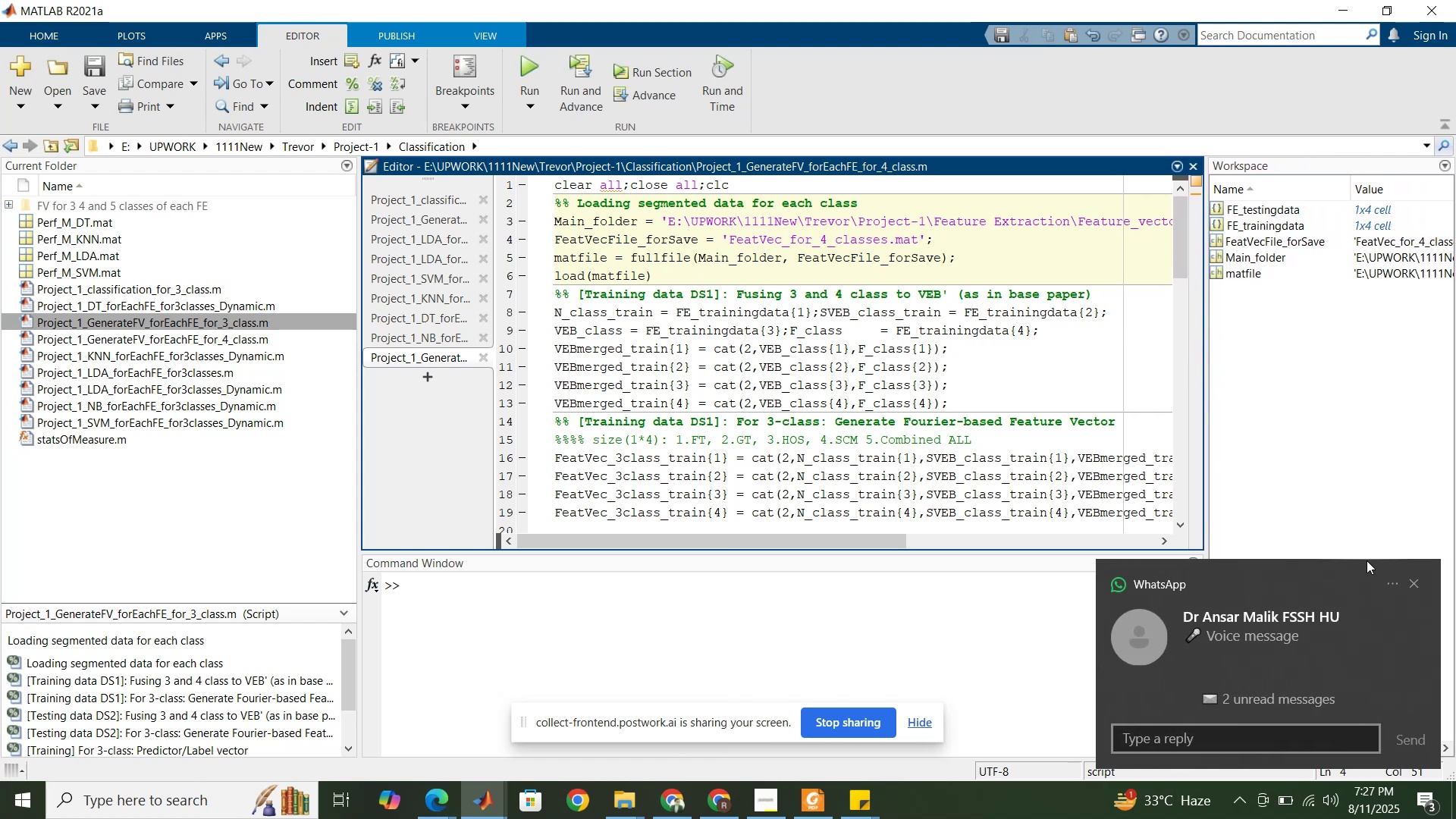 
left_click([1415, 585])
 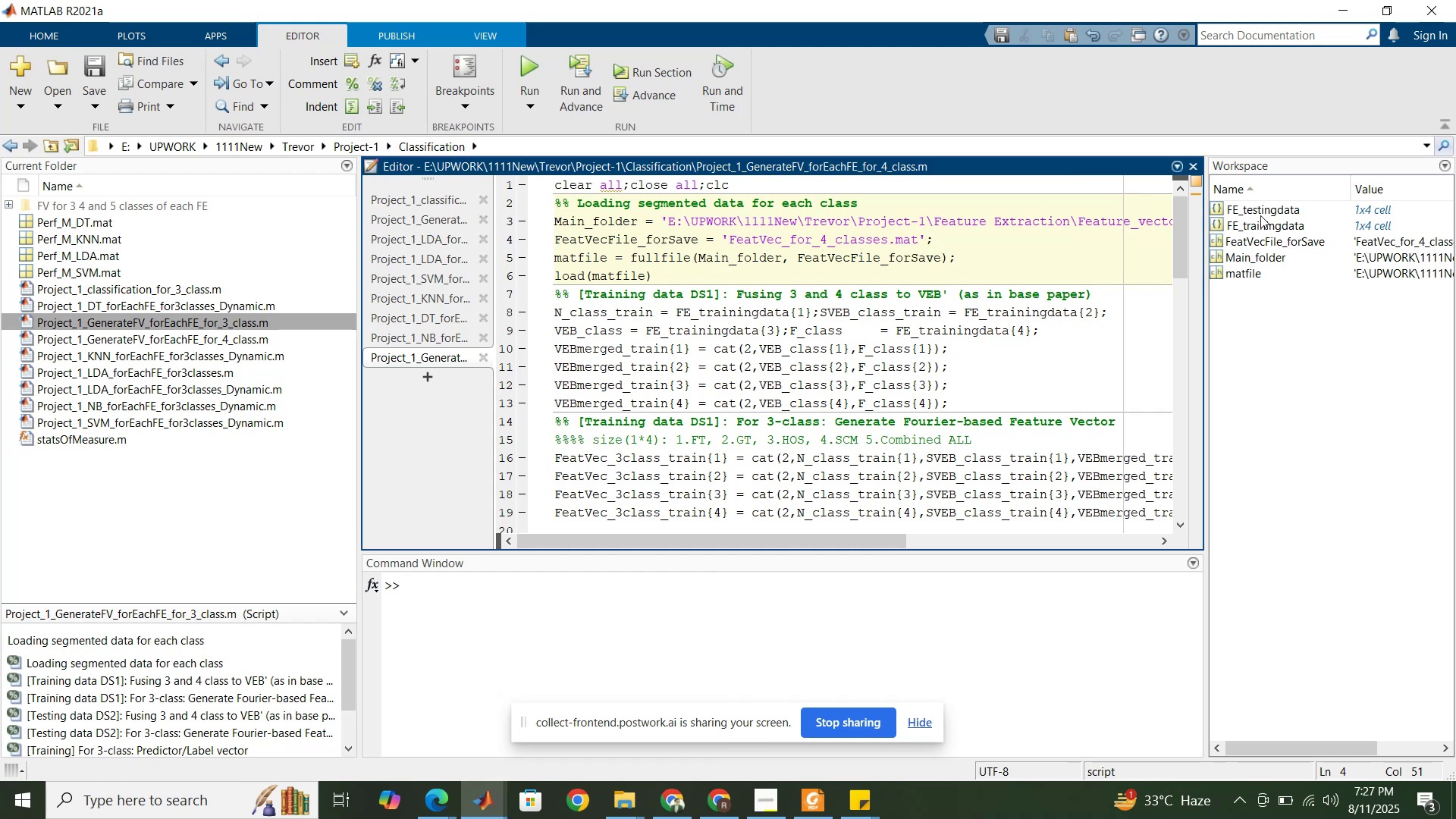 
double_click([1260, 215])
 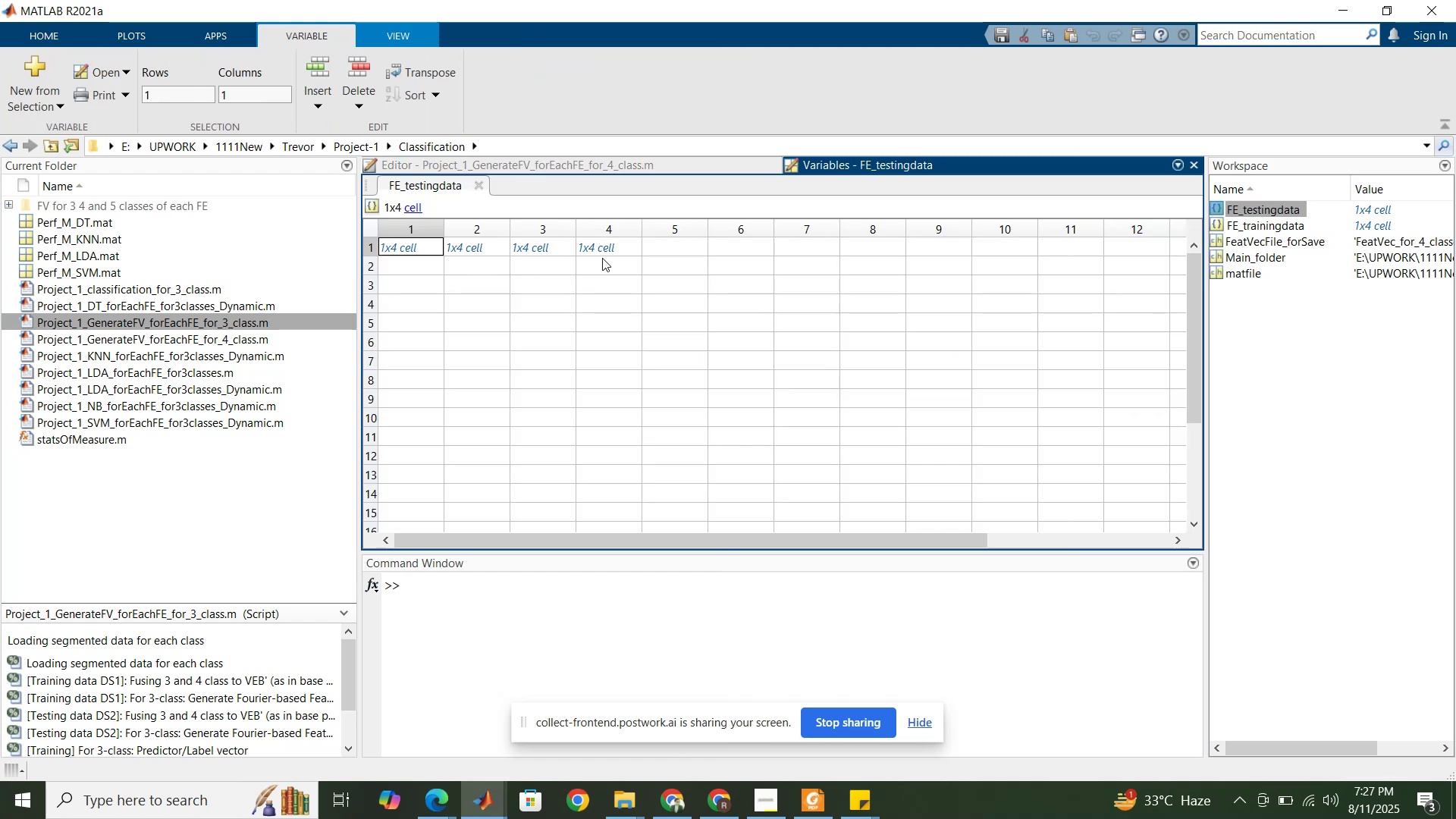 
wait(6.32)
 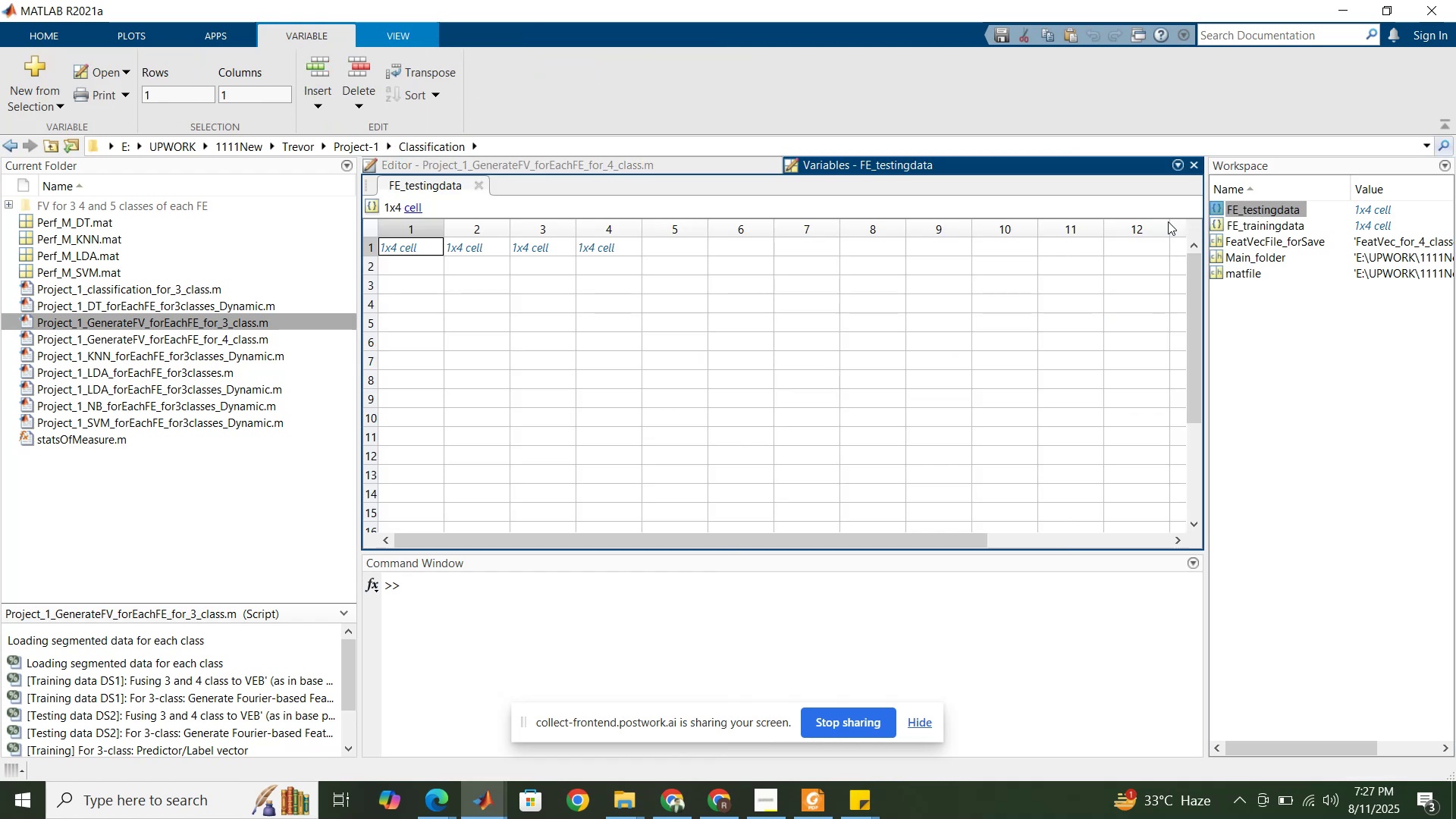 
left_click([632, 169])
 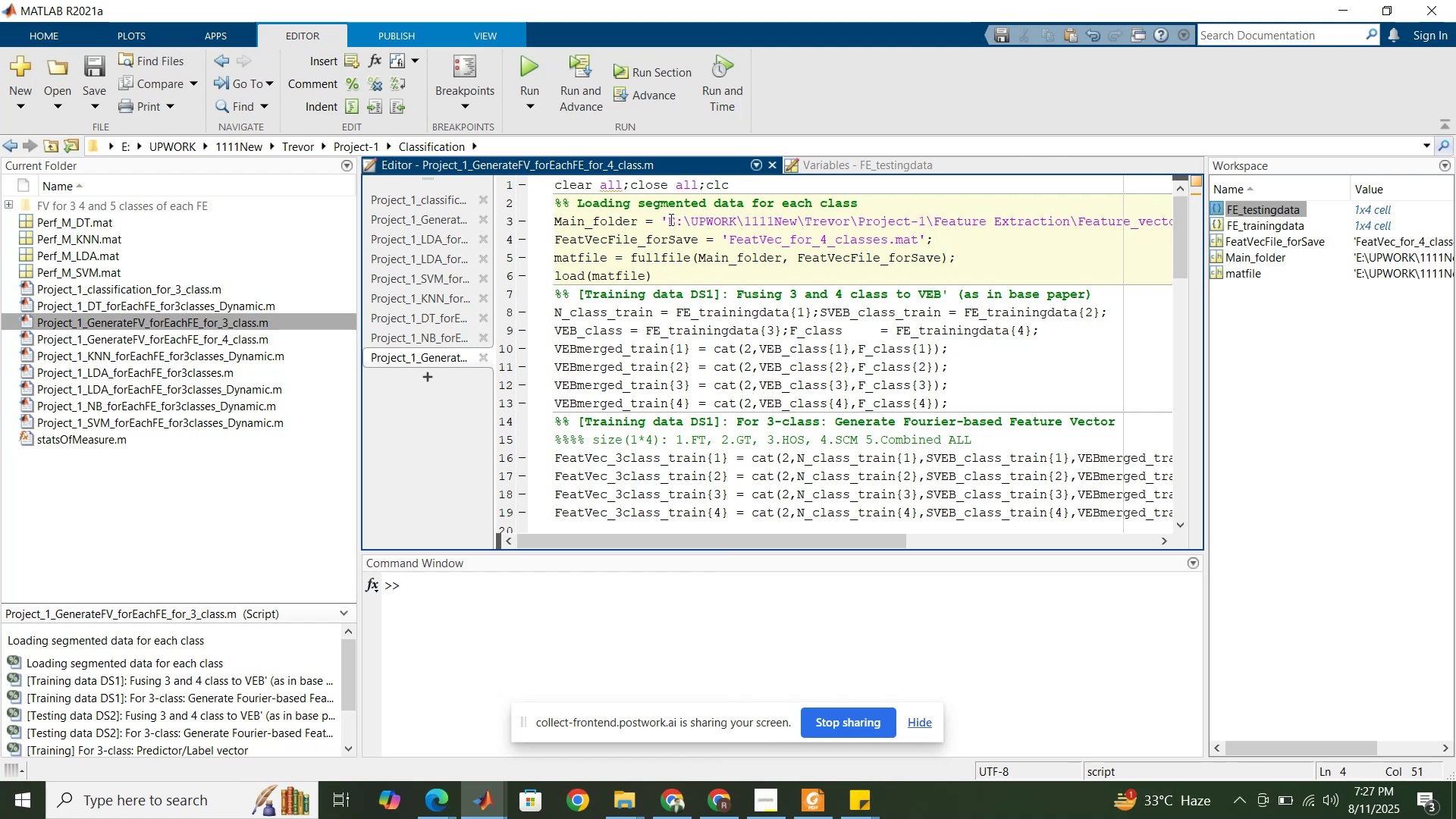 
wait(11.51)
 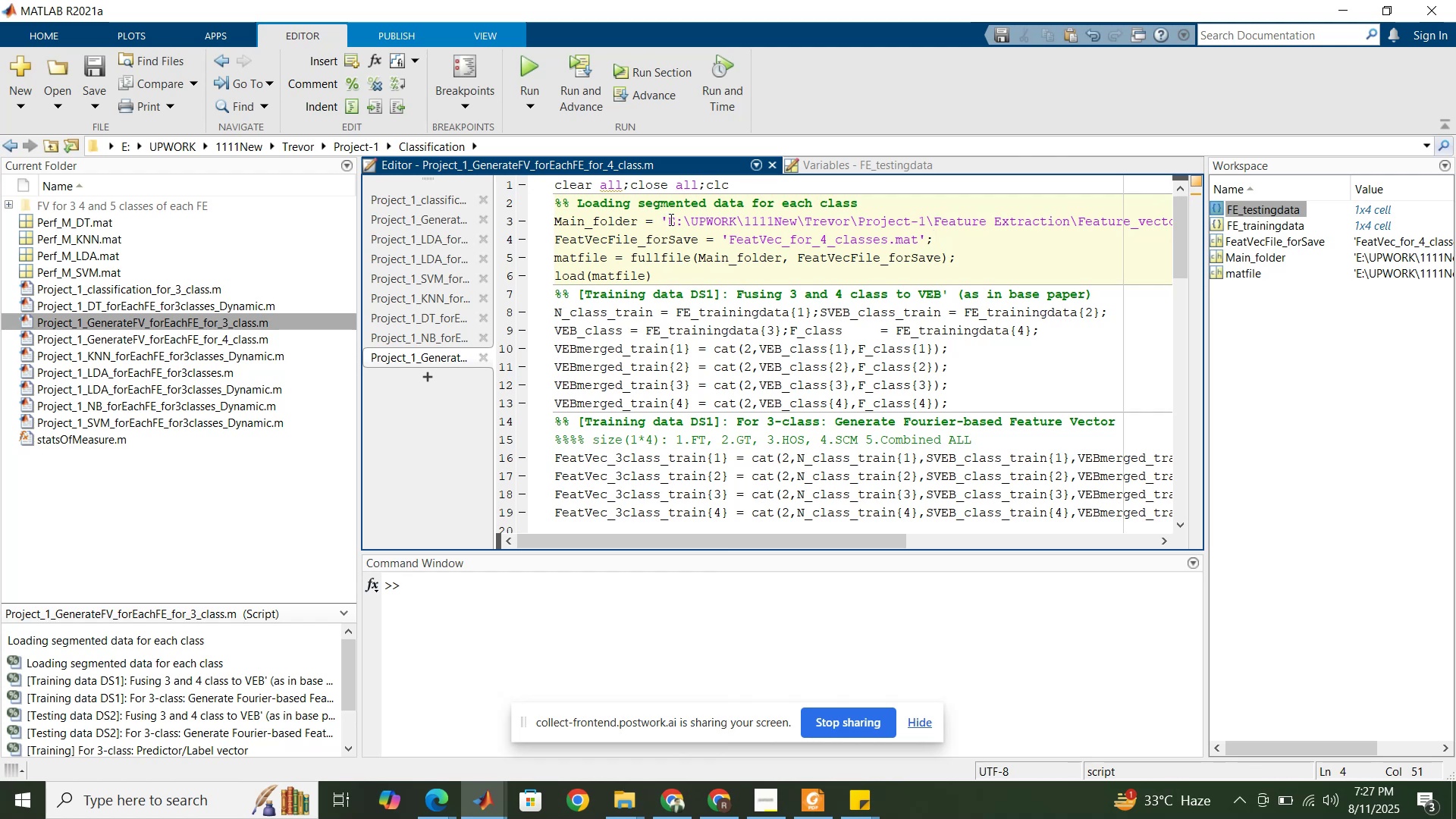 
double_click([679, 239])
 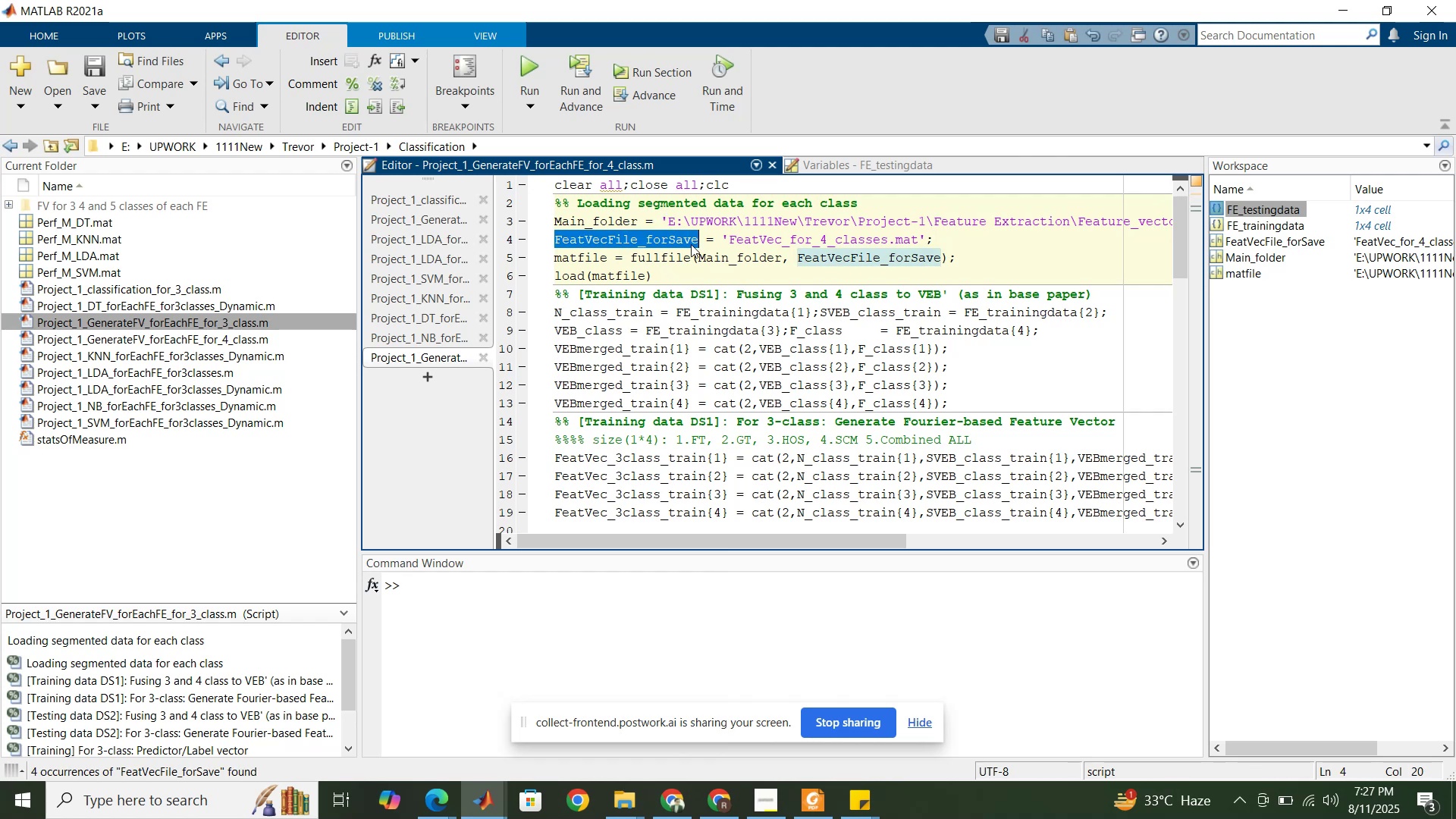 
left_click([692, 243])
 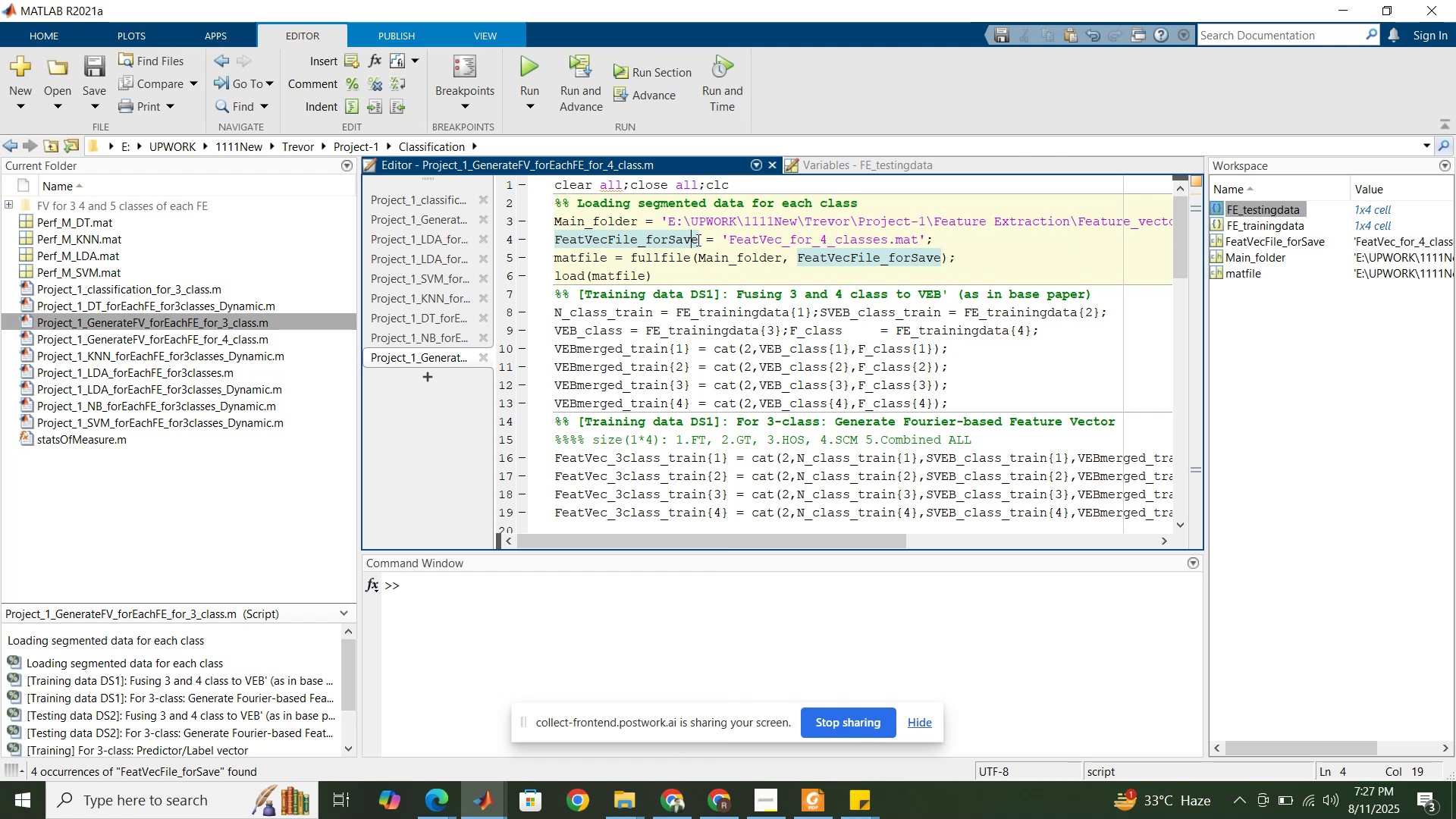 
left_click_drag(start_coordinate=[698, 240], to_coordinate=[670, 237])
 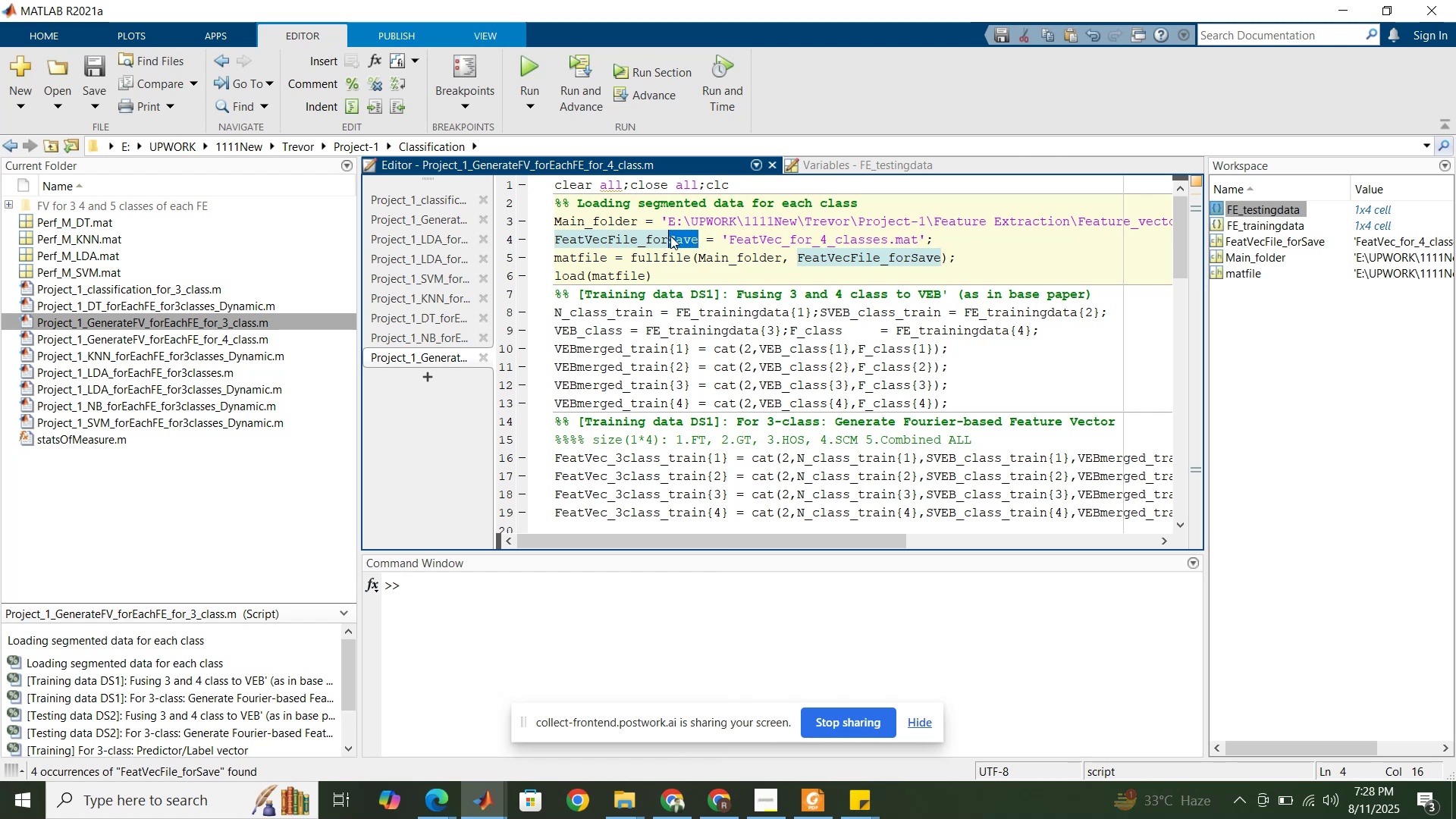 
type(Load)
 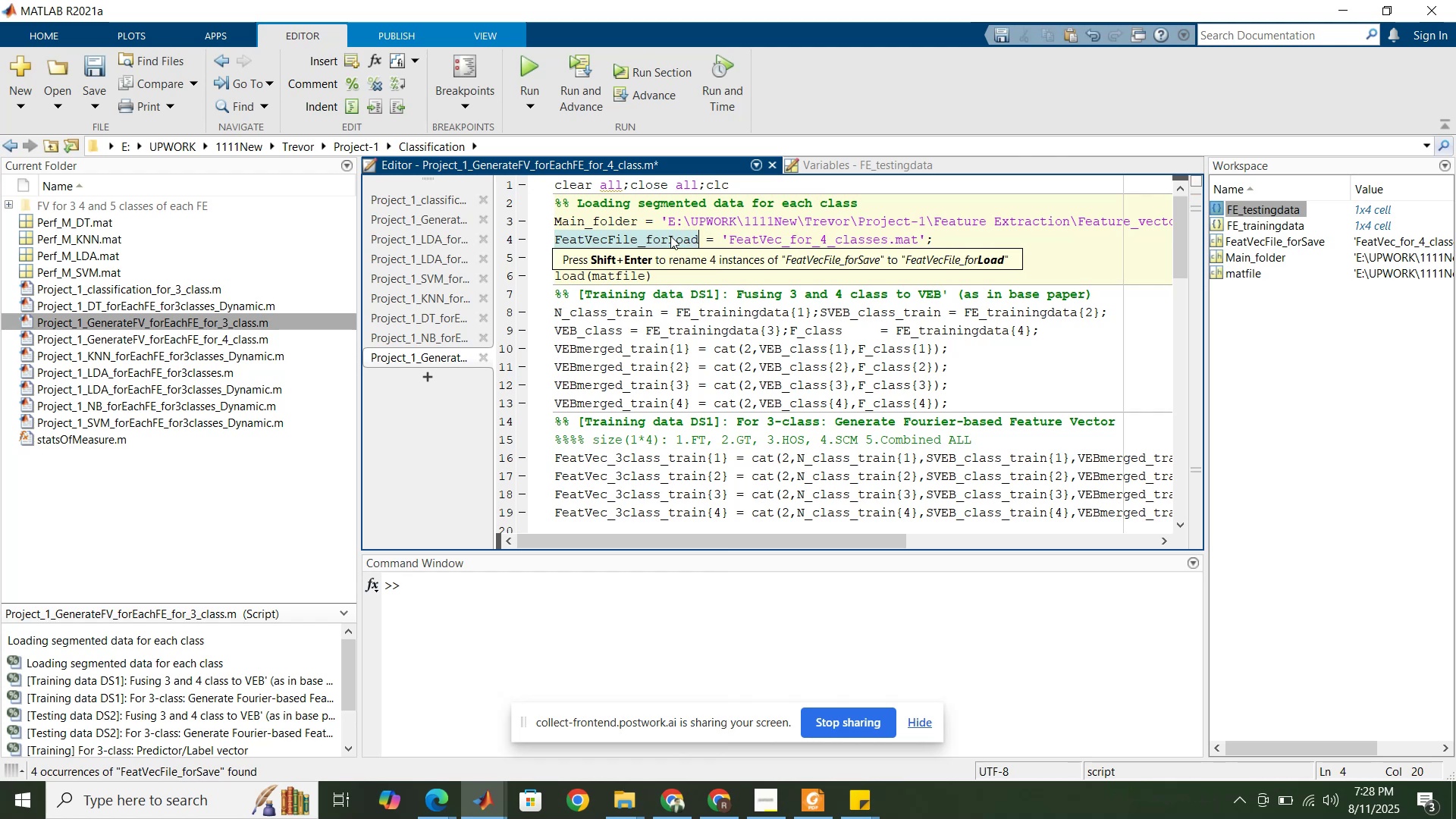 
key(Shift+Enter)
 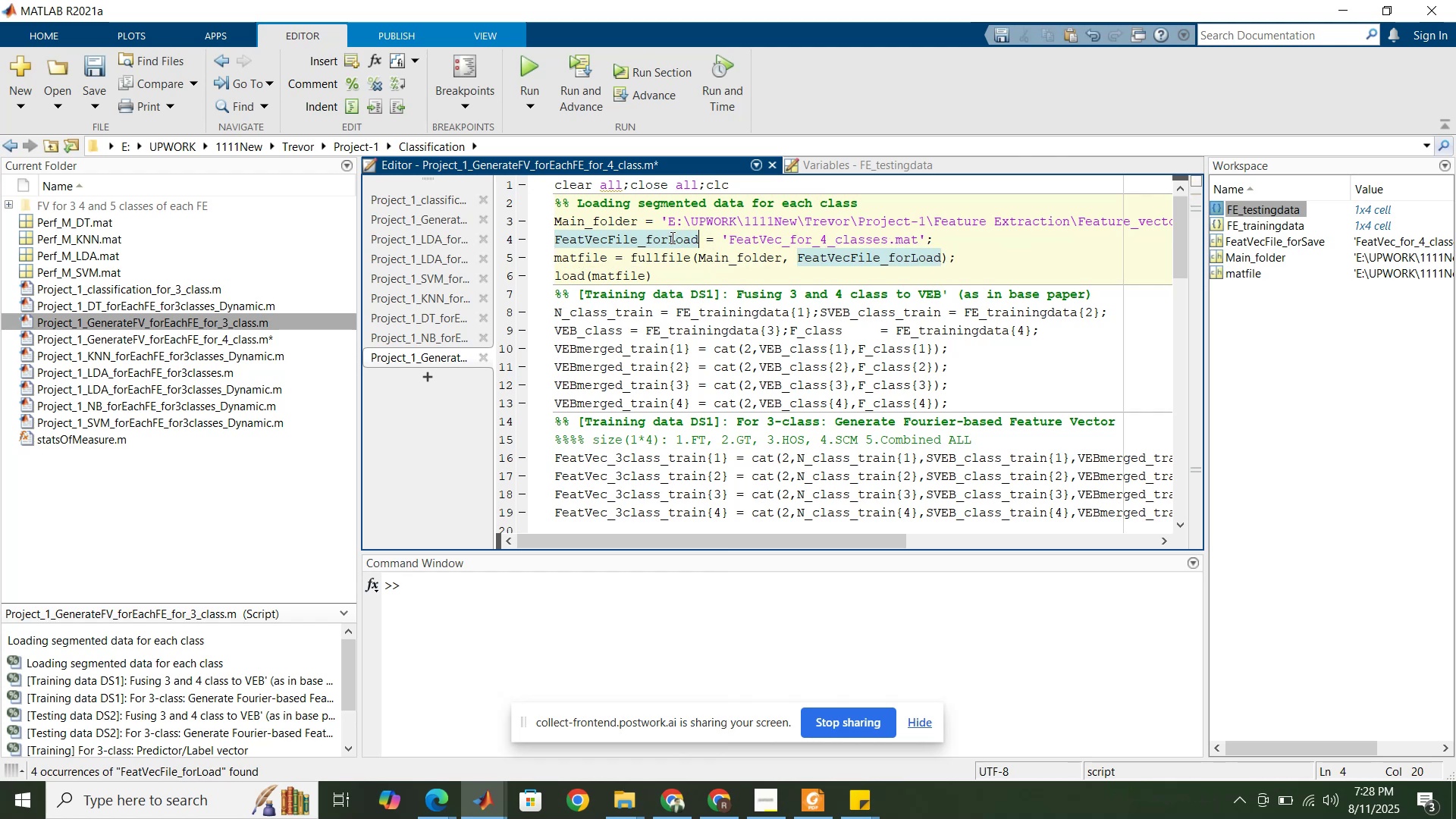 
scroll: coordinate [758, 366], scroll_direction: down, amount: 22.0
 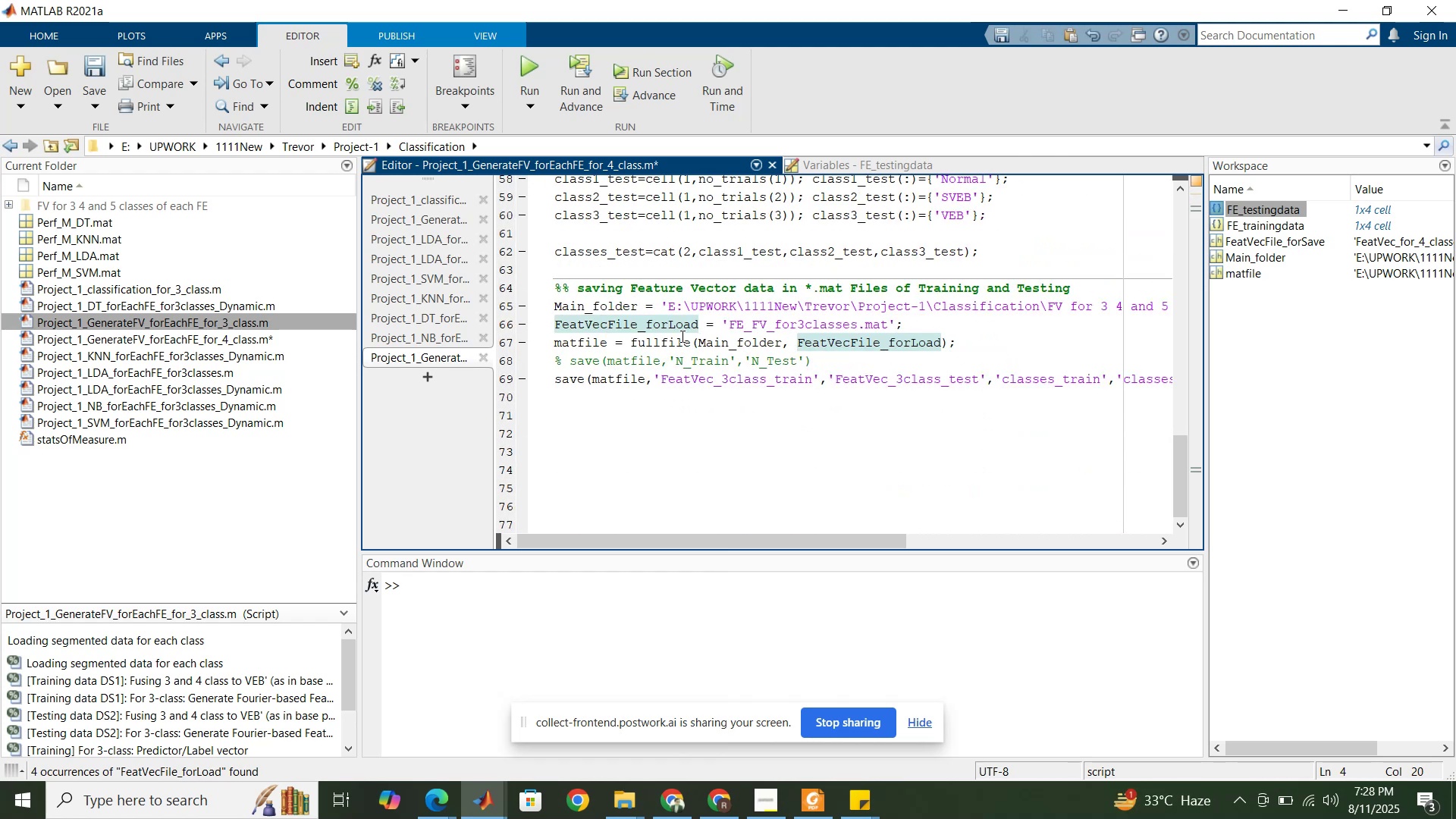 
left_click([681, 334])
 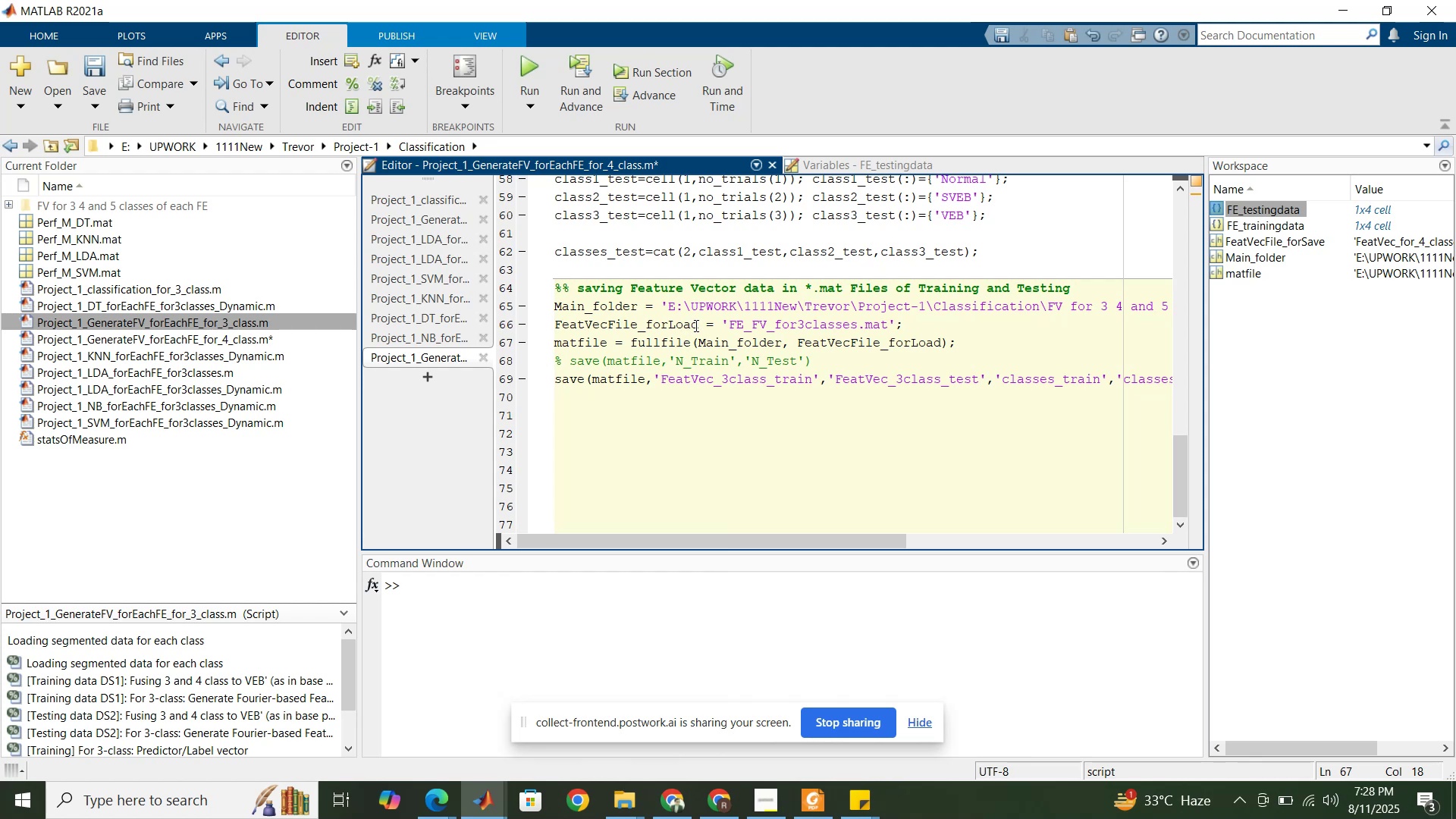 
left_click_drag(start_coordinate=[697, 325], to_coordinate=[667, 328])
 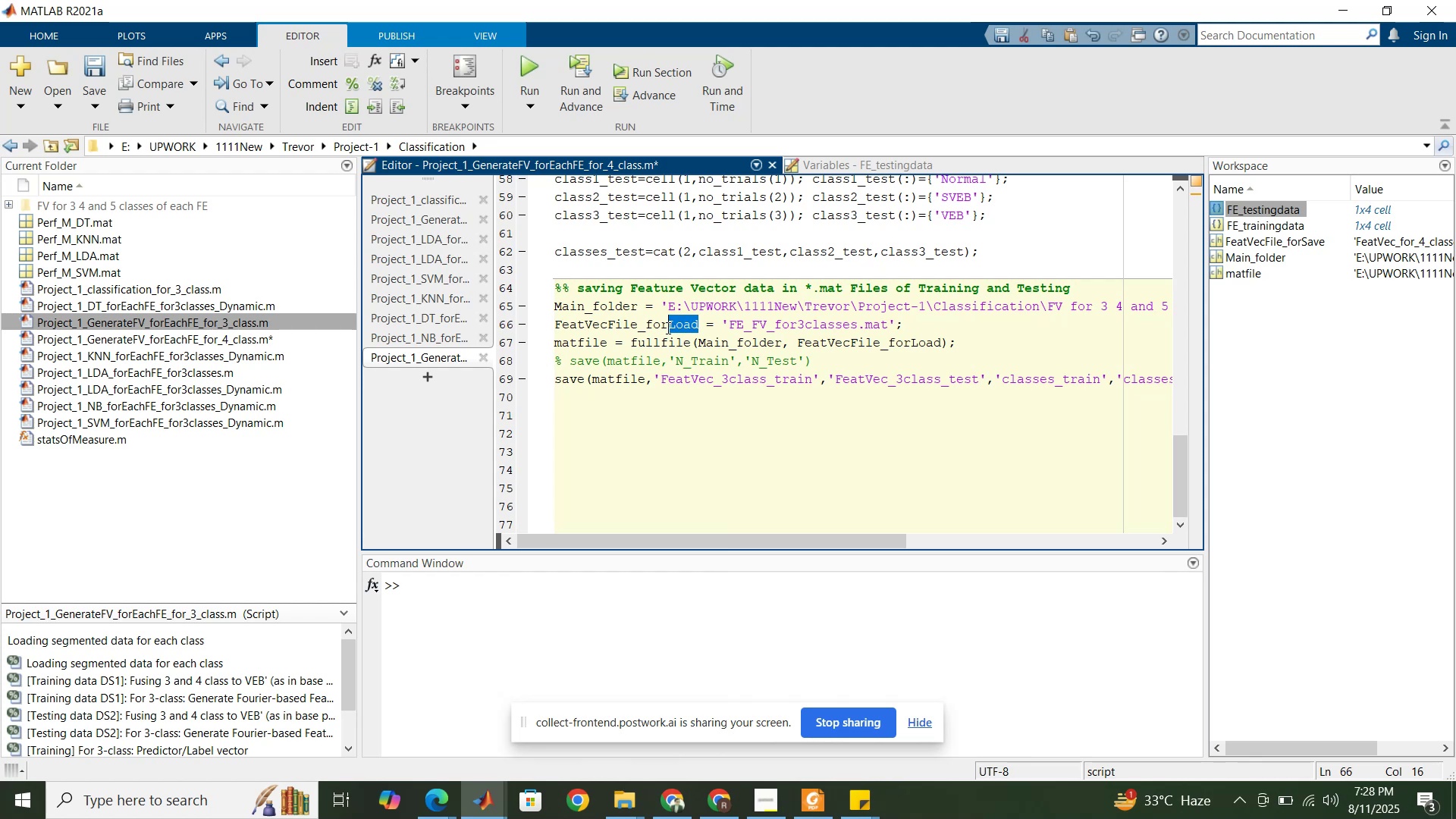 
type(Save)
 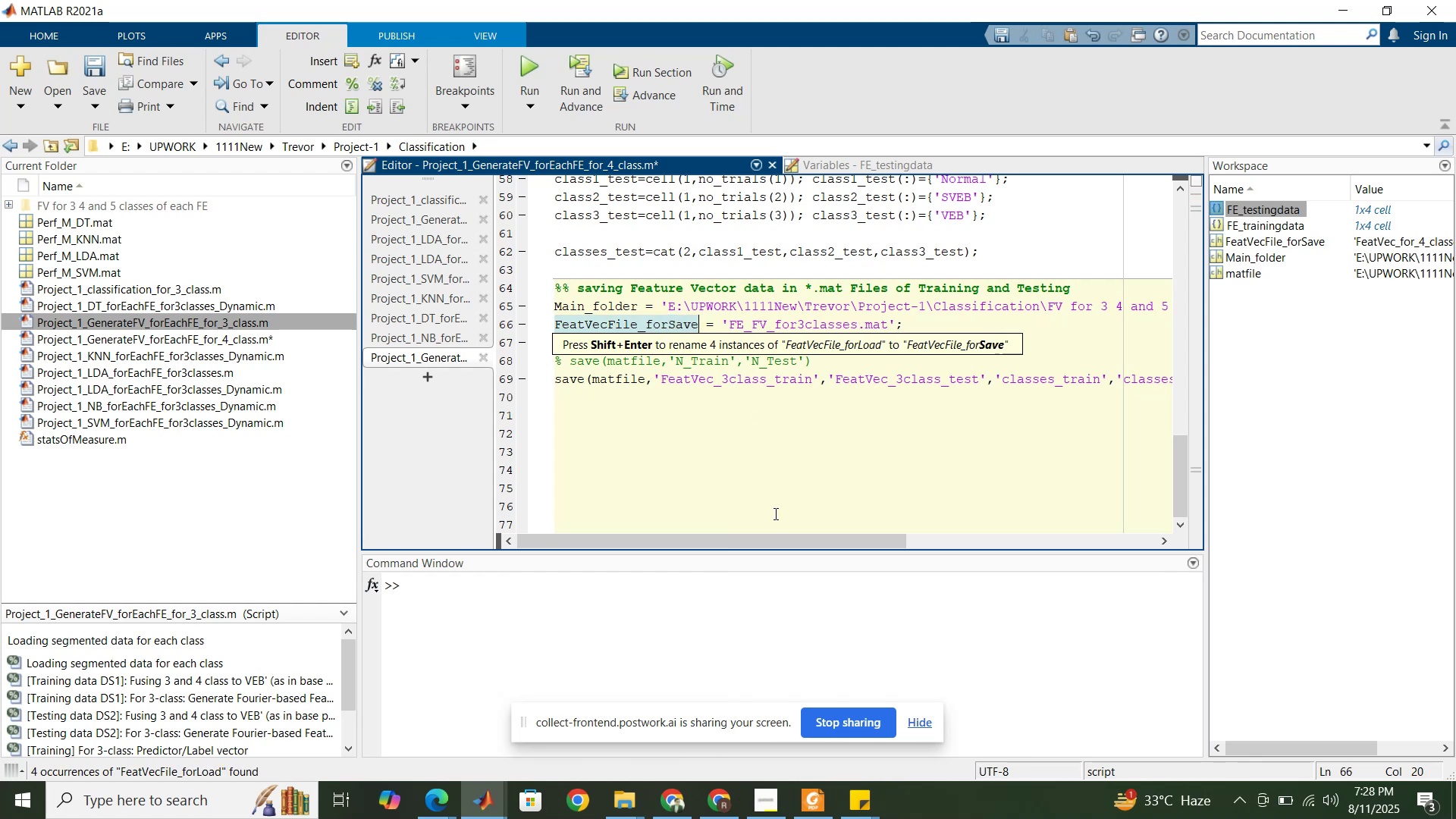 
left_click([774, 513])
 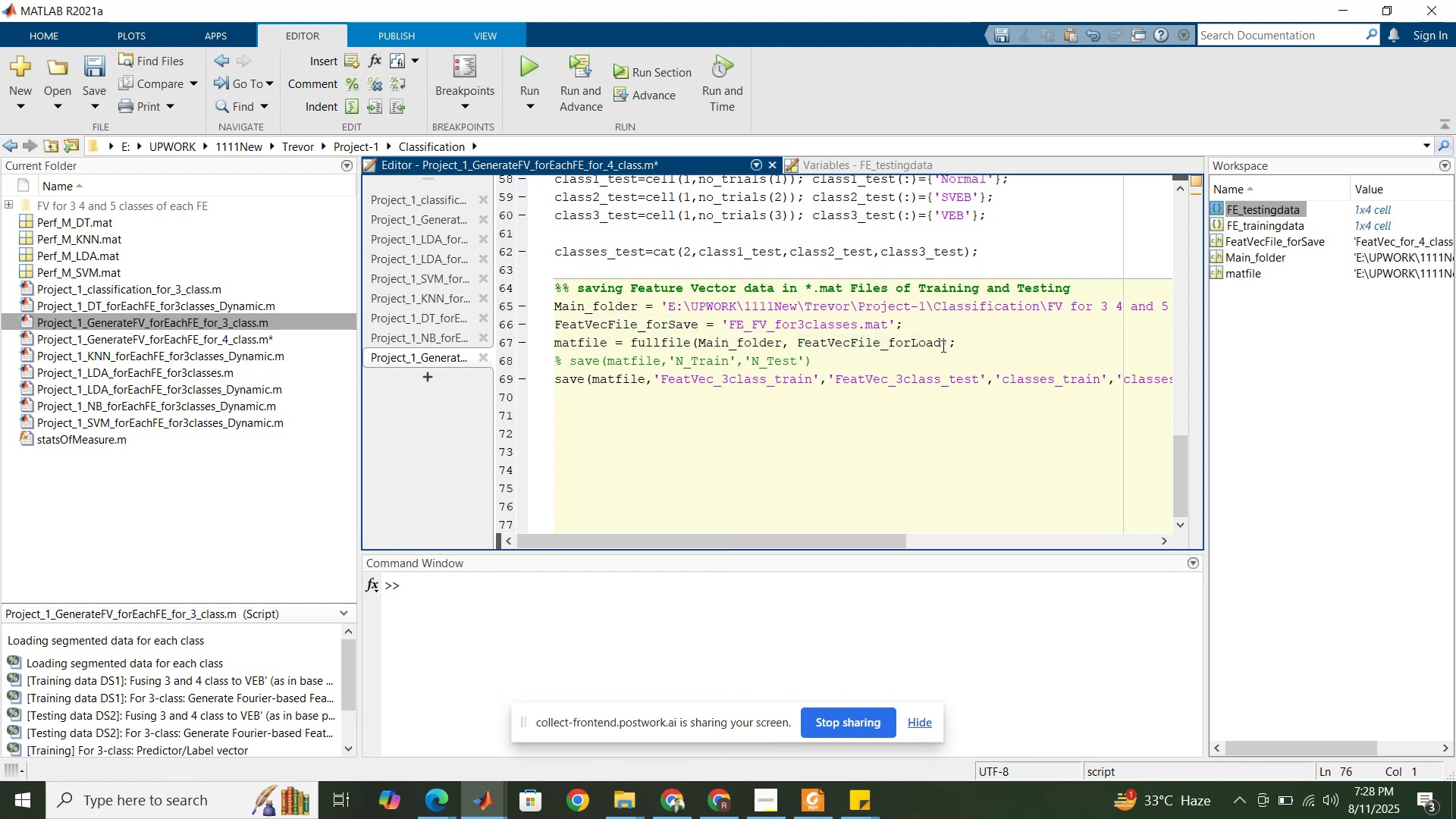 
left_click([941, 346])
 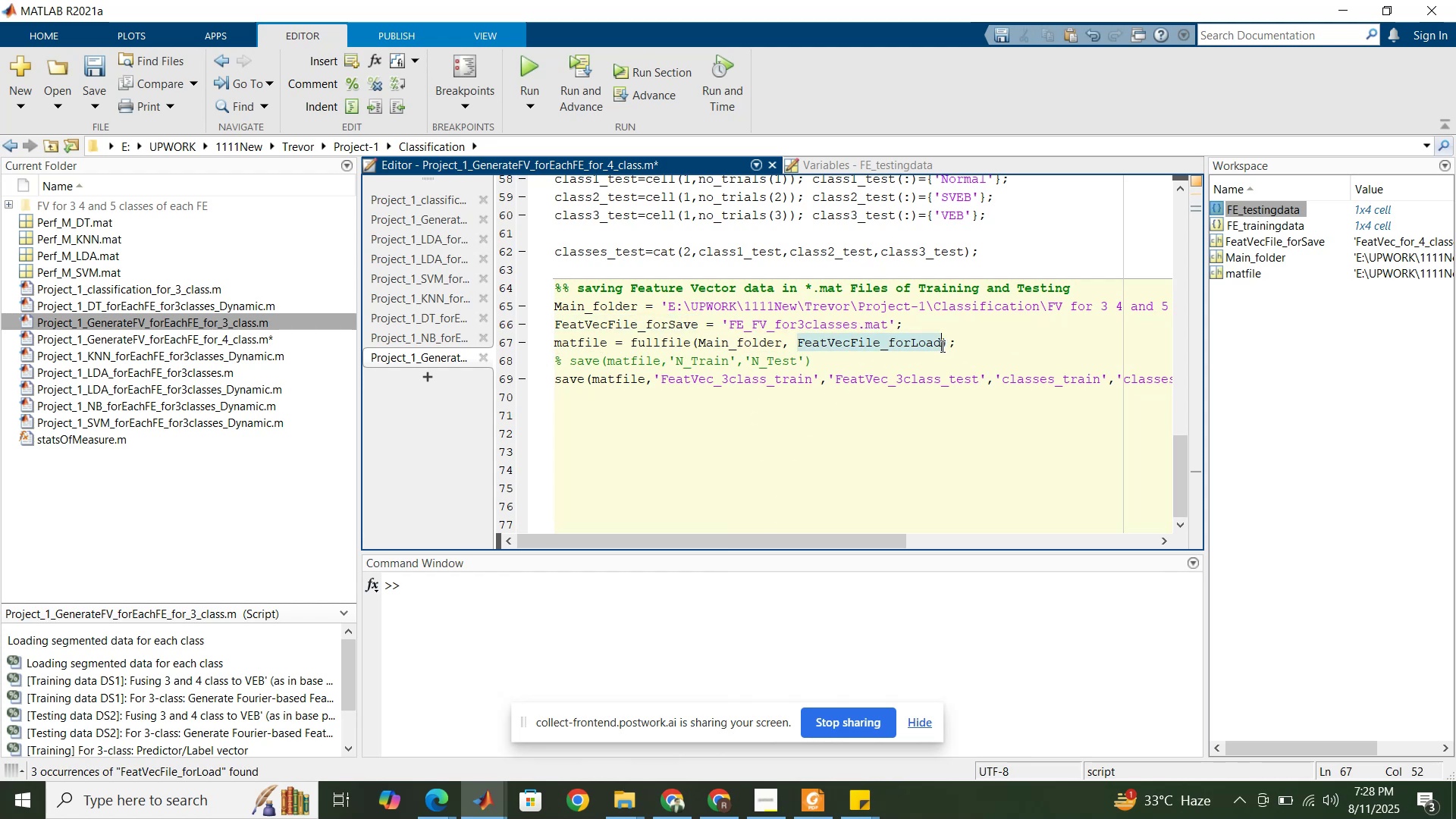 
key(Backspace)
key(Backspace)
key(Backspace)
key(Backspace)
type(Save)
 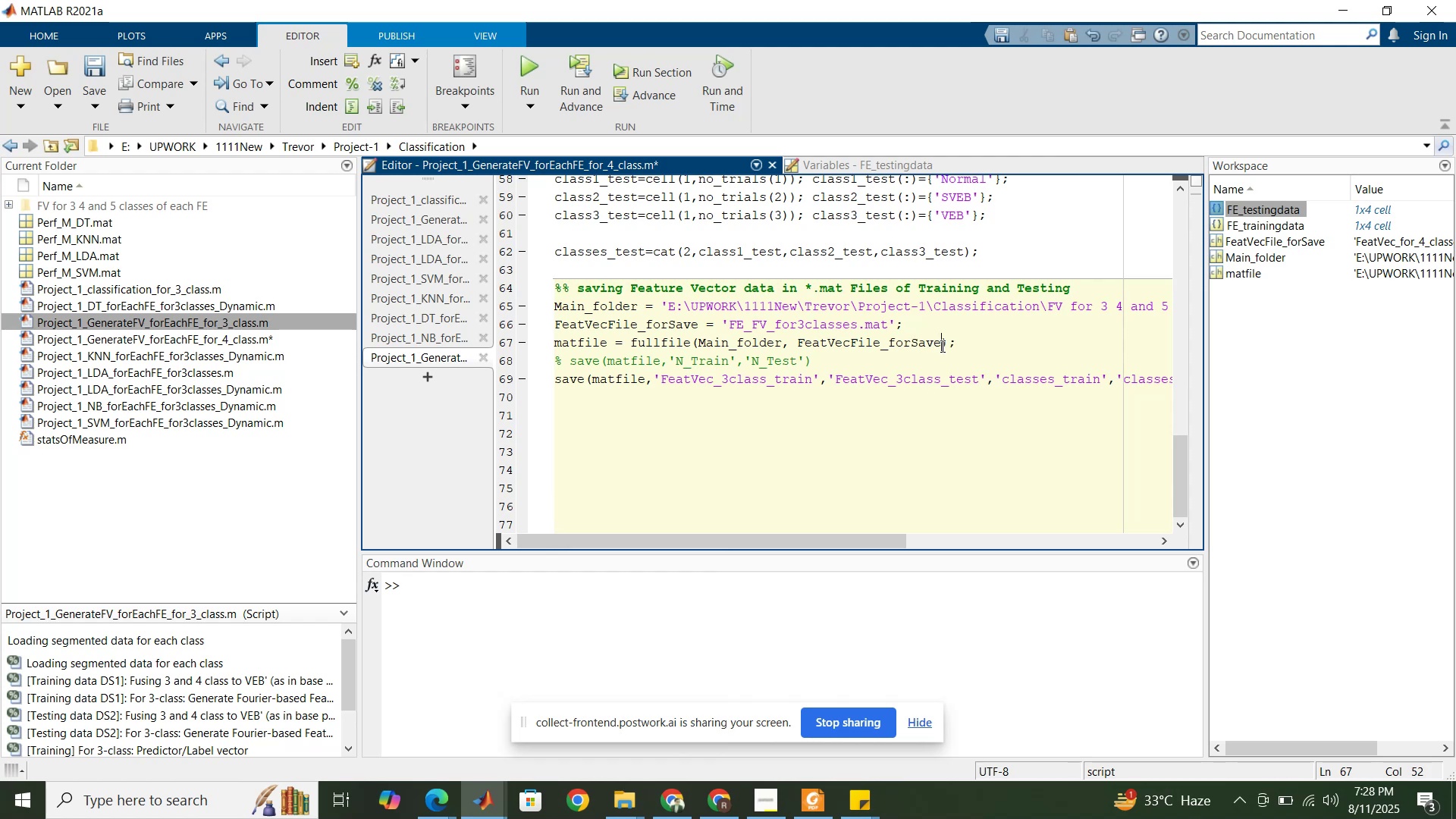 
left_click([893, 419])
 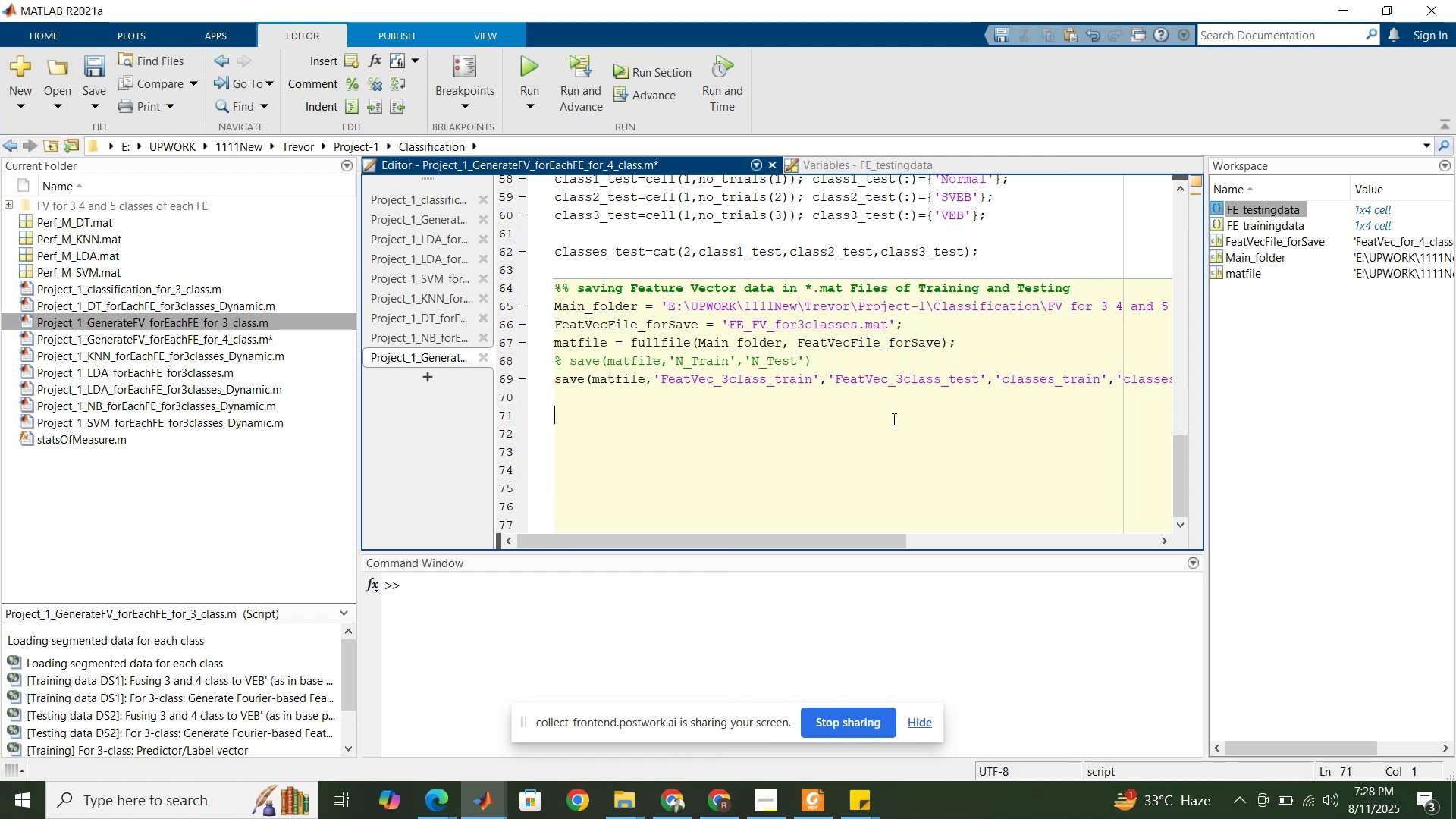 
scroll: coordinate [893, 419], scroll_direction: up, amount: 27.0
 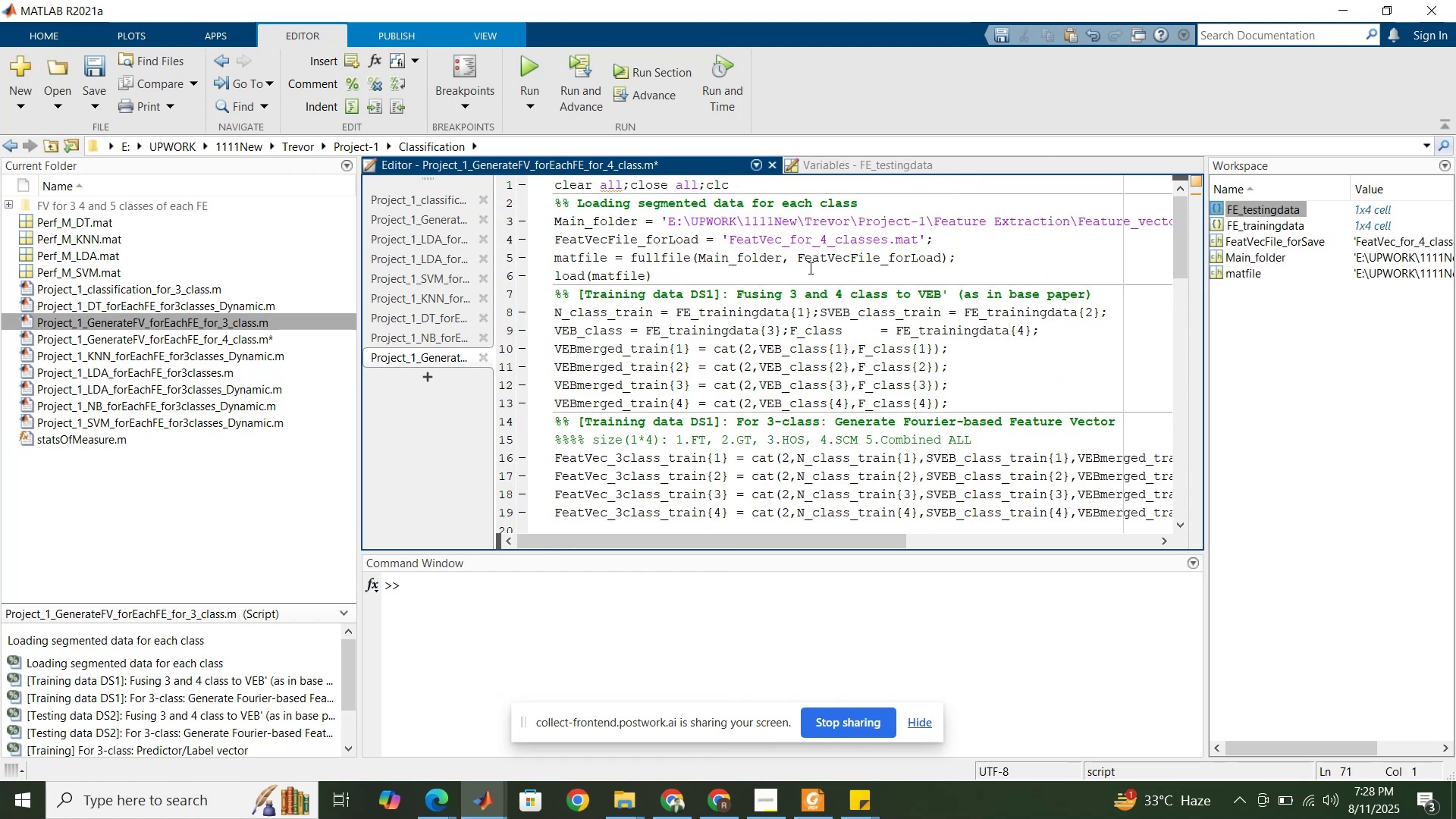 
left_click([804, 242])
 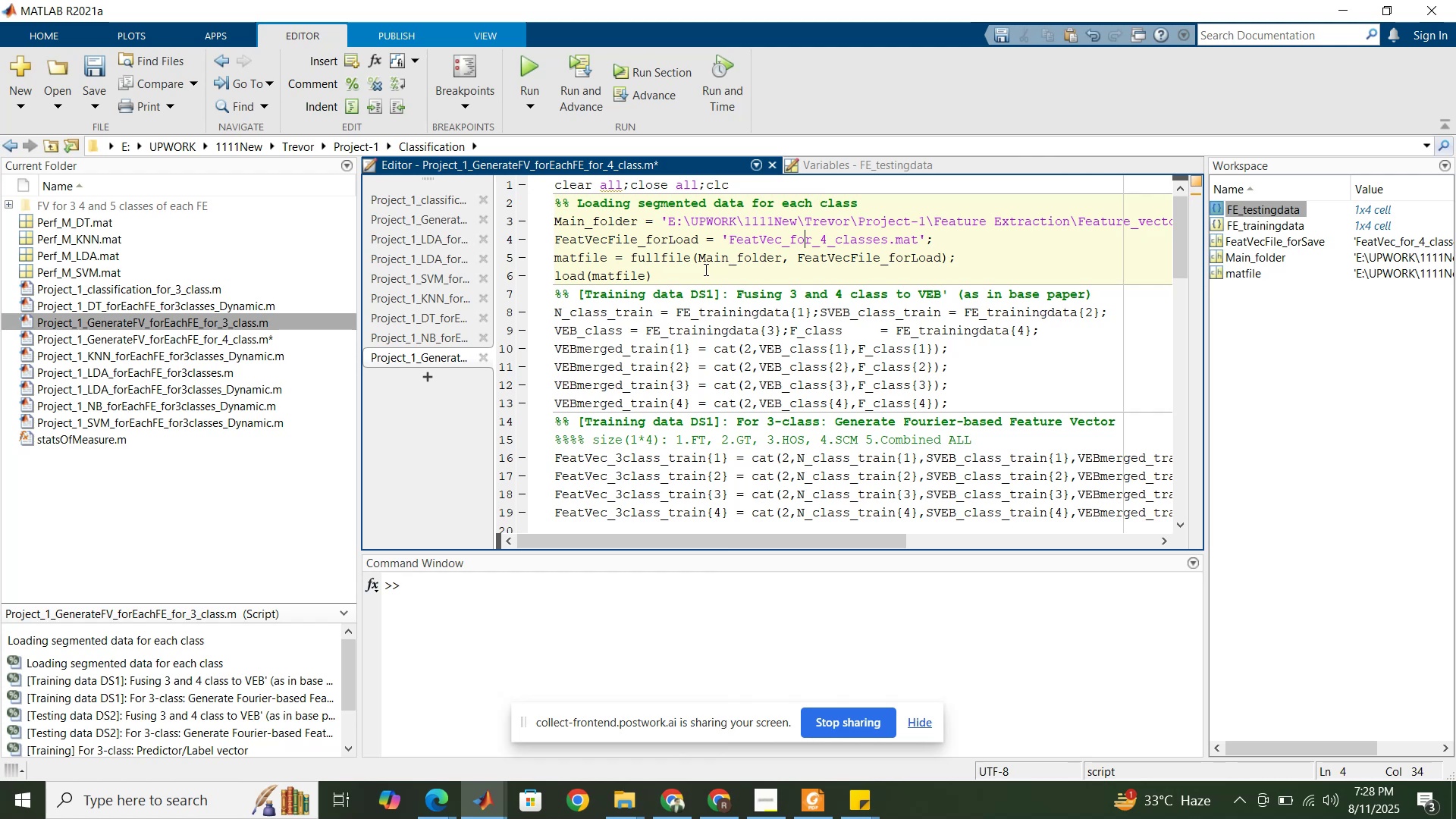 
wait(5.87)
 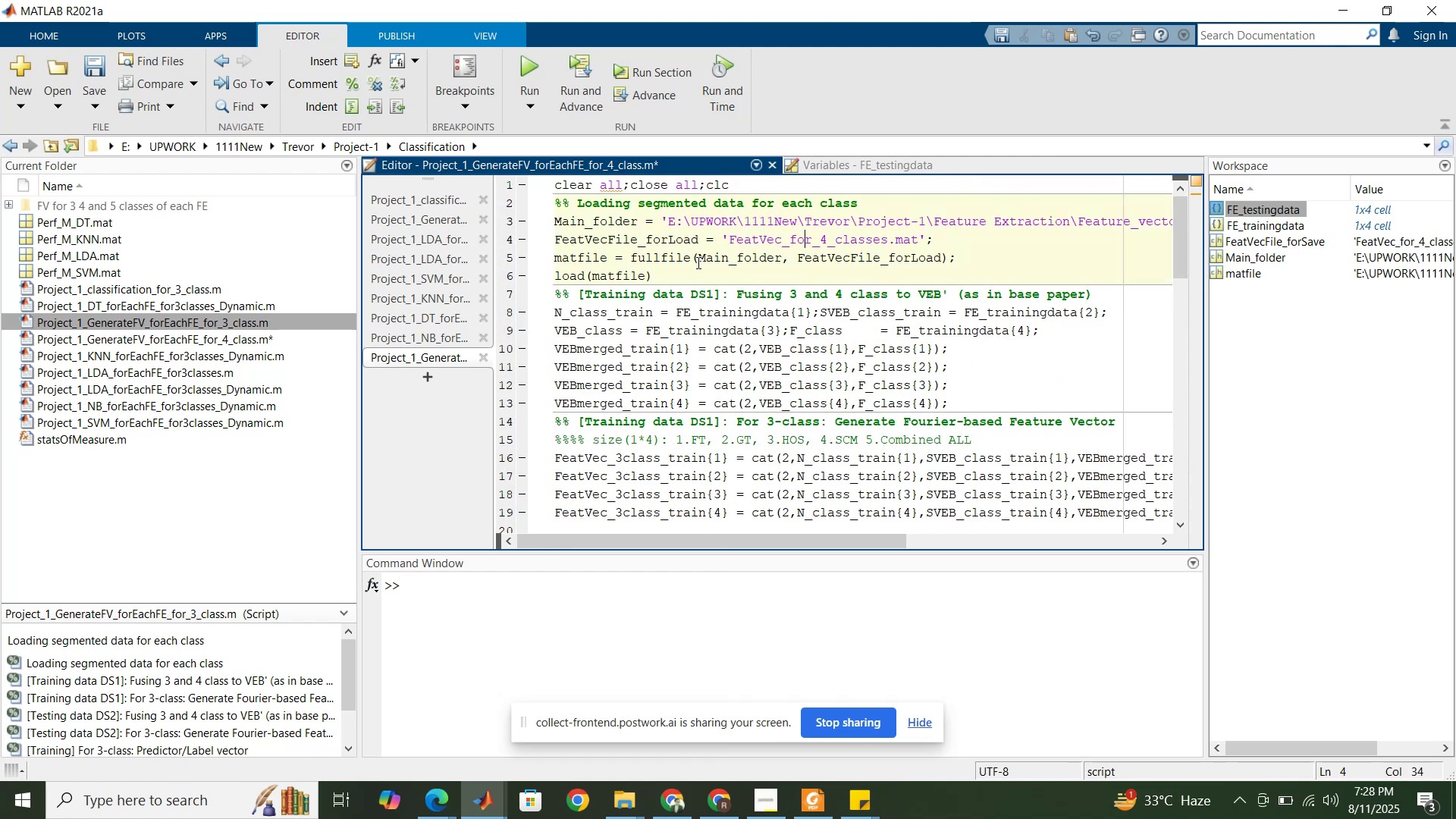 
scroll: coordinate [704, 269], scroll_direction: up, amount: 1.0
 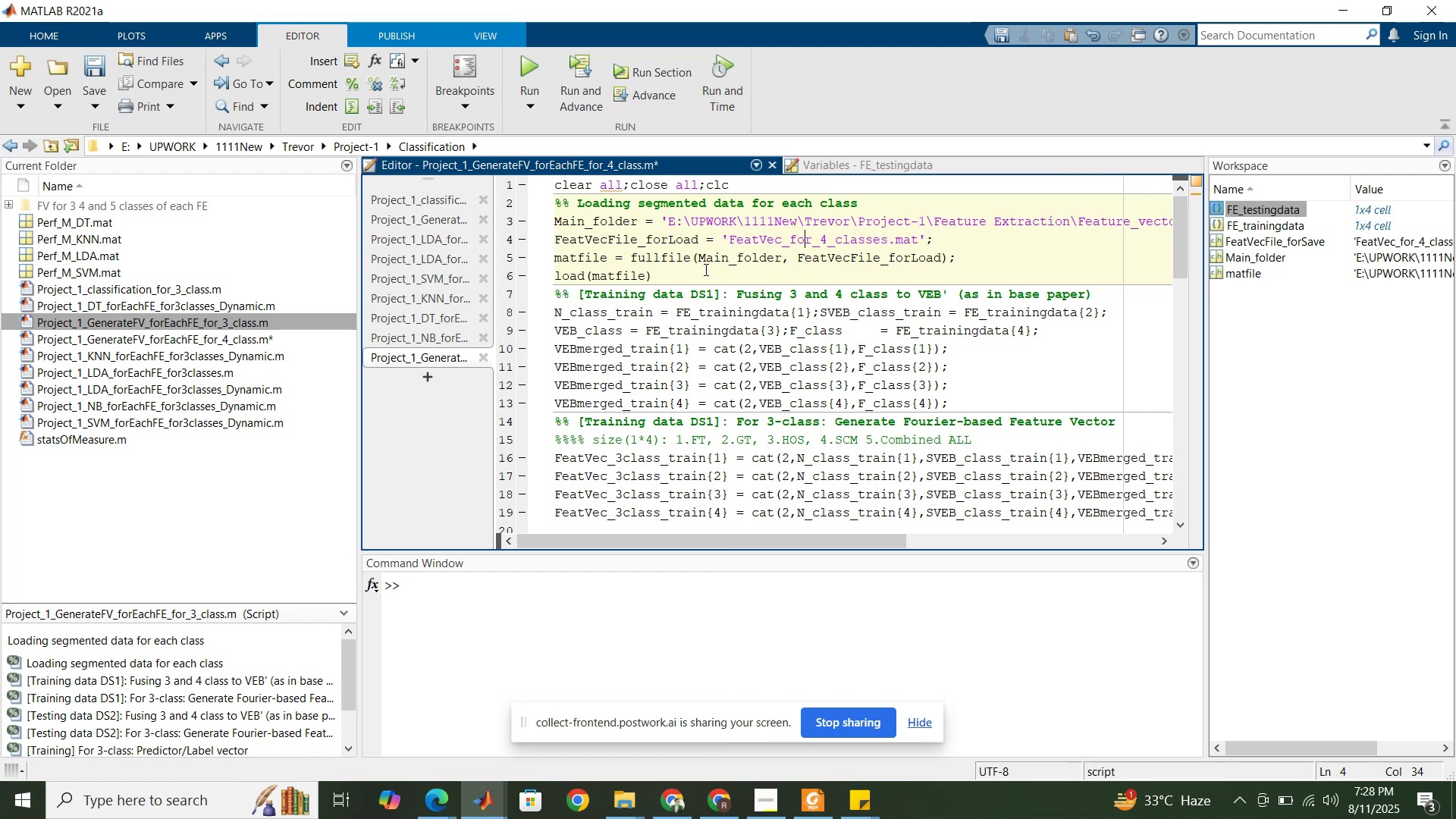 
wait(12.16)
 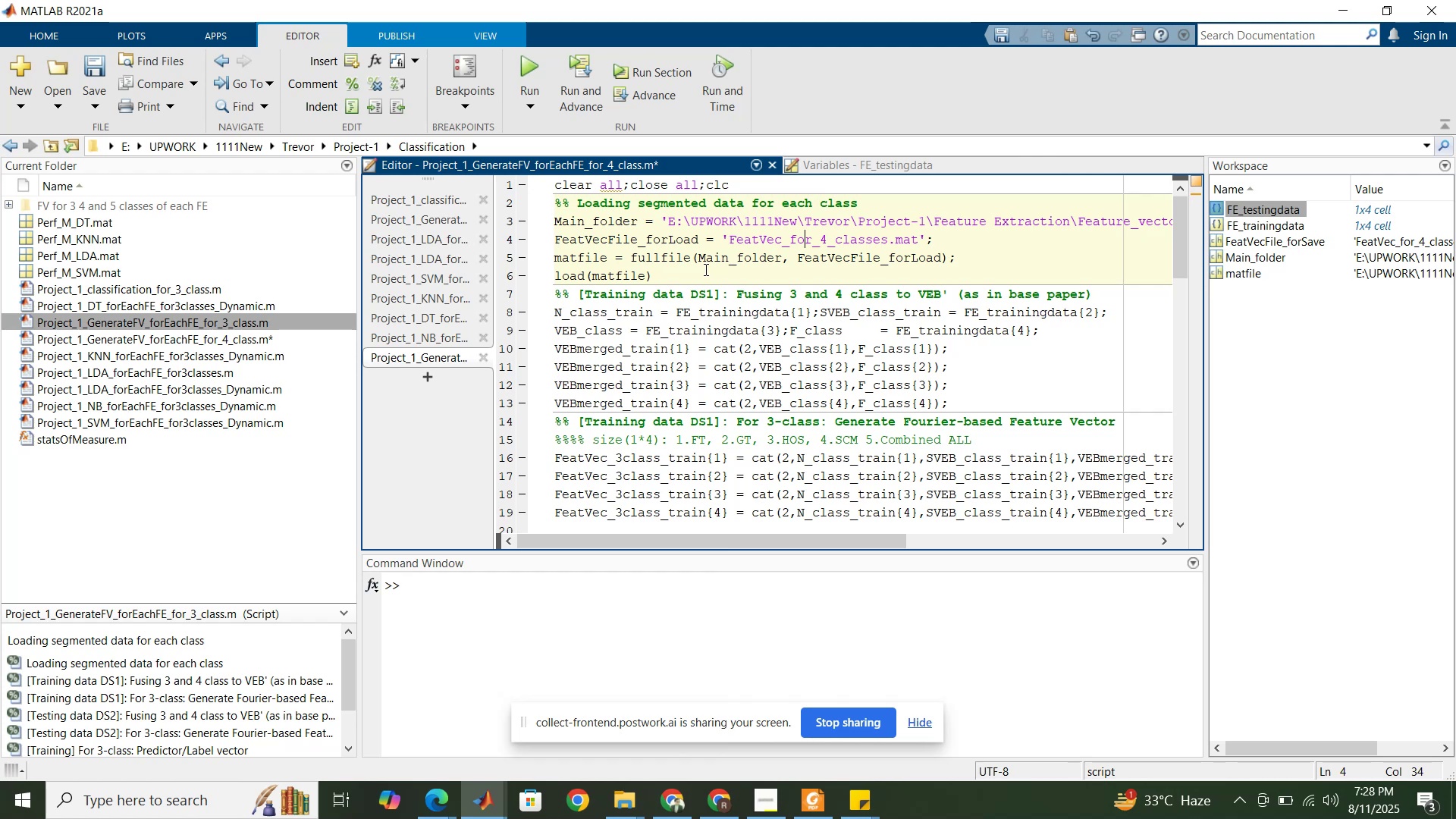 
left_click([808, 792])
 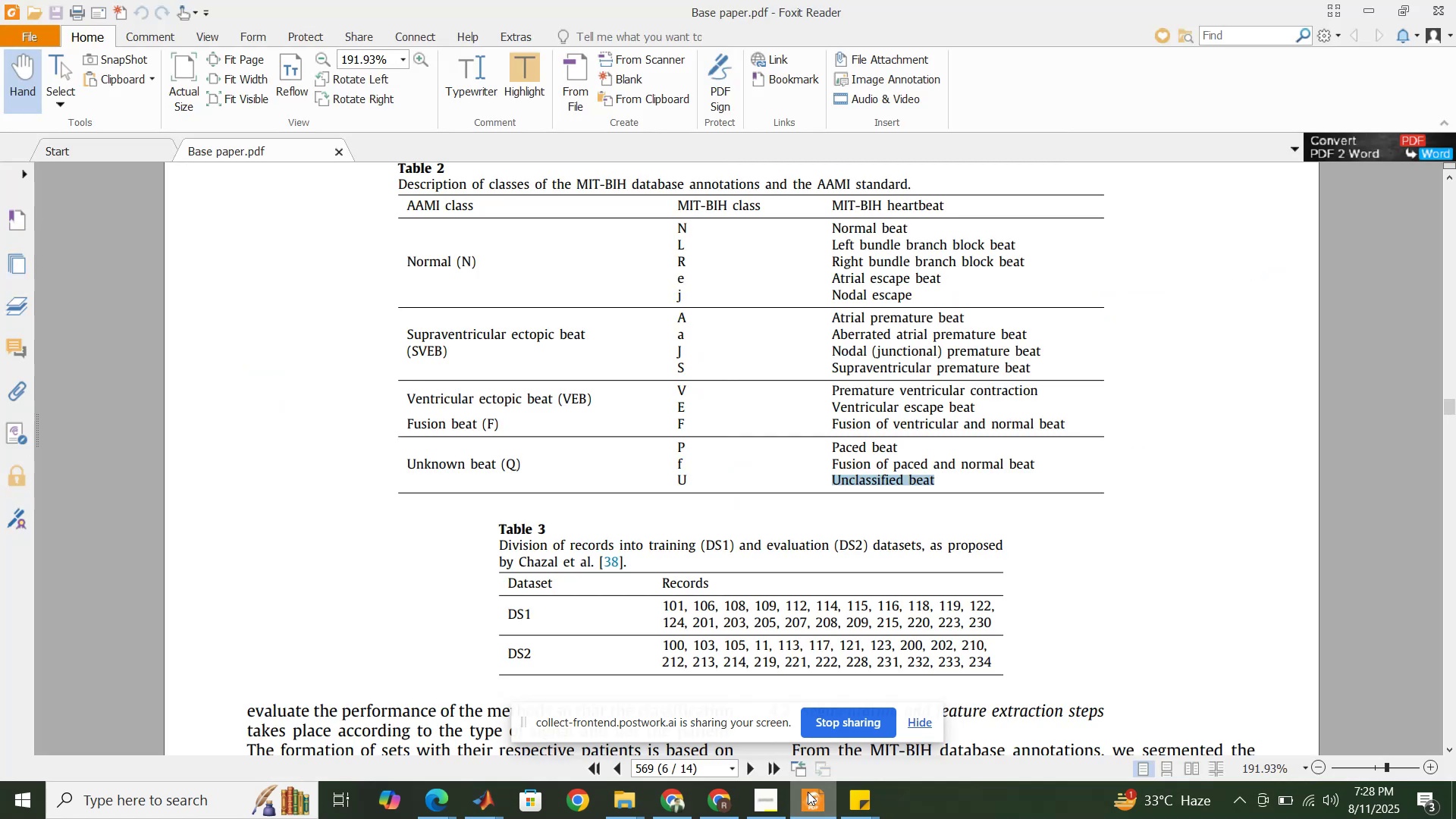 
wait(8.62)
 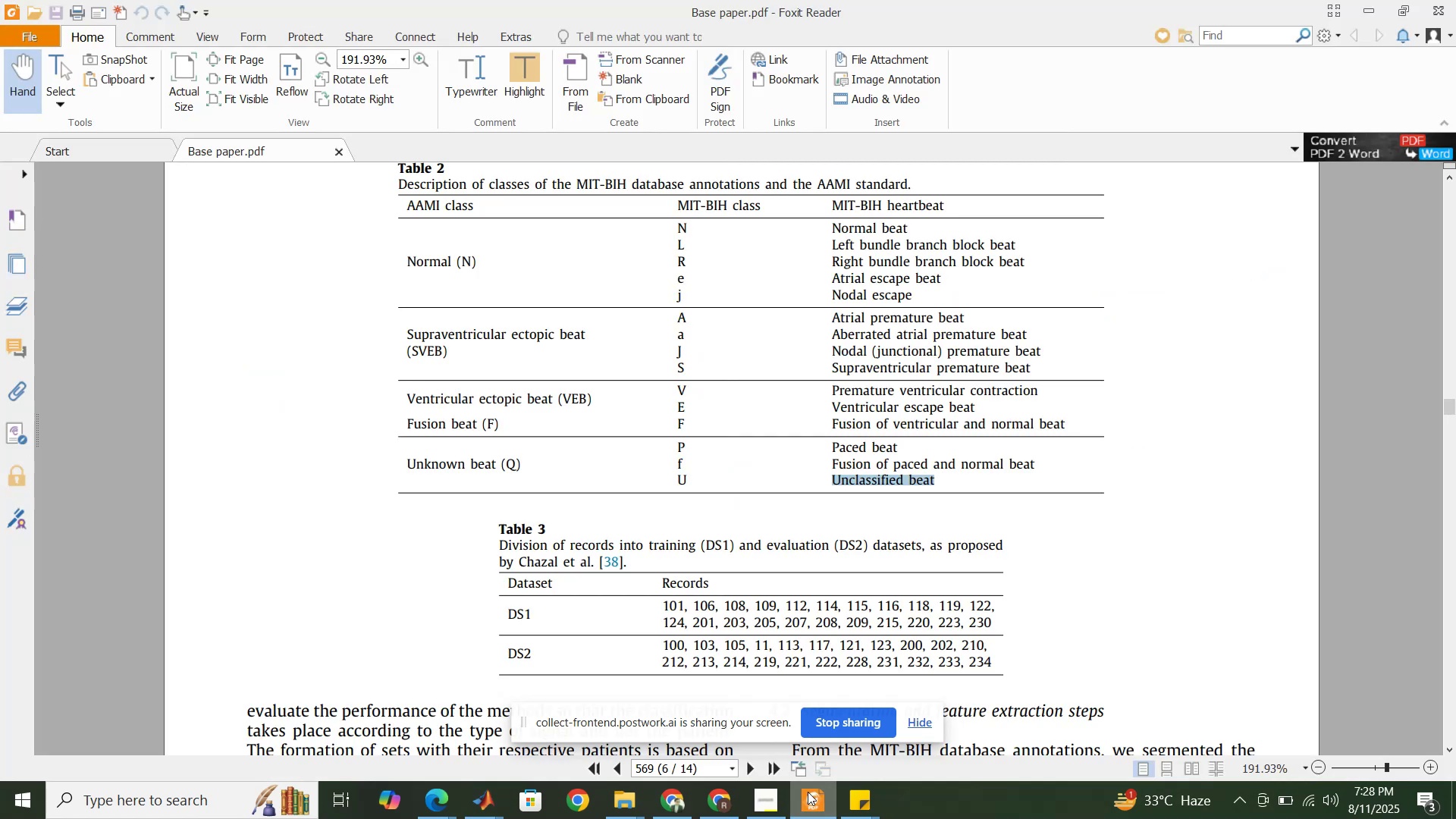 
left_click([808, 792])
 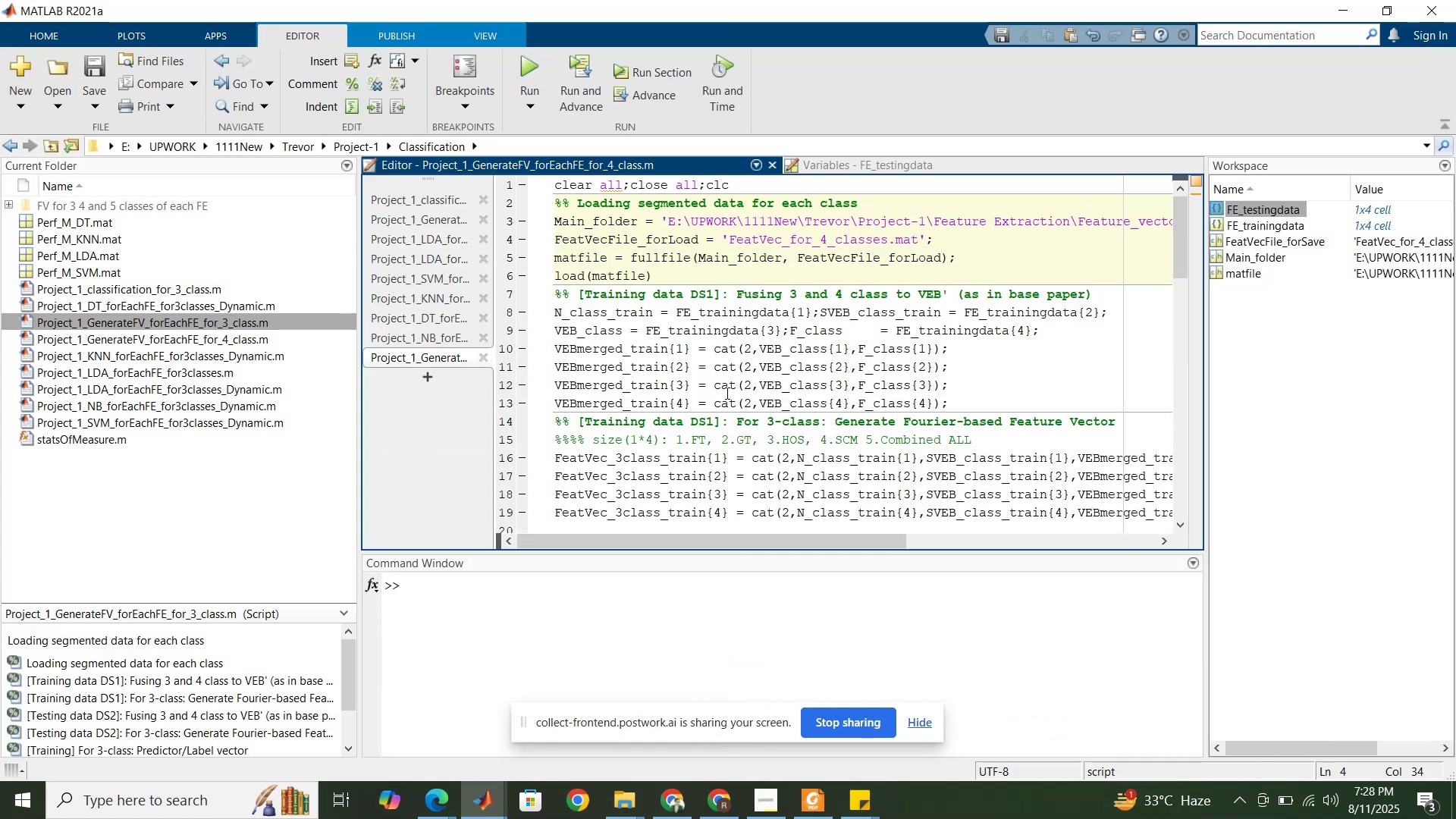 
left_click([704, 330])
 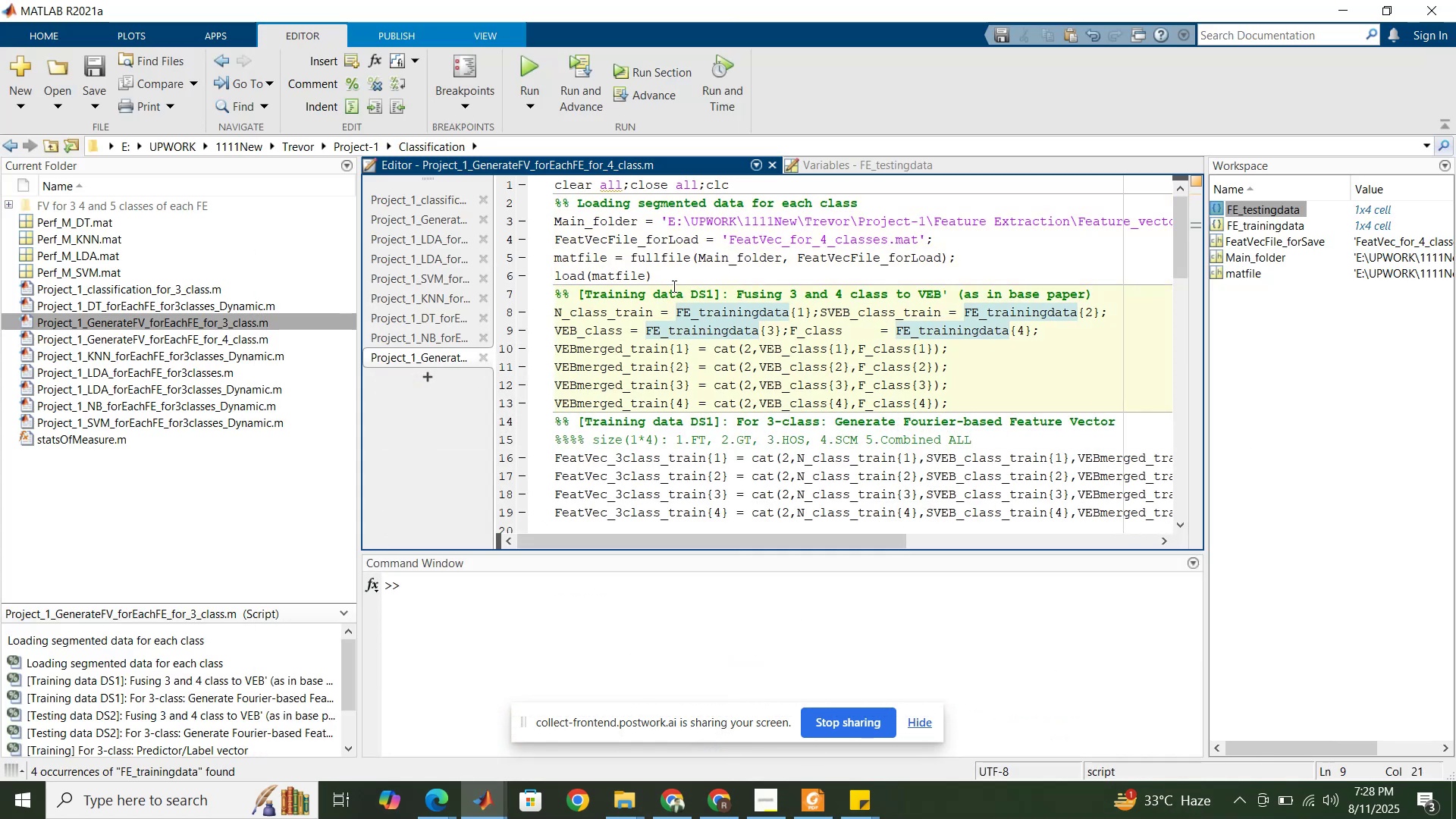 
left_click([667, 276])
 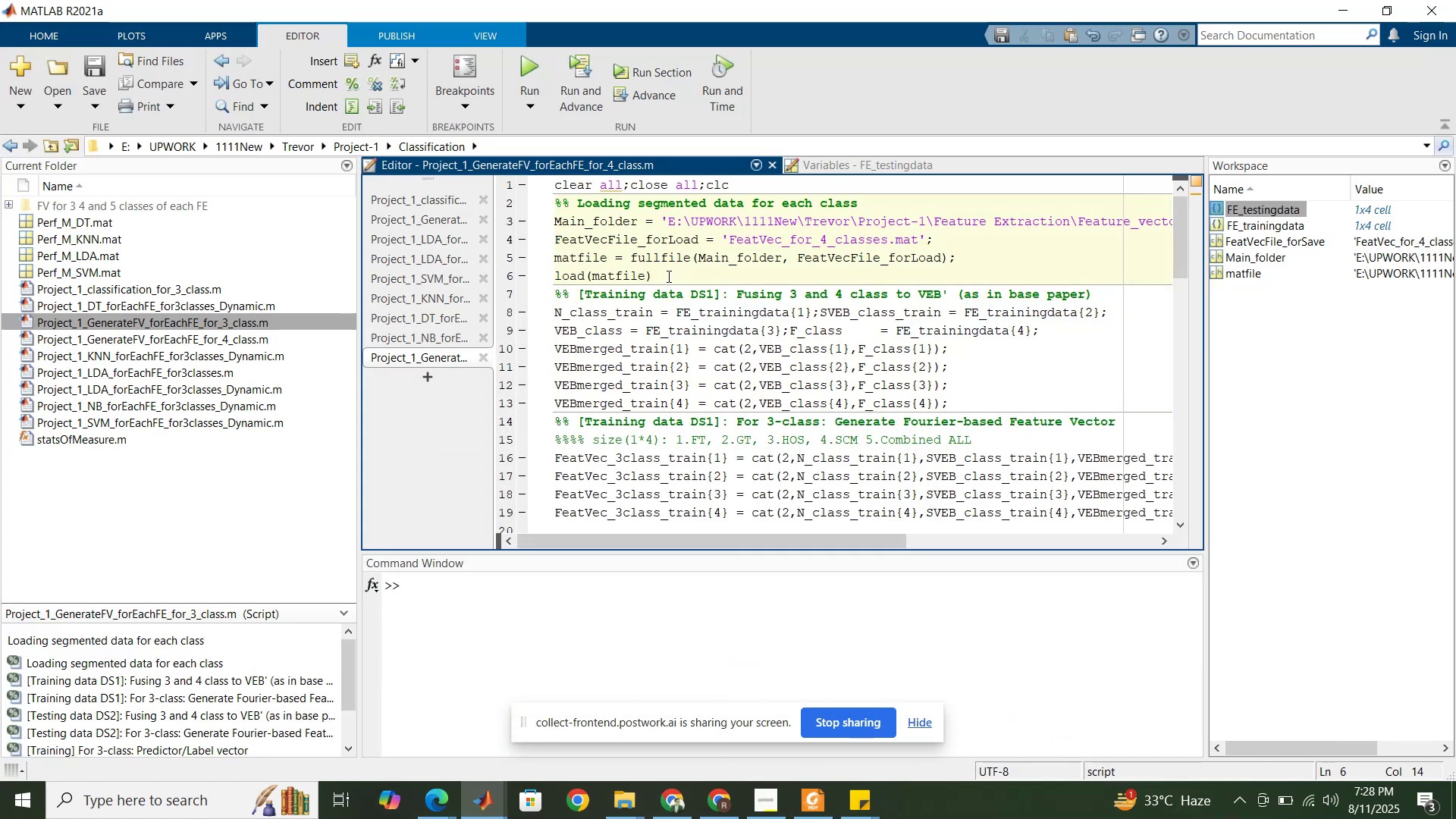 
key(Enter)
 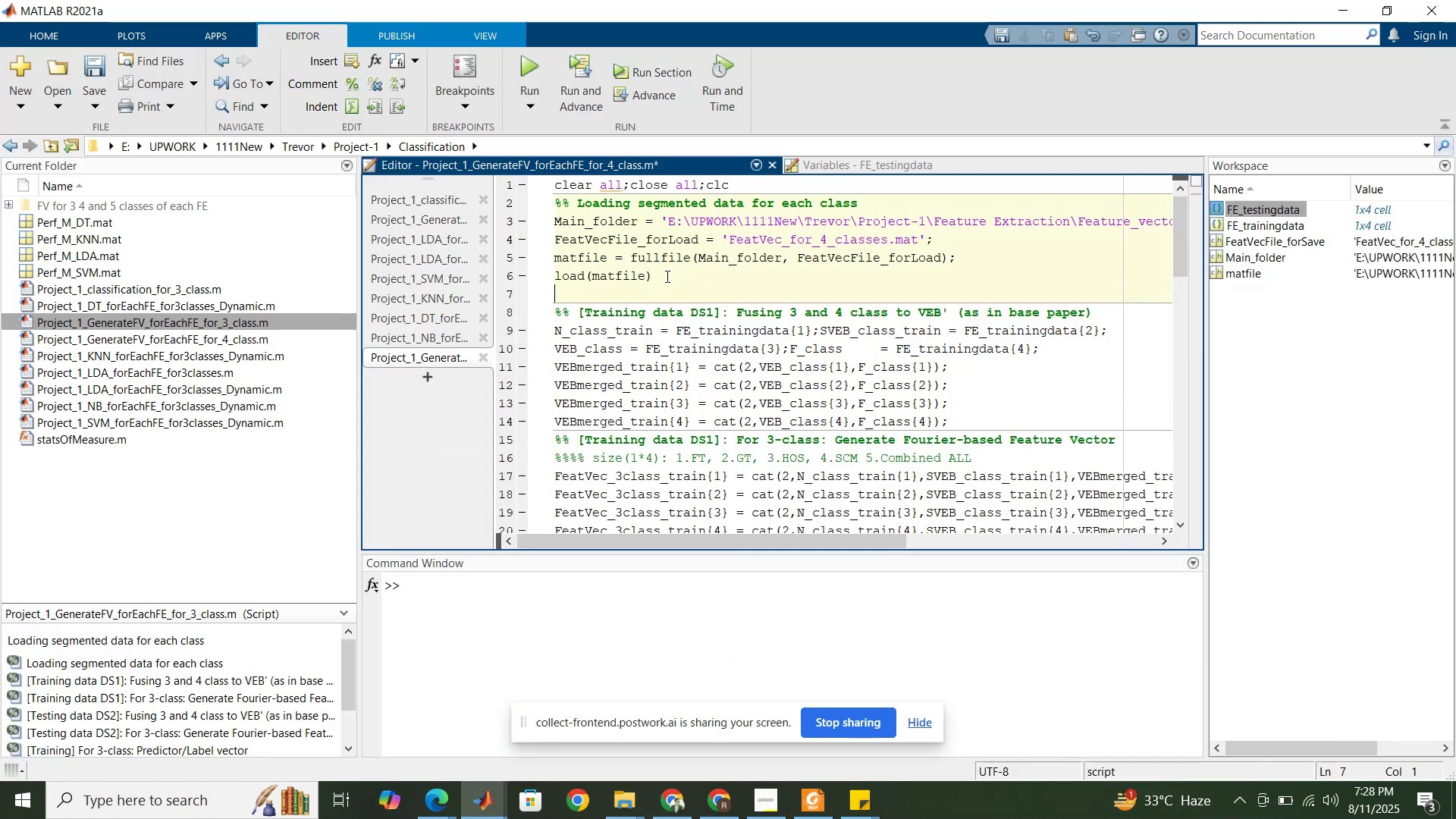 
key(Enter)
 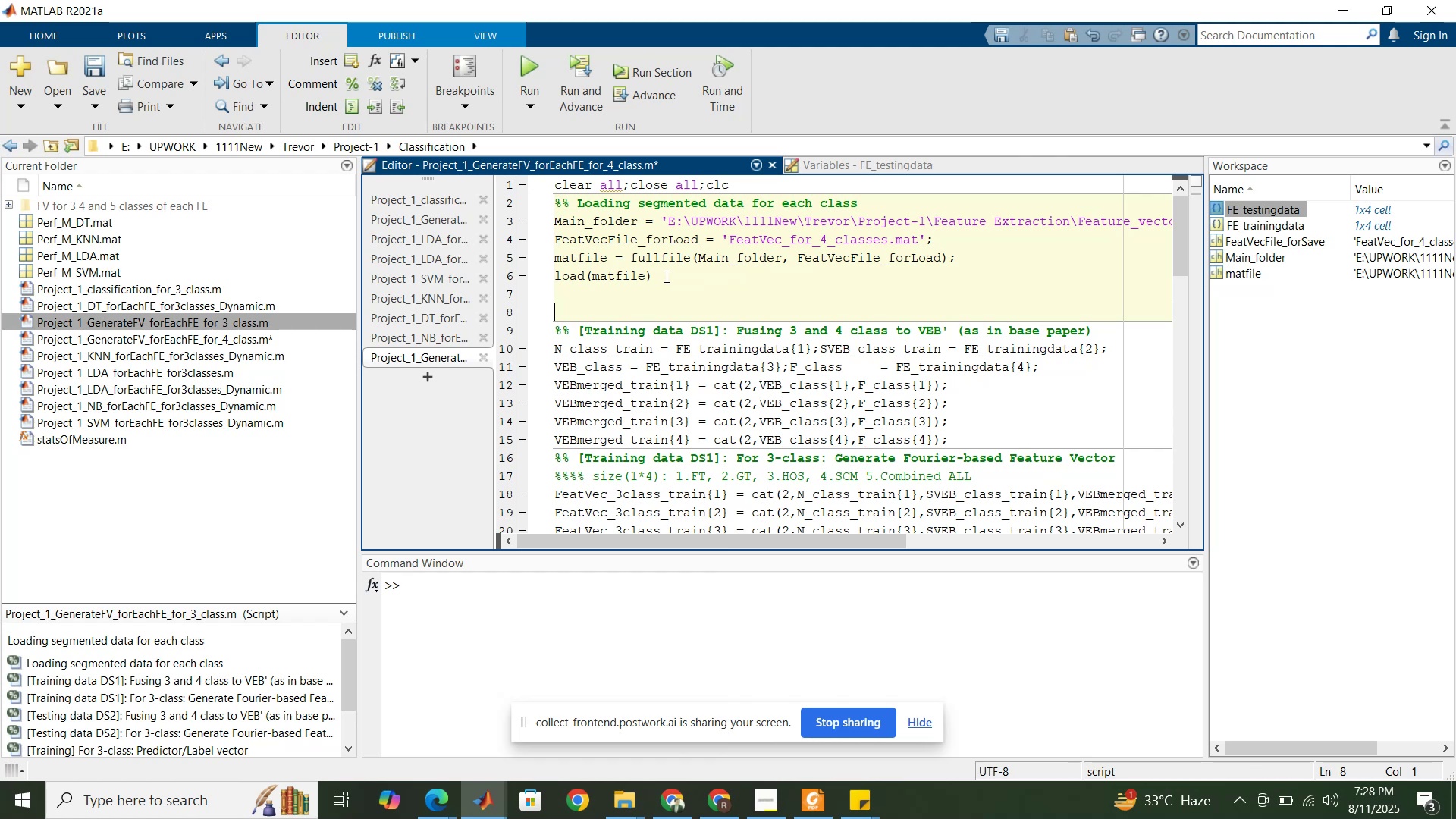 
left_click_drag(start_coordinate=[663, 275], to_coordinate=[554, 246])
 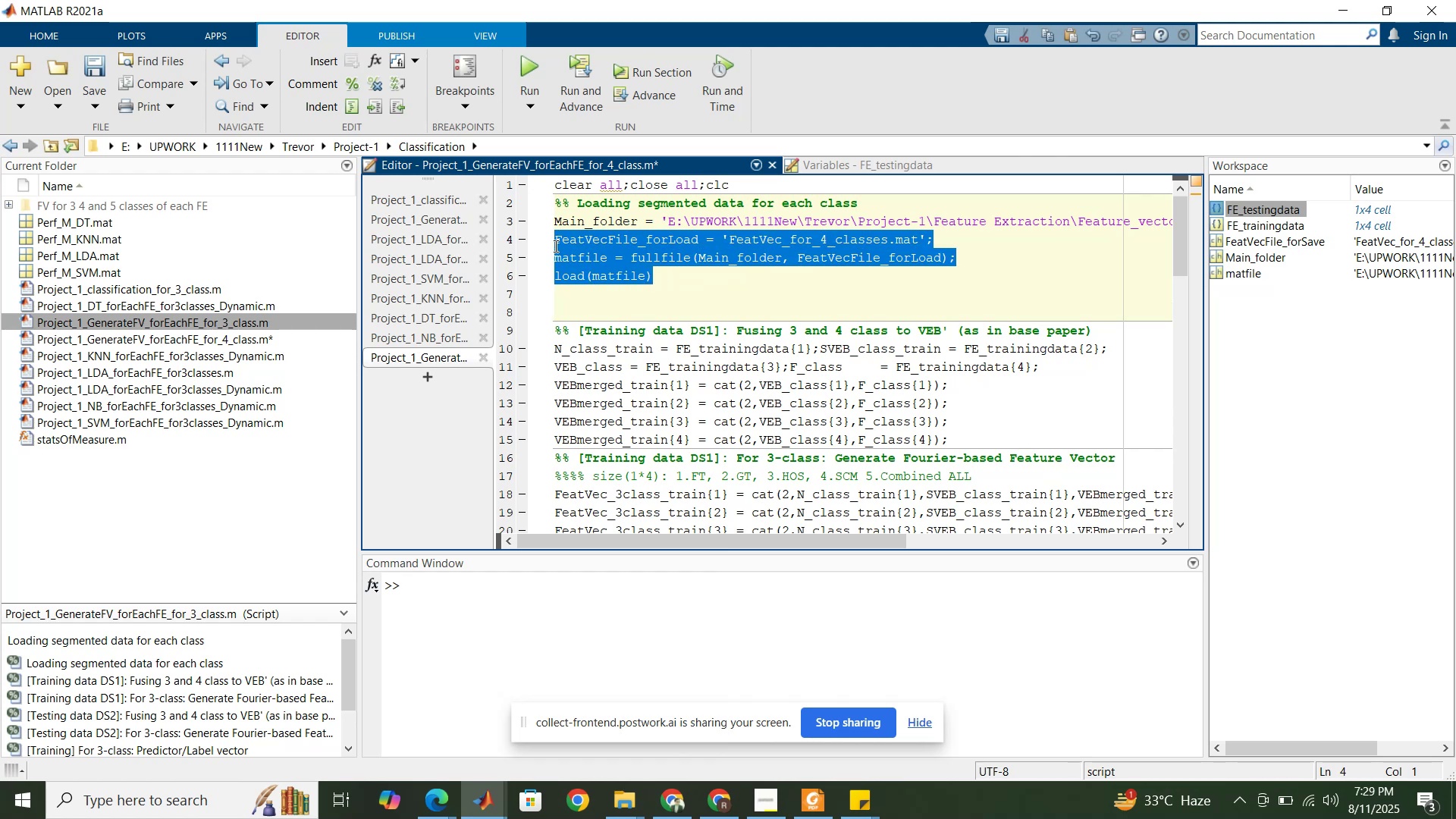 
hold_key(key=ControlLeft, duration=0.88)
 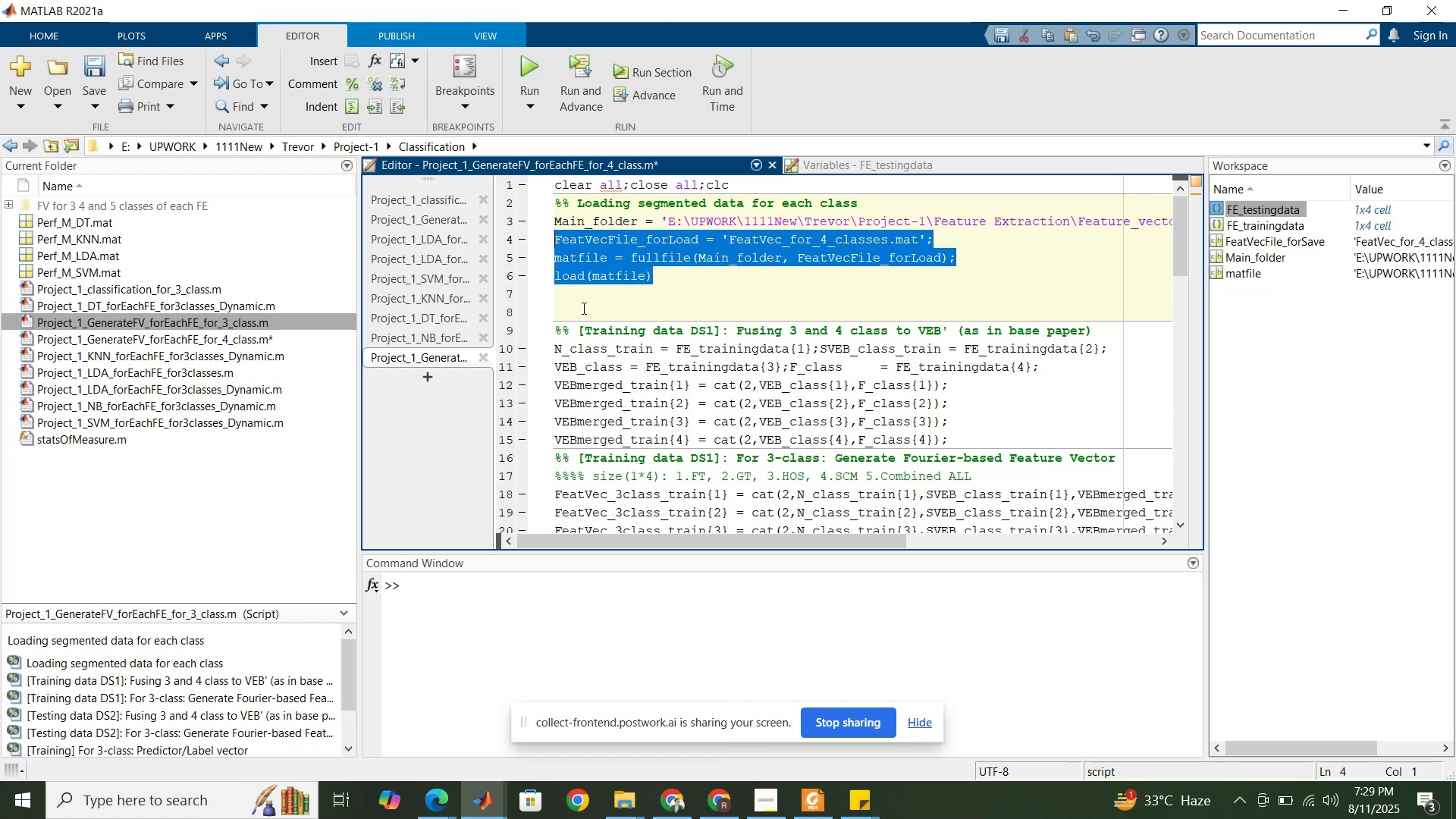 
hold_key(key=C, duration=0.32)
 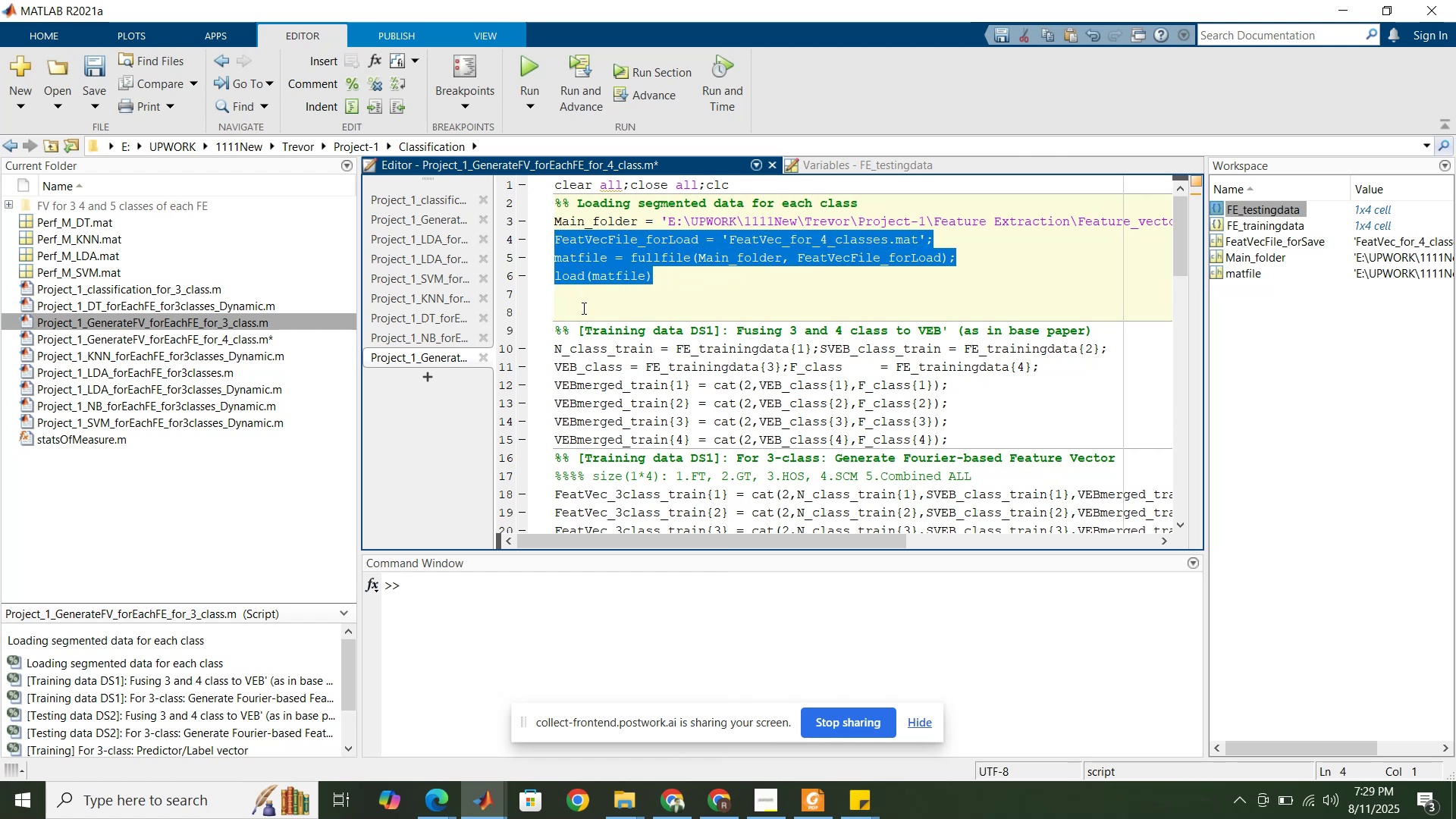 
left_click([582, 308])
 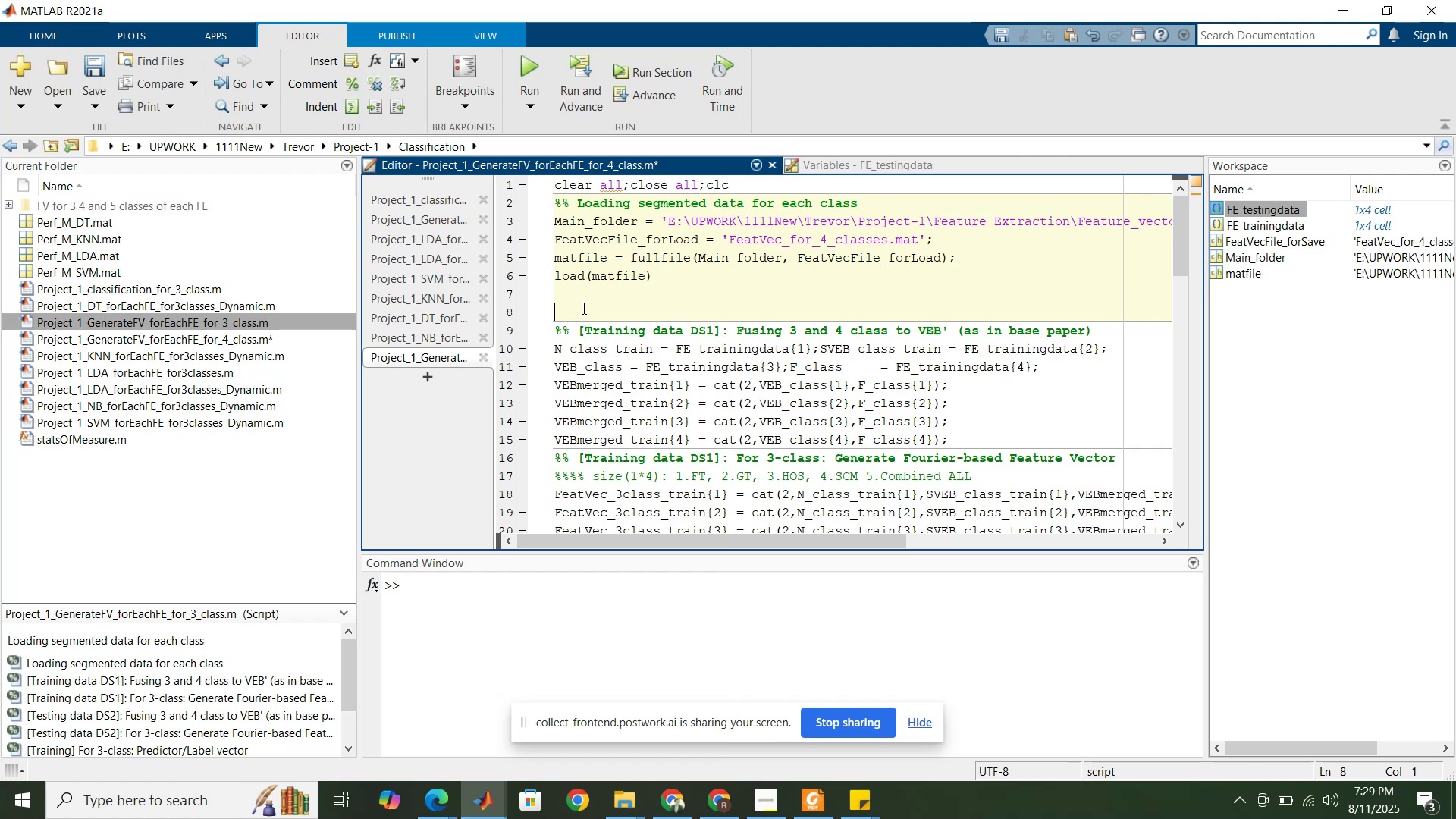 
scroll: coordinate [595, 326], scroll_direction: down, amount: 5.0
 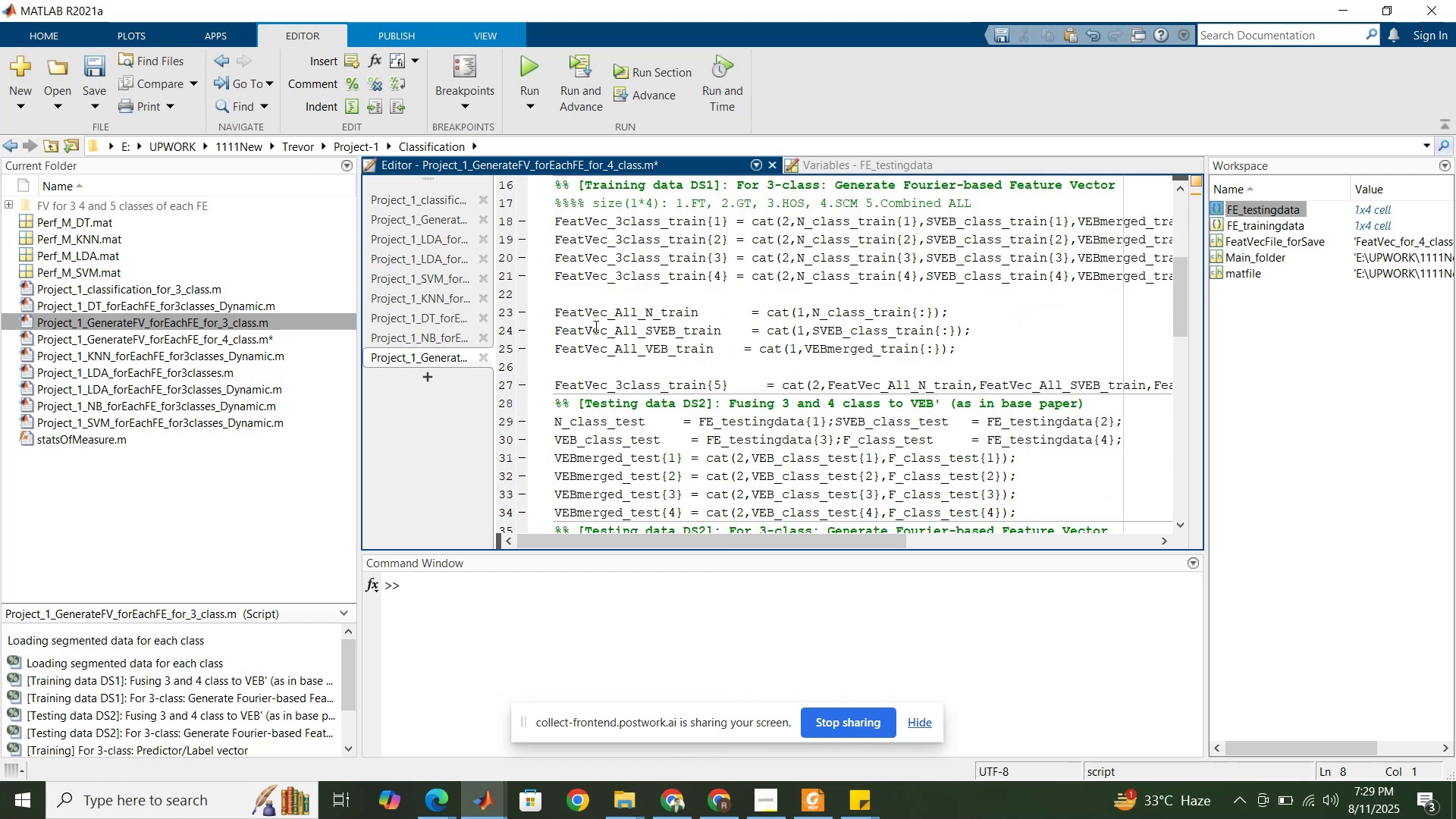 
scroll: coordinate [595, 326], scroll_direction: up, amount: 2.0
 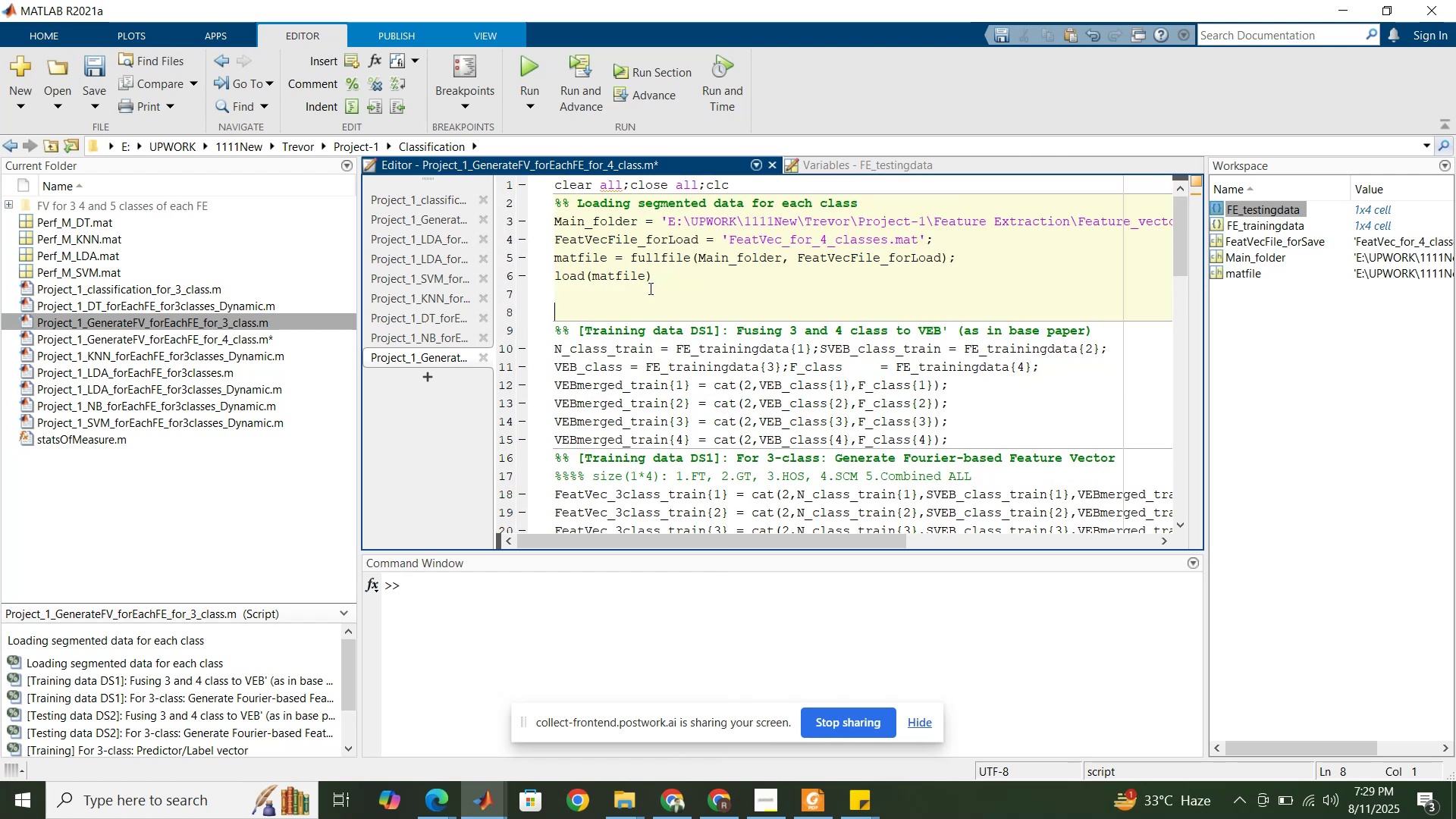 
hold_key(key=ControlLeft, duration=1.53)
 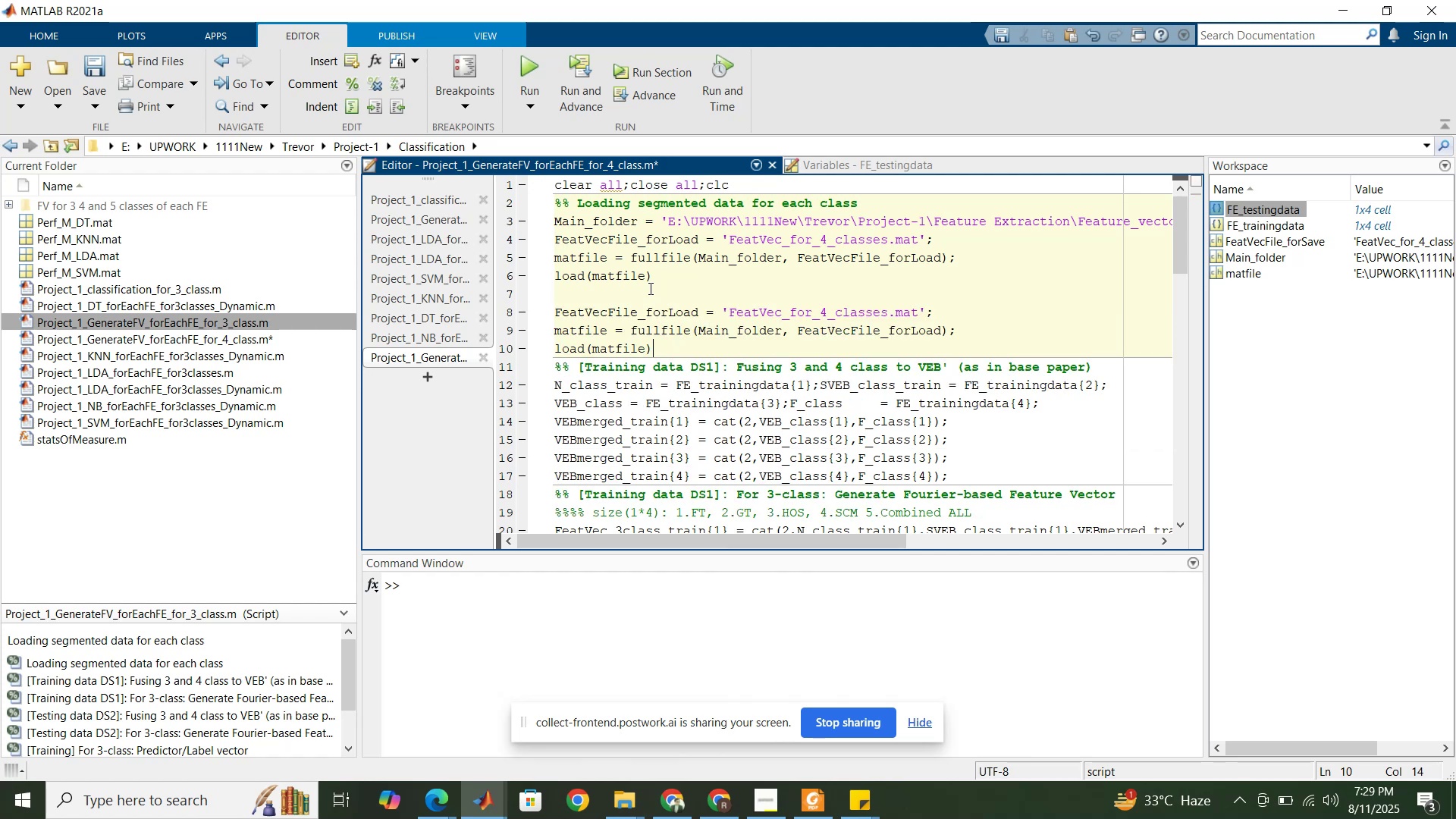 
key(Control+V)
 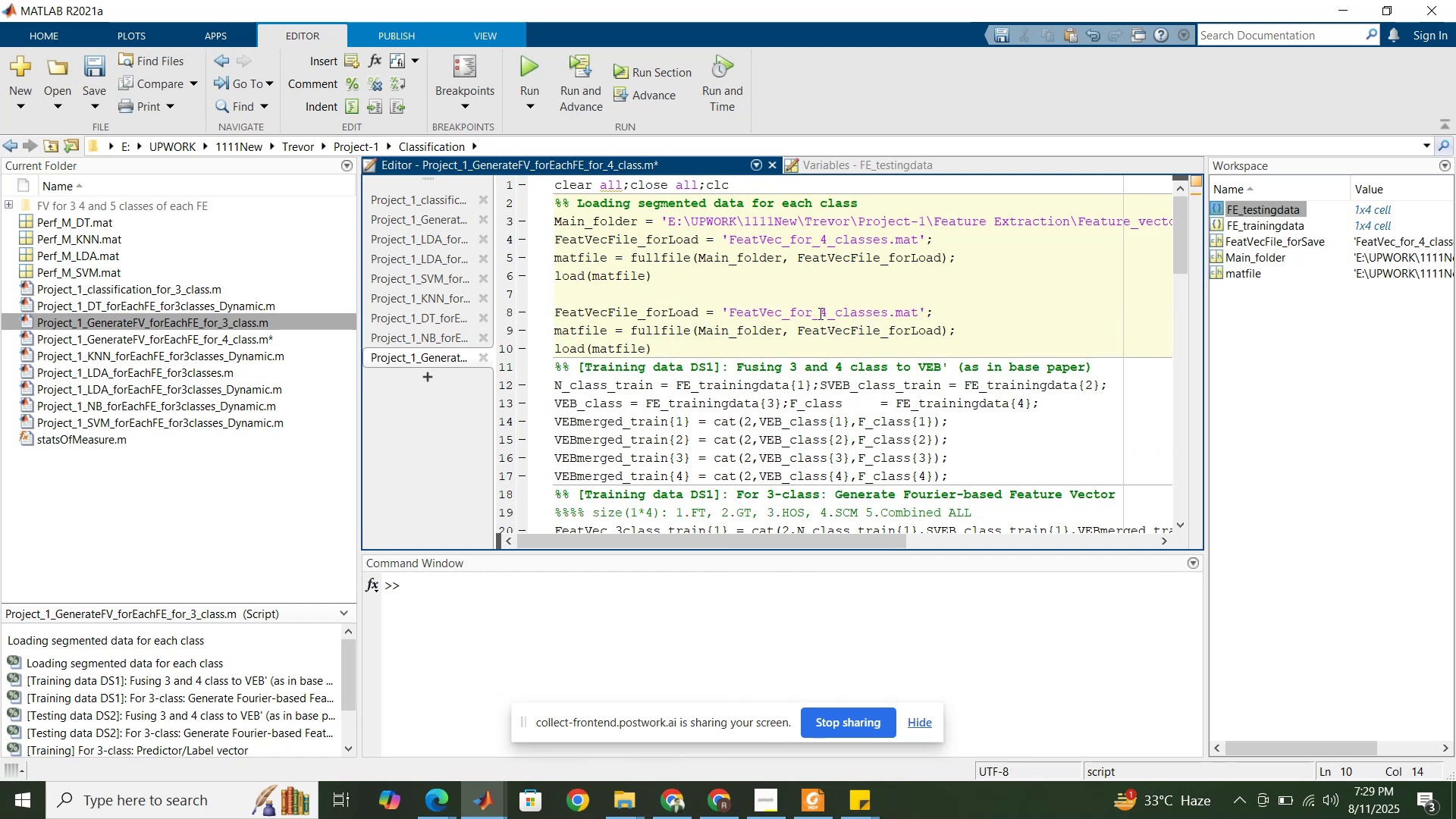 
left_click([821, 314])
 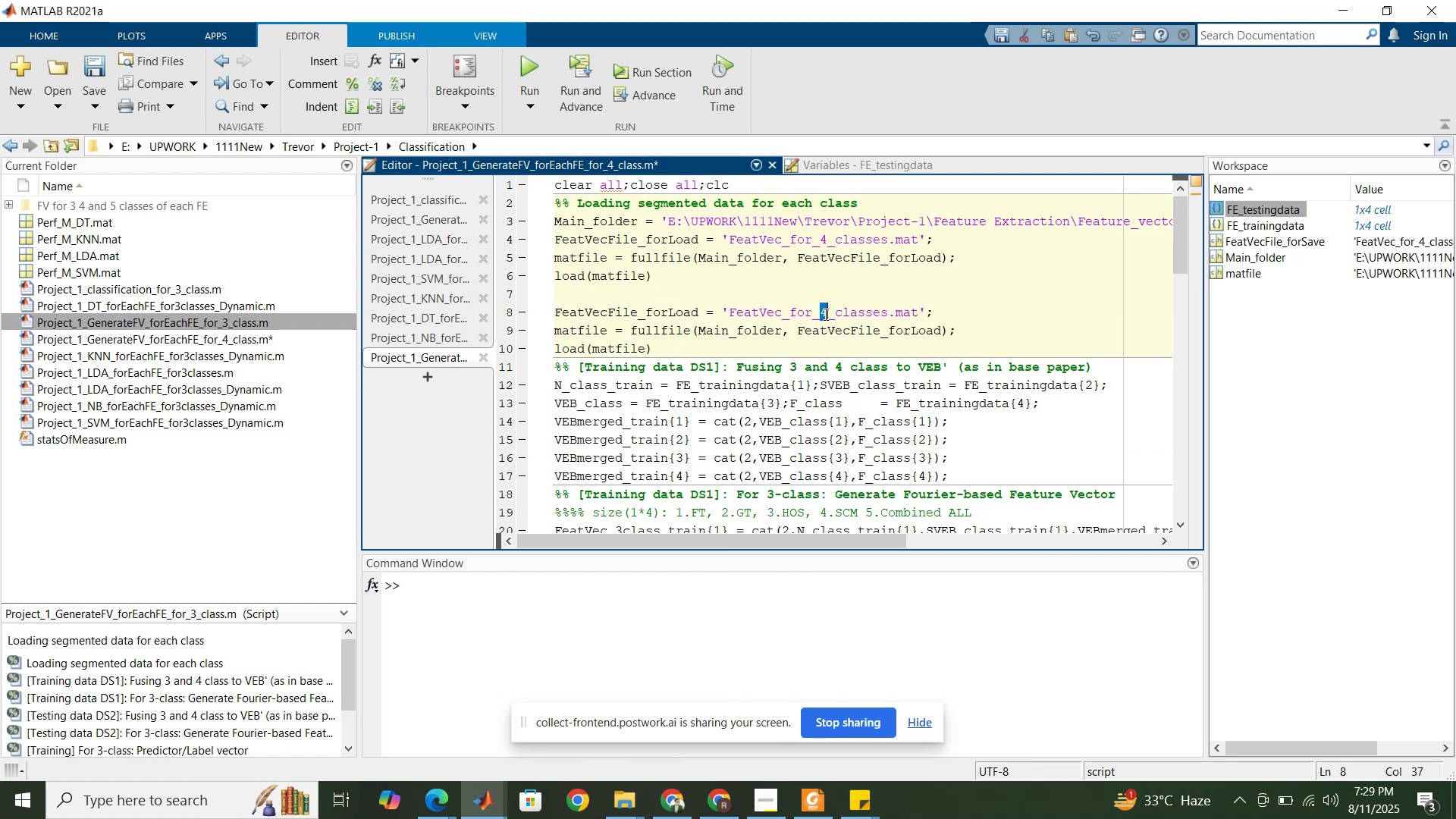 
left_click([824, 314])
 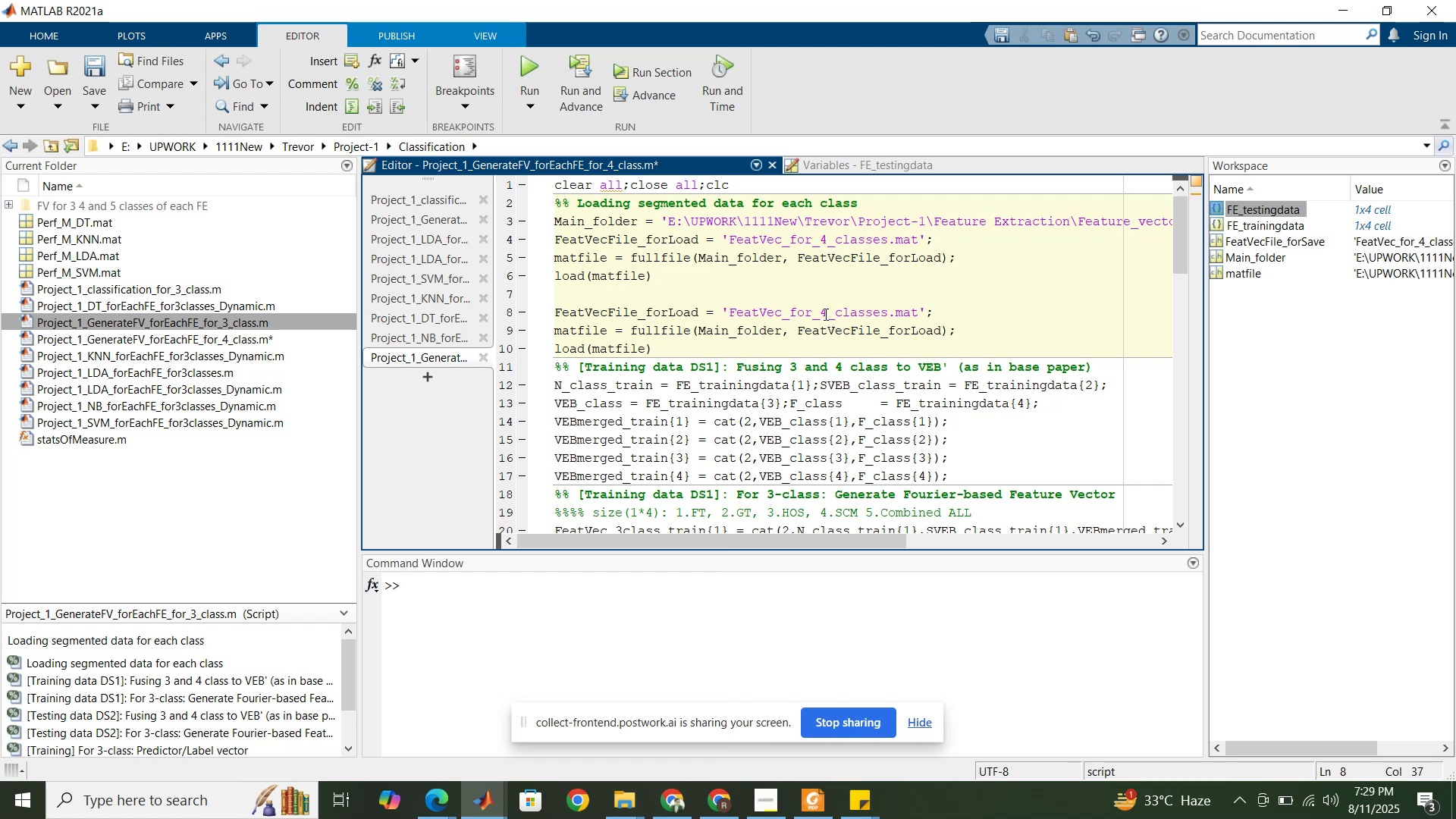 
wait(10.19)
 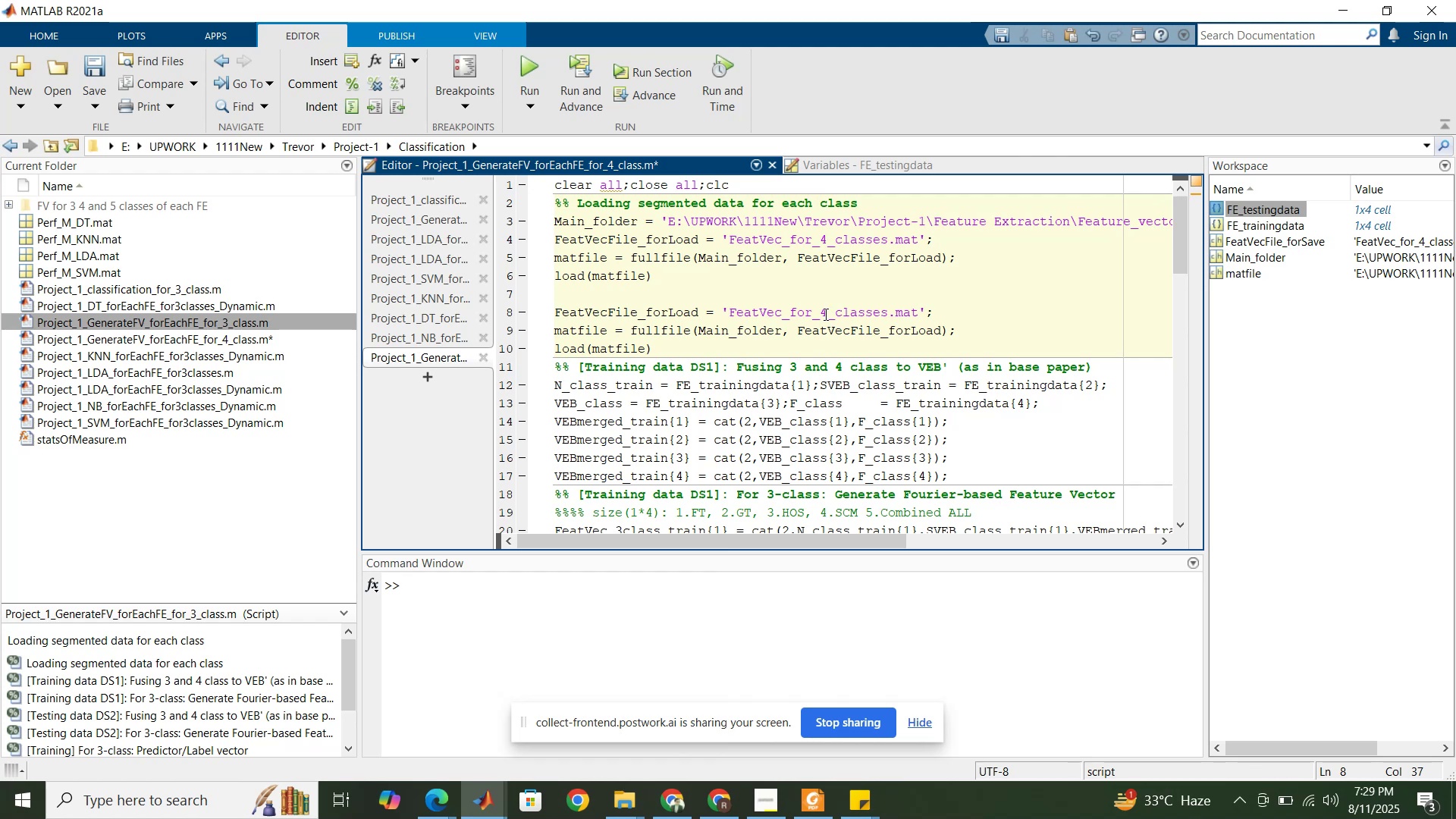 
left_click_drag(start_coordinate=[824, 541], to_coordinate=[815, 538])
 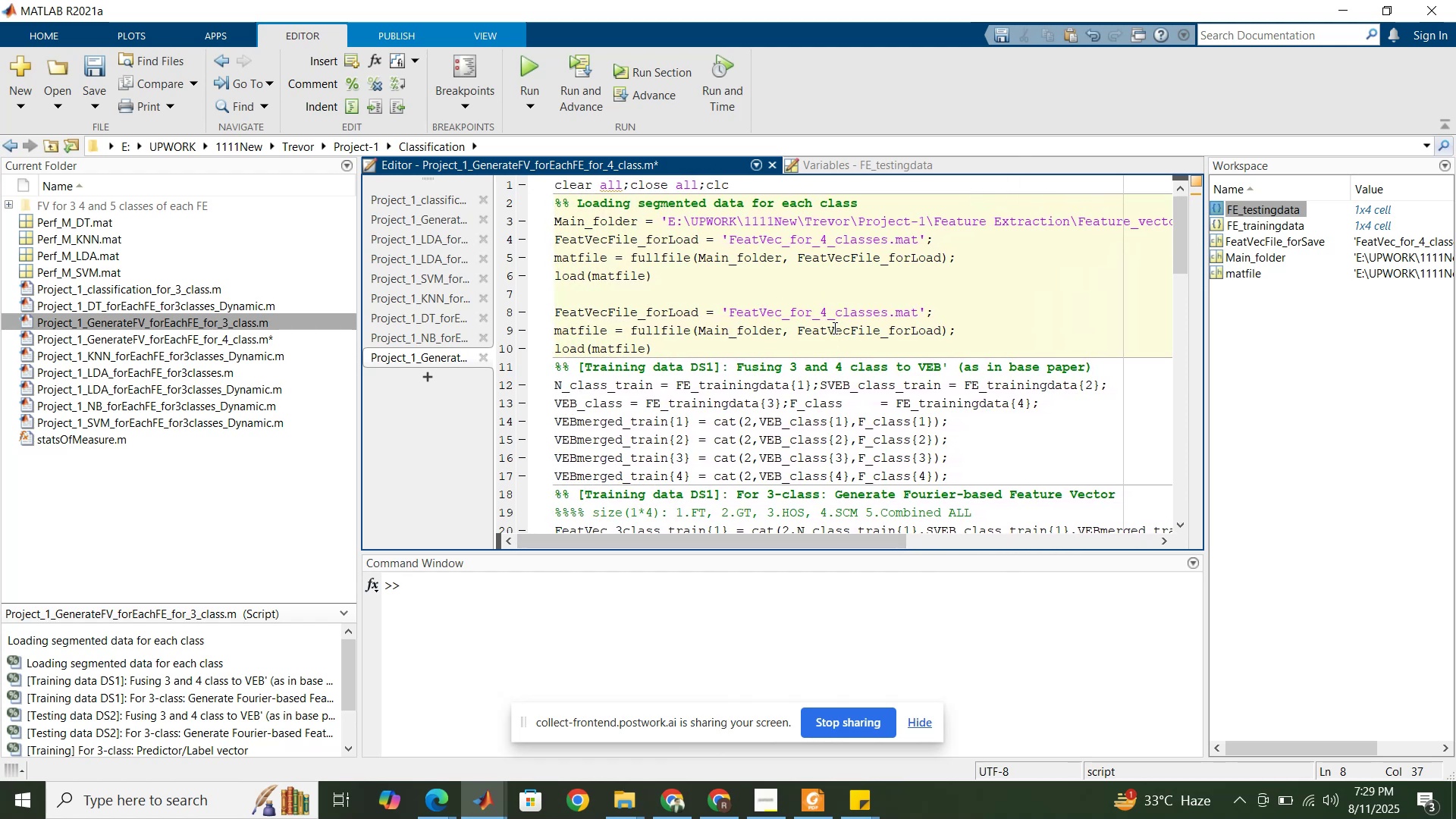 
key(Backspace)
type(5th[Delete])
 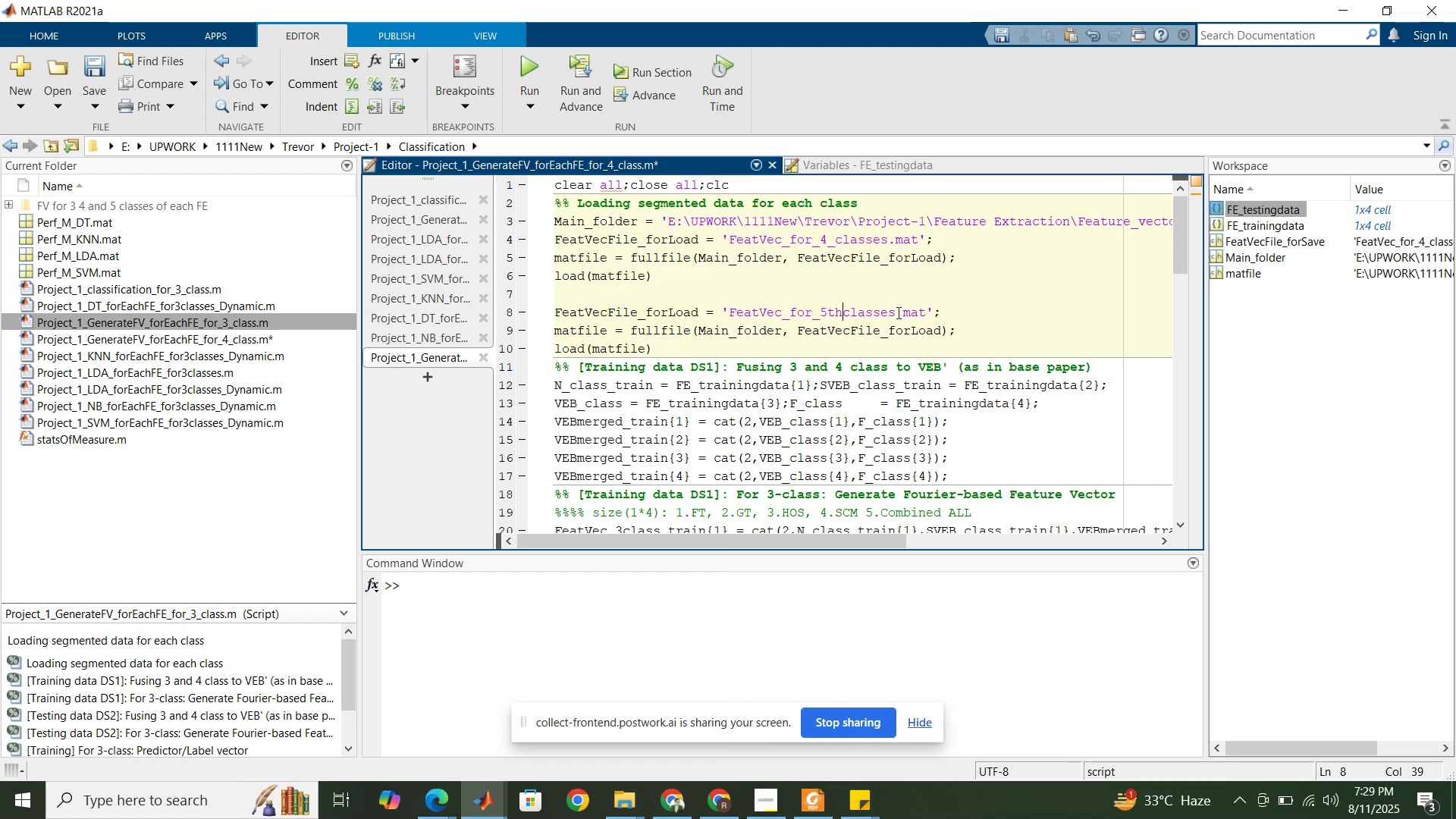 
left_click([893, 312])
 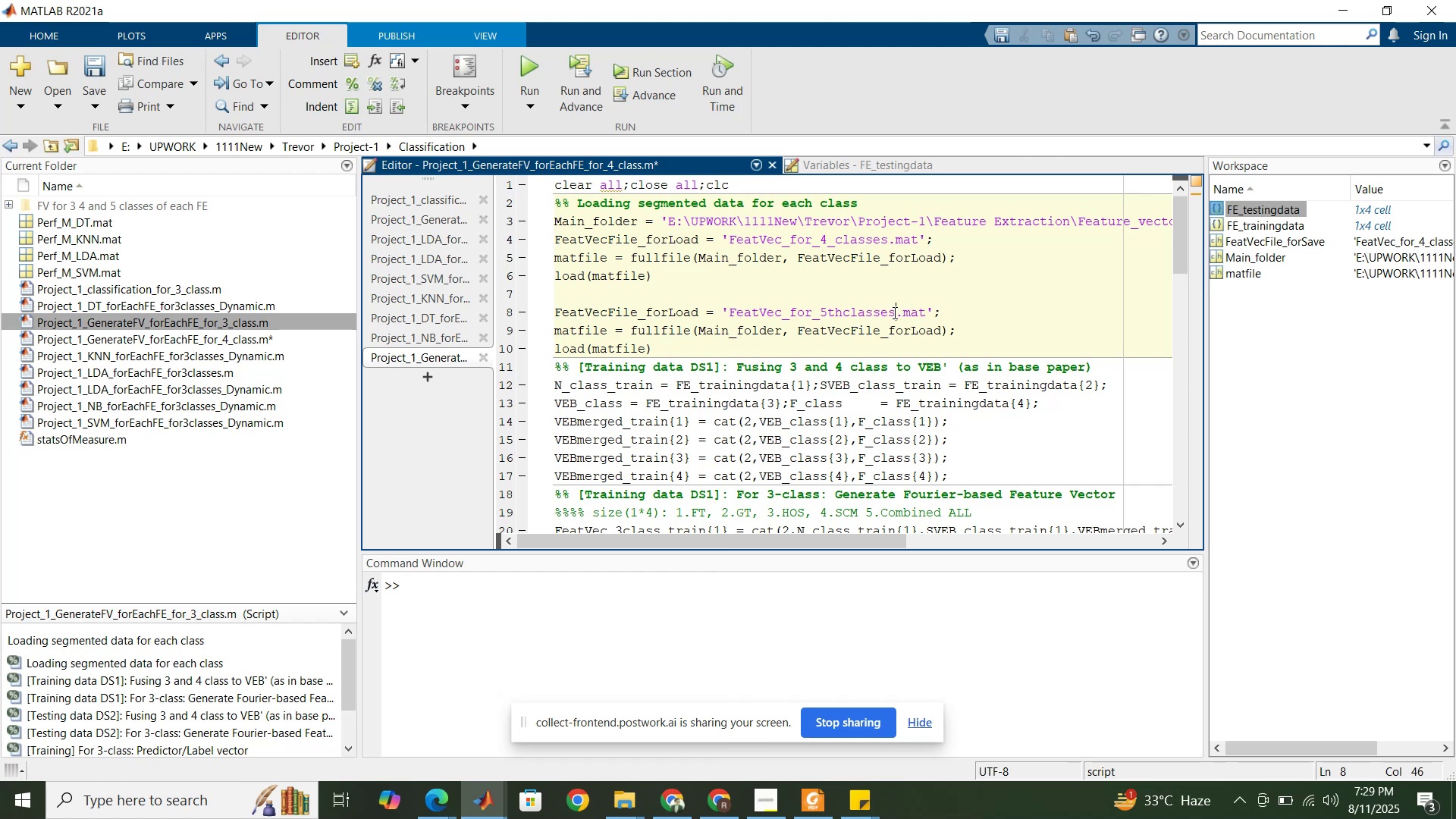 
key(Backspace)
 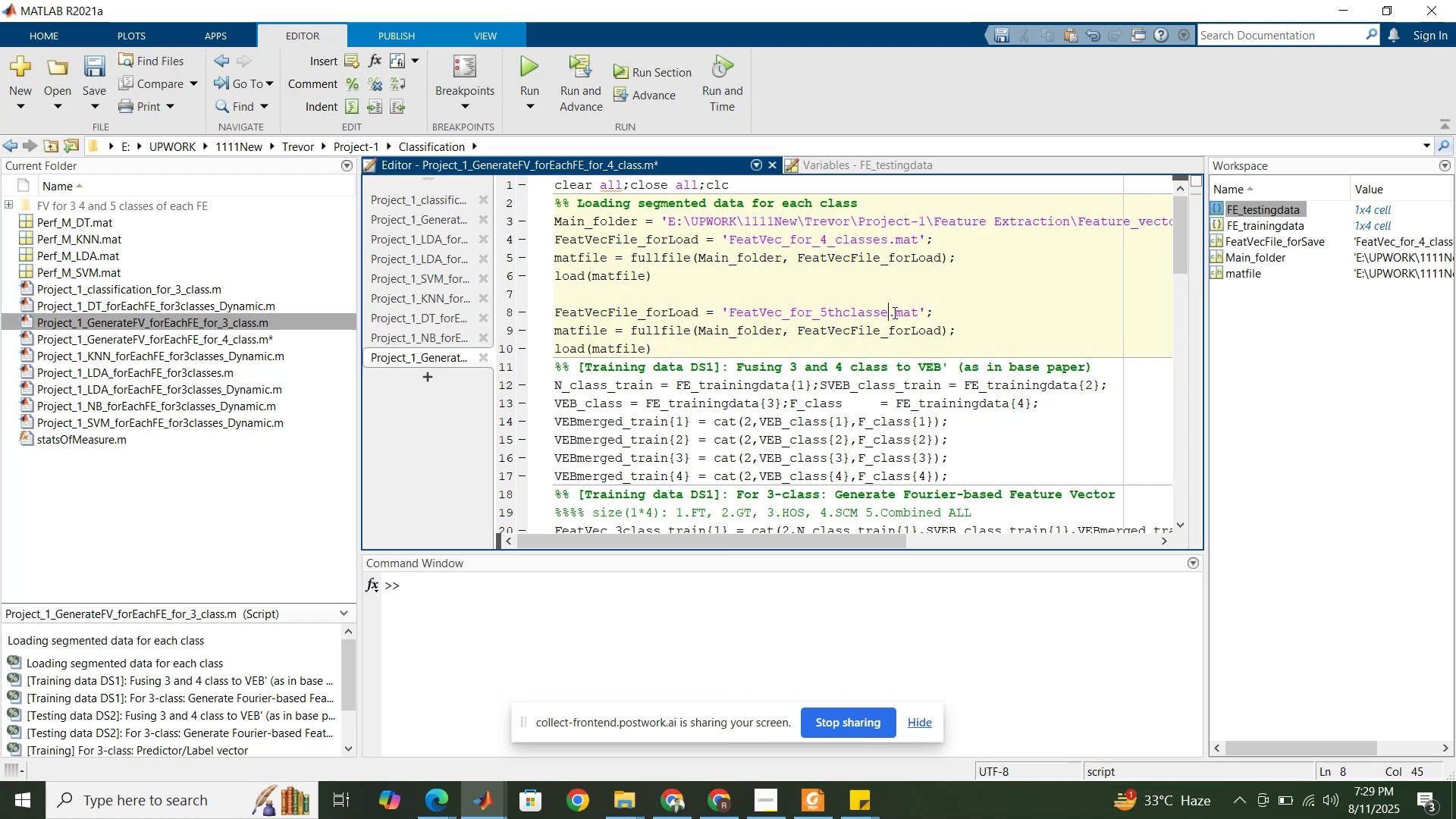 
key(Backspace)
 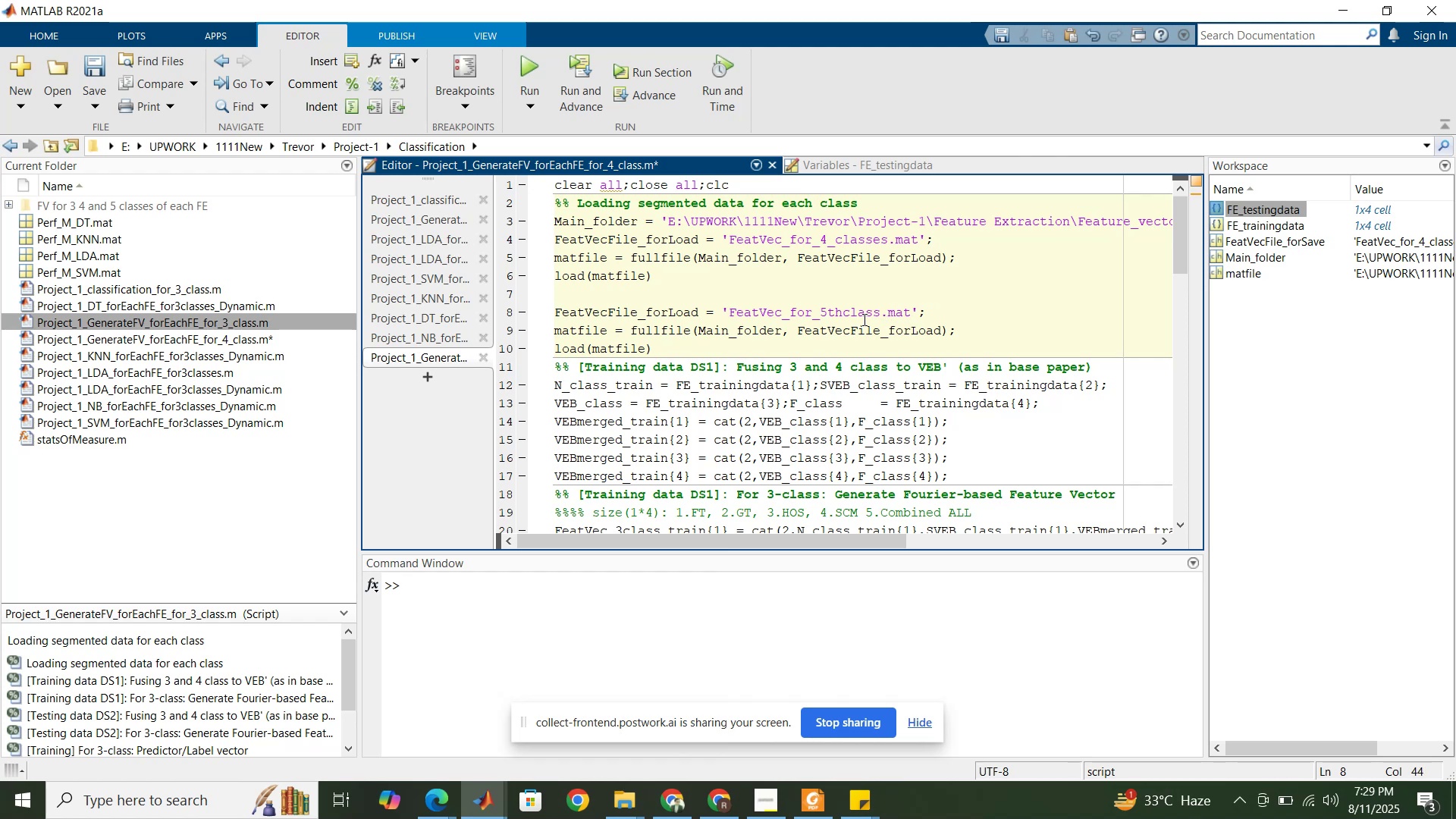 
left_click([725, 333])
 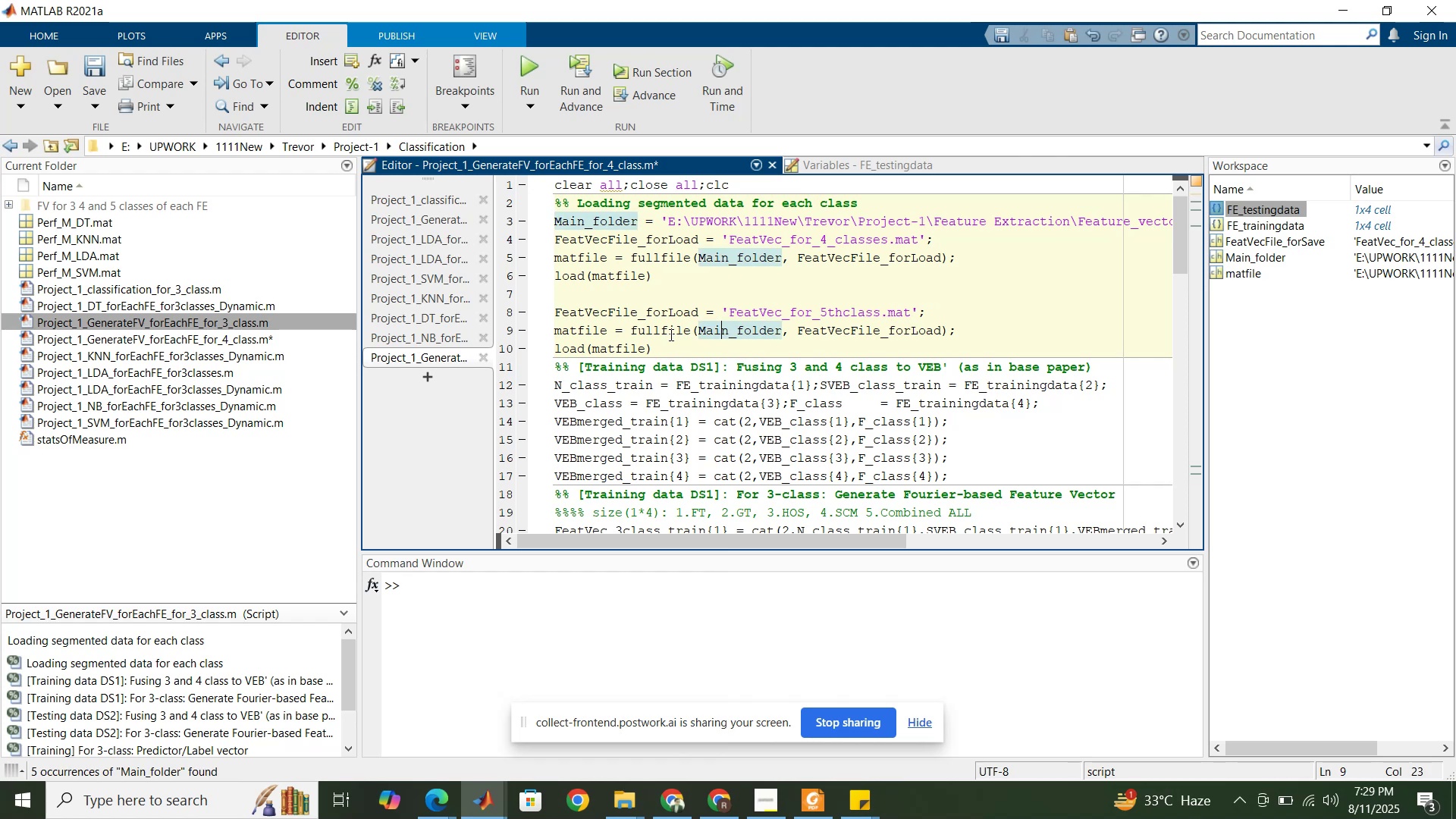 
left_click([669, 334])
 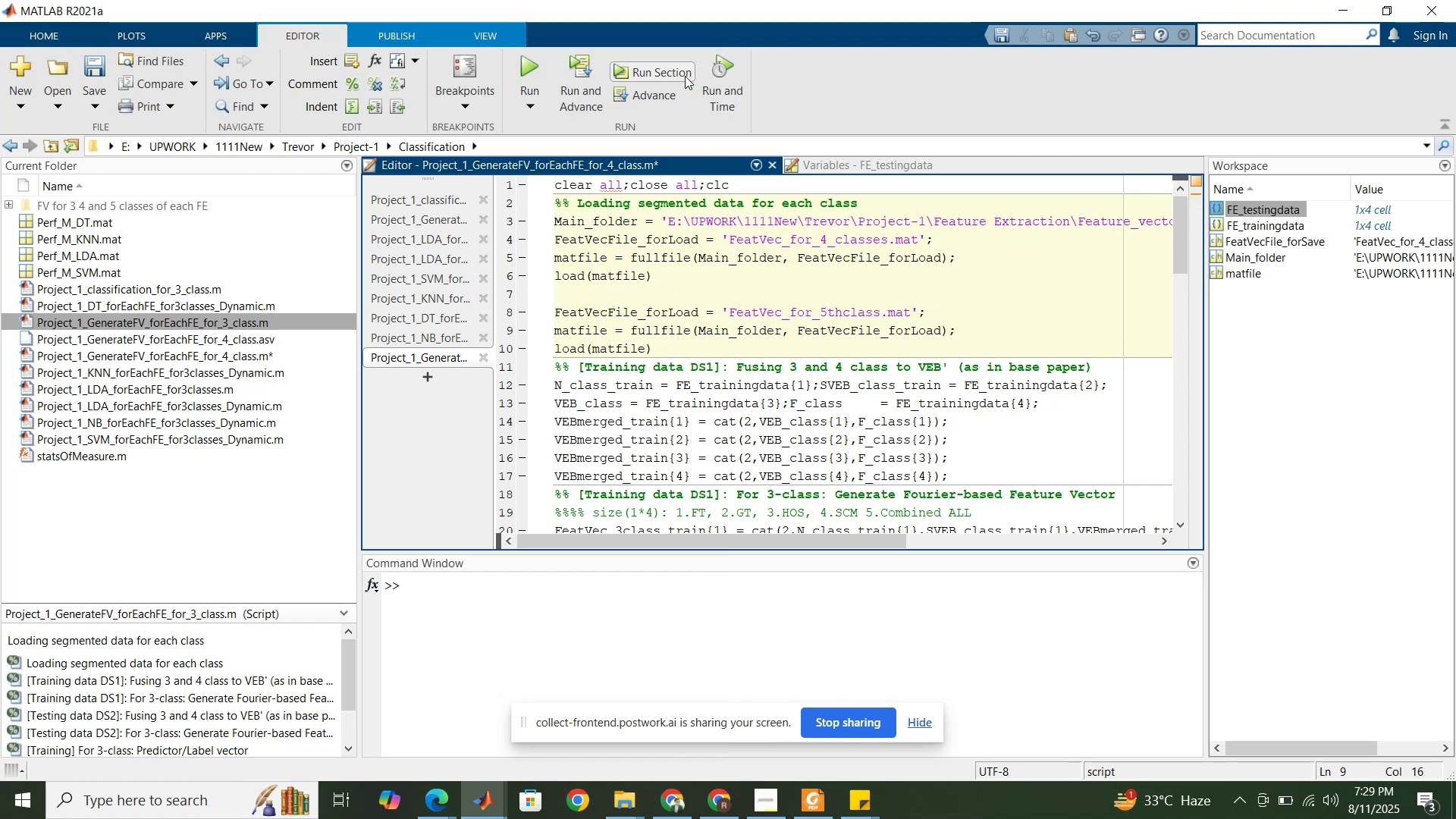 
left_click([684, 76])
 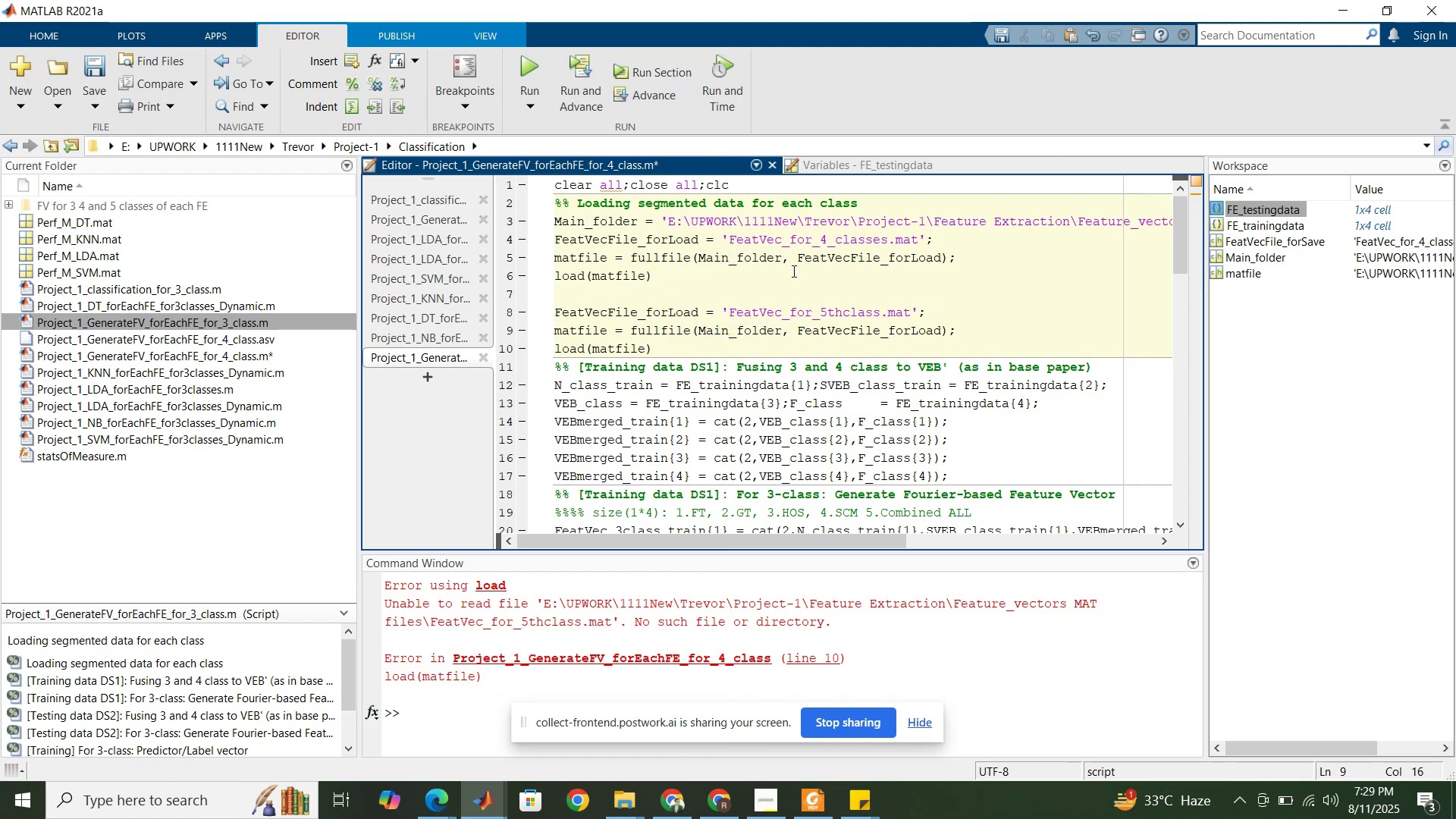 
wait(8.62)
 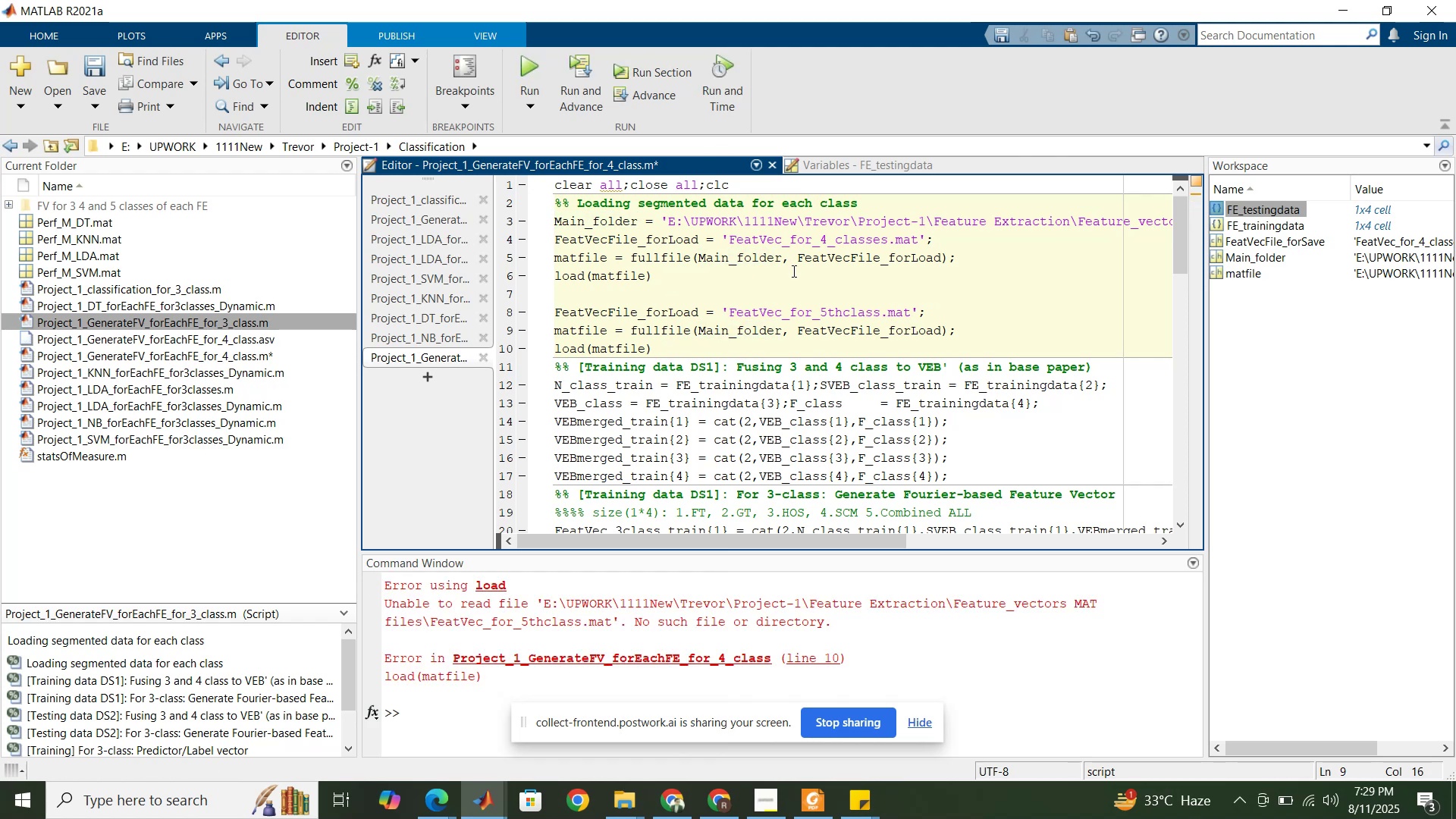 
mouse_move([720, 775])
 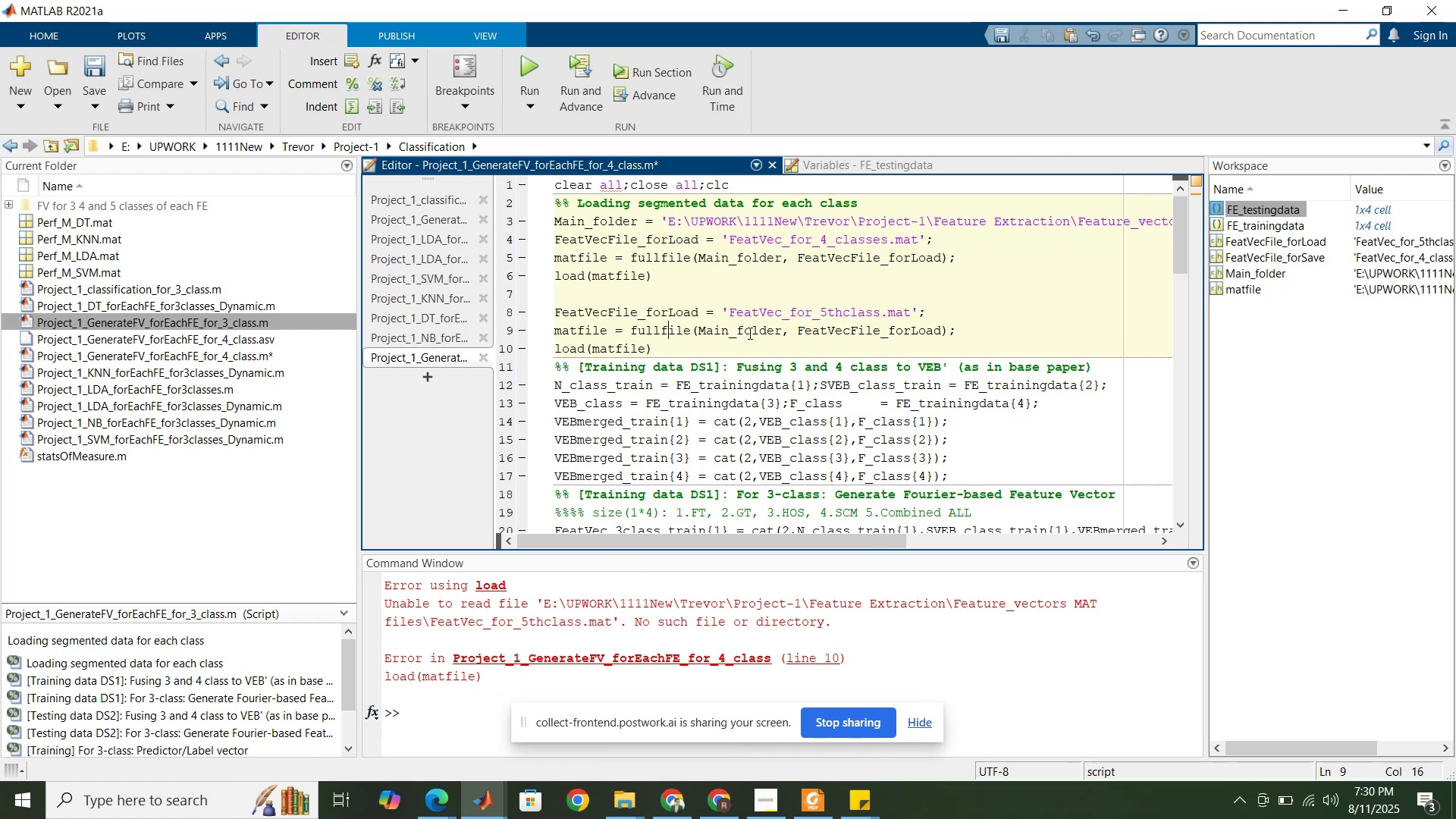 
wait(9.25)
 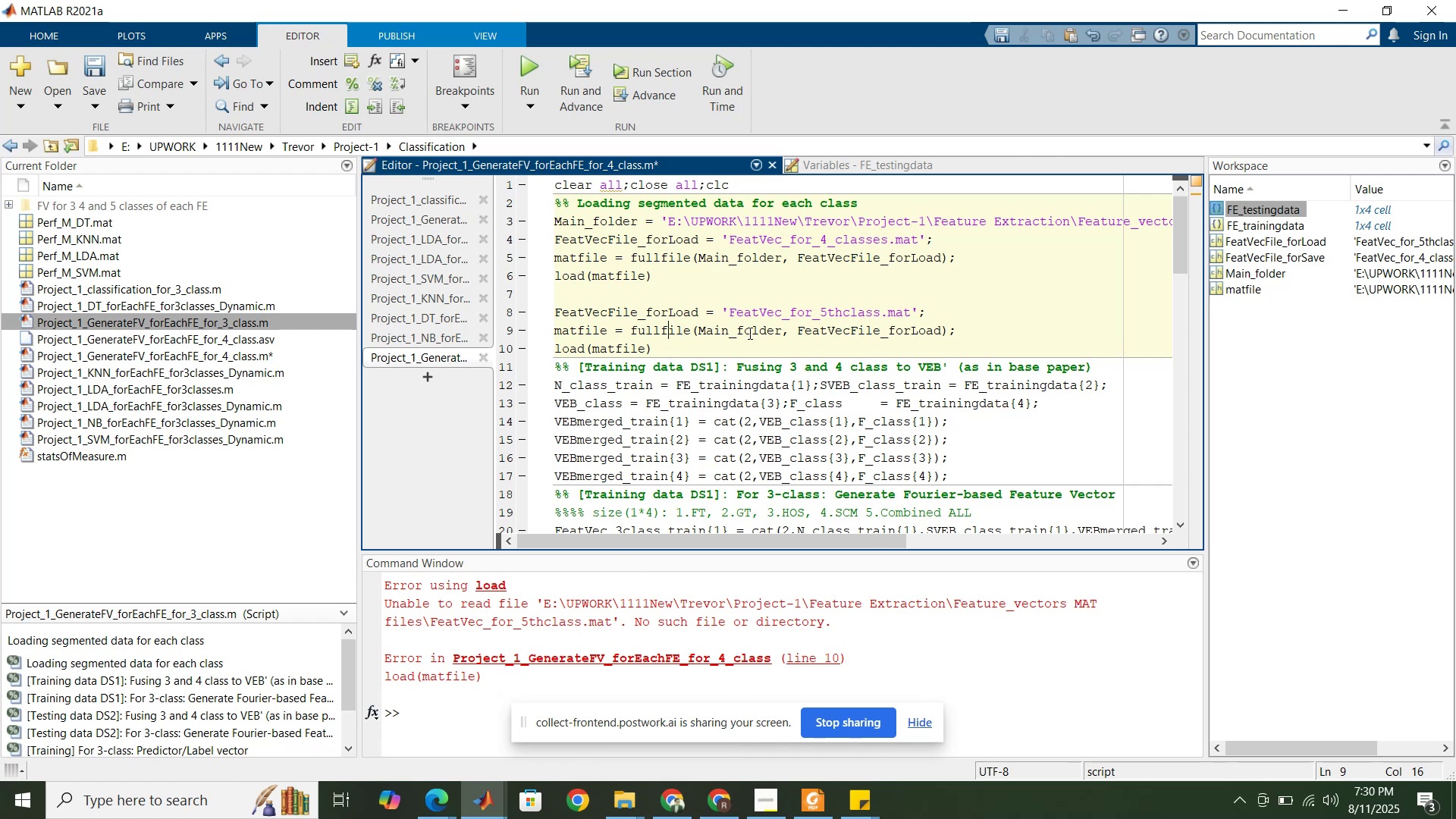 
left_click([357, 141])
 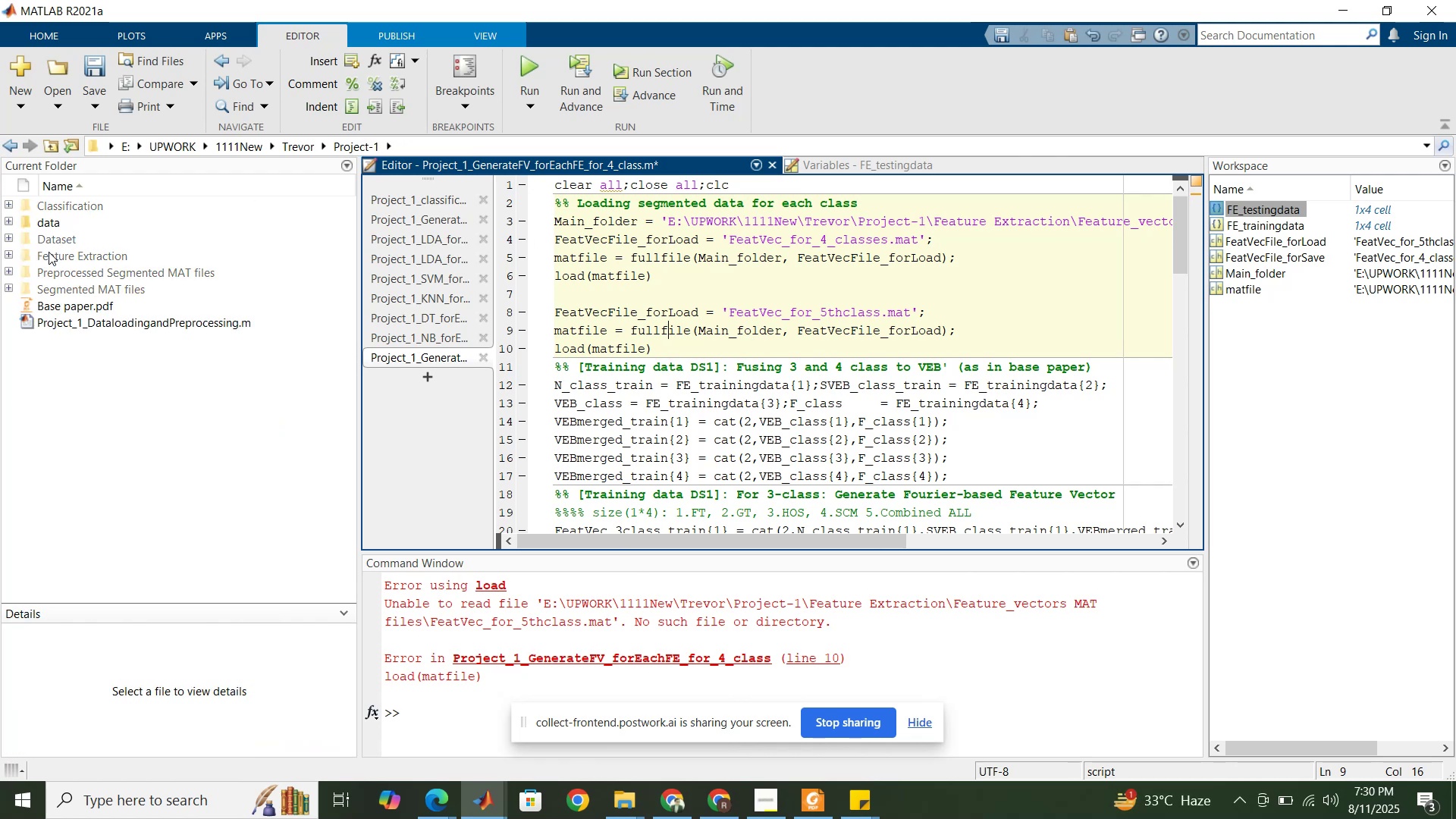 
double_click([49, 253])
 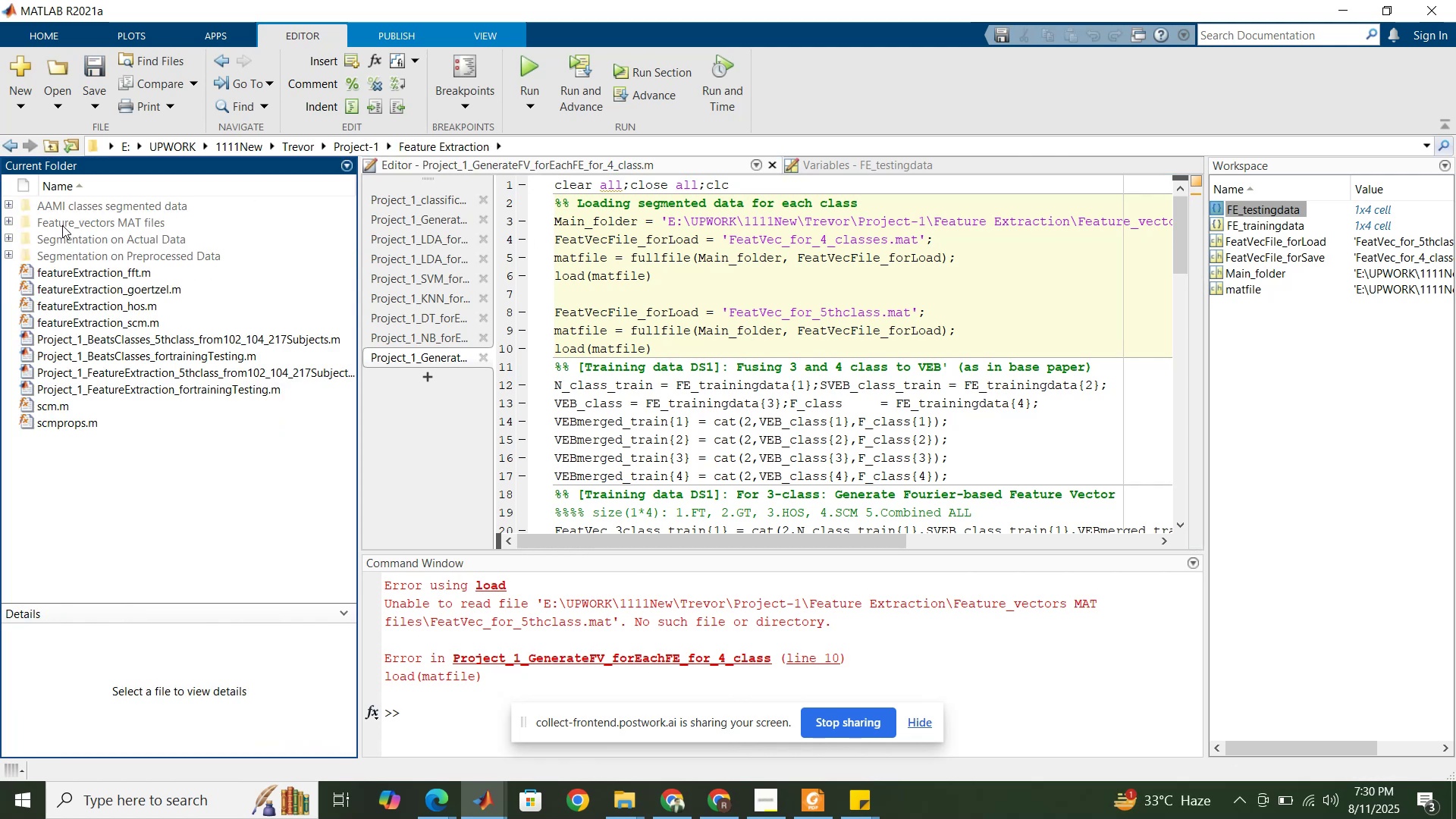 
double_click([62, 225])
 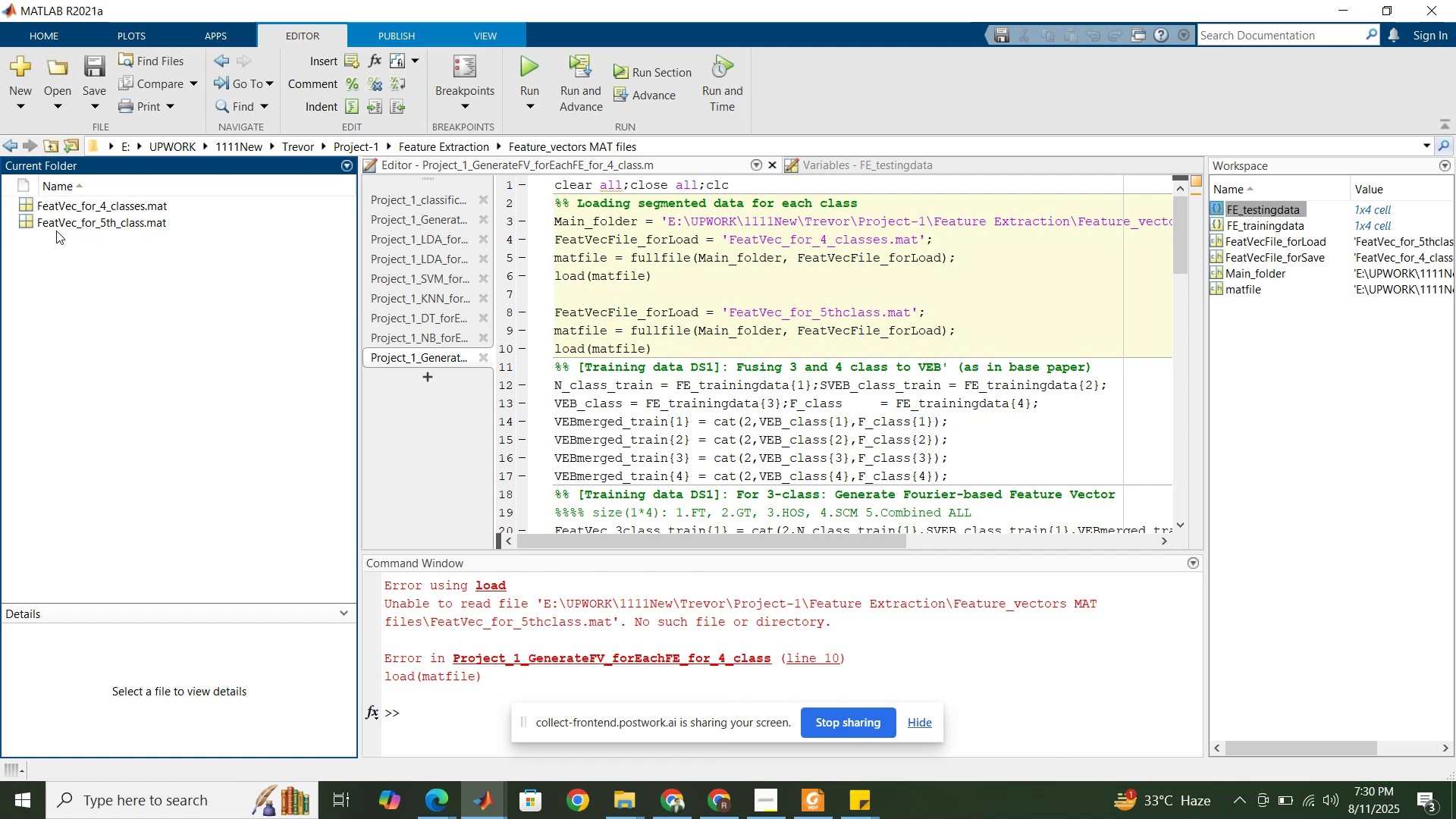 
wait(8.2)
 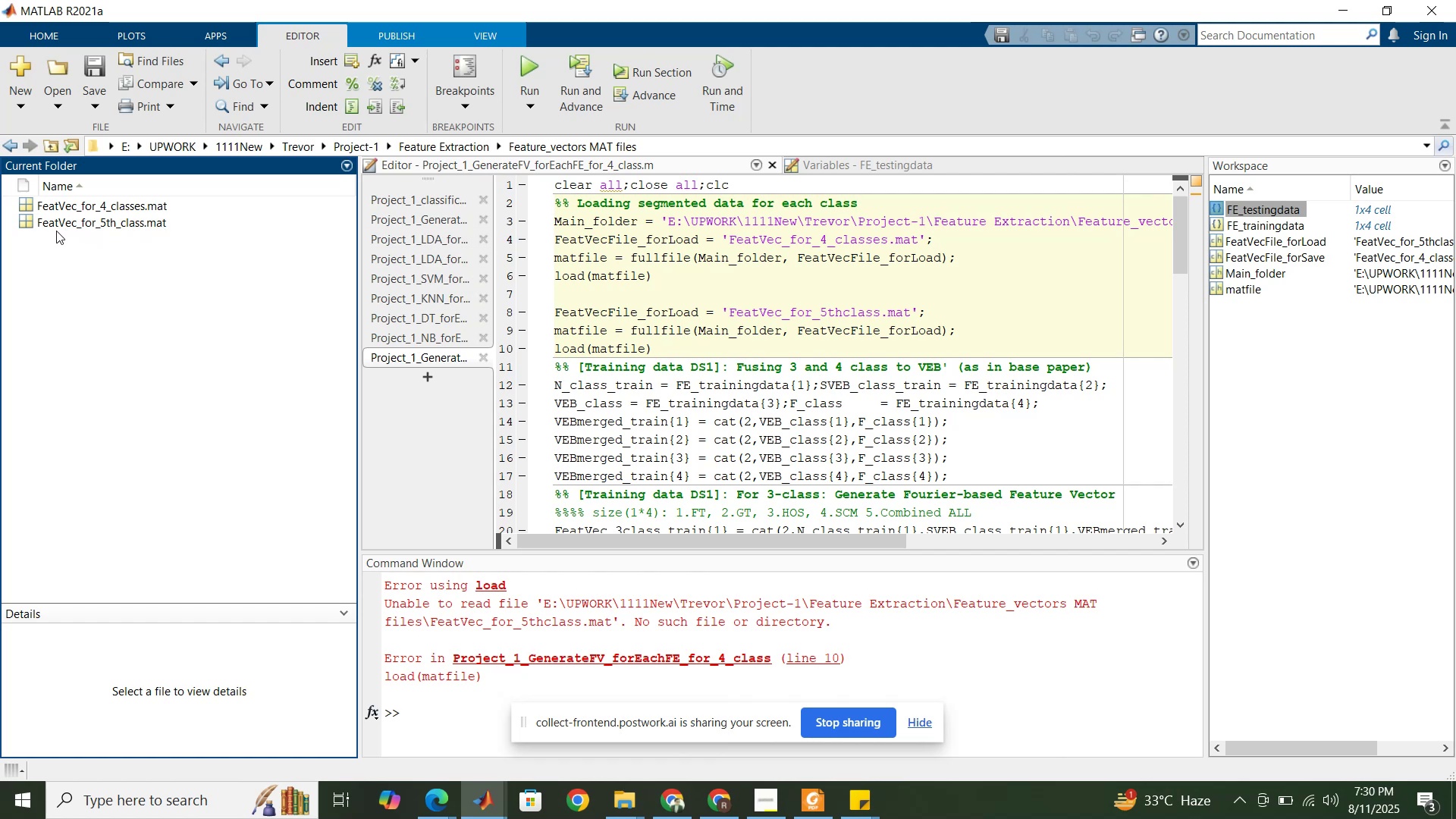 
left_click([15, 144])
 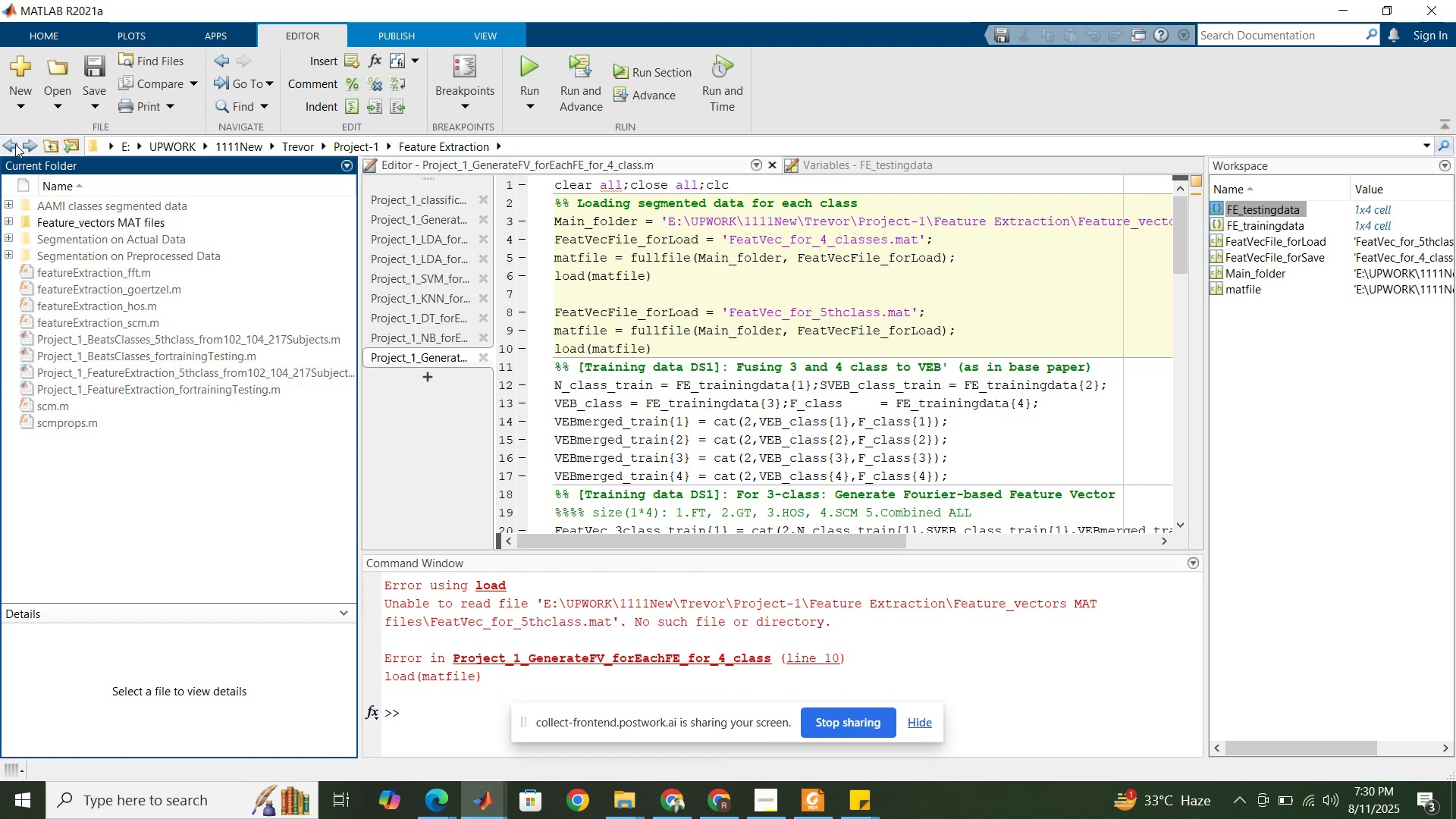 
left_click([15, 144])
 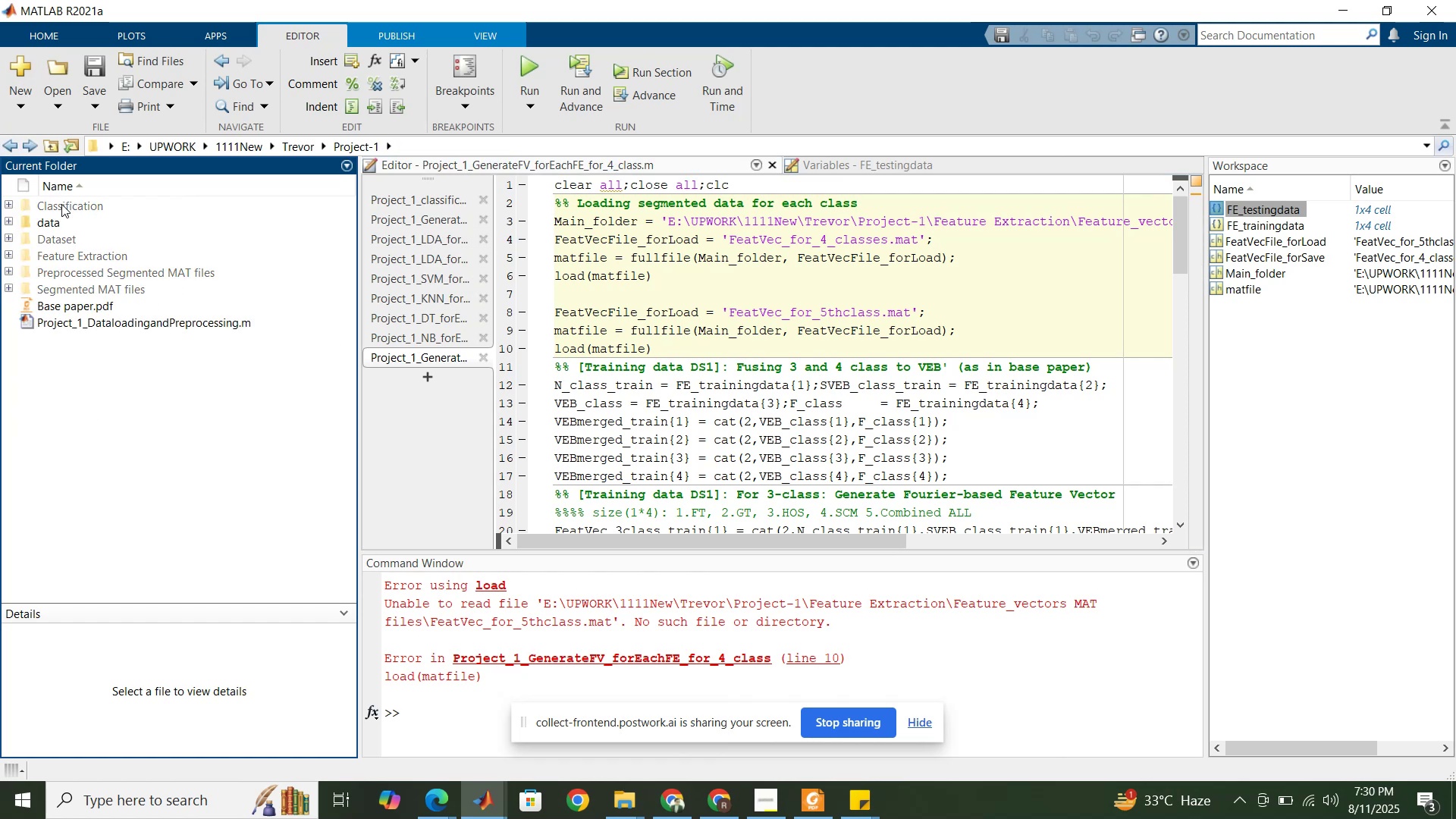 
double_click([61, 204])
 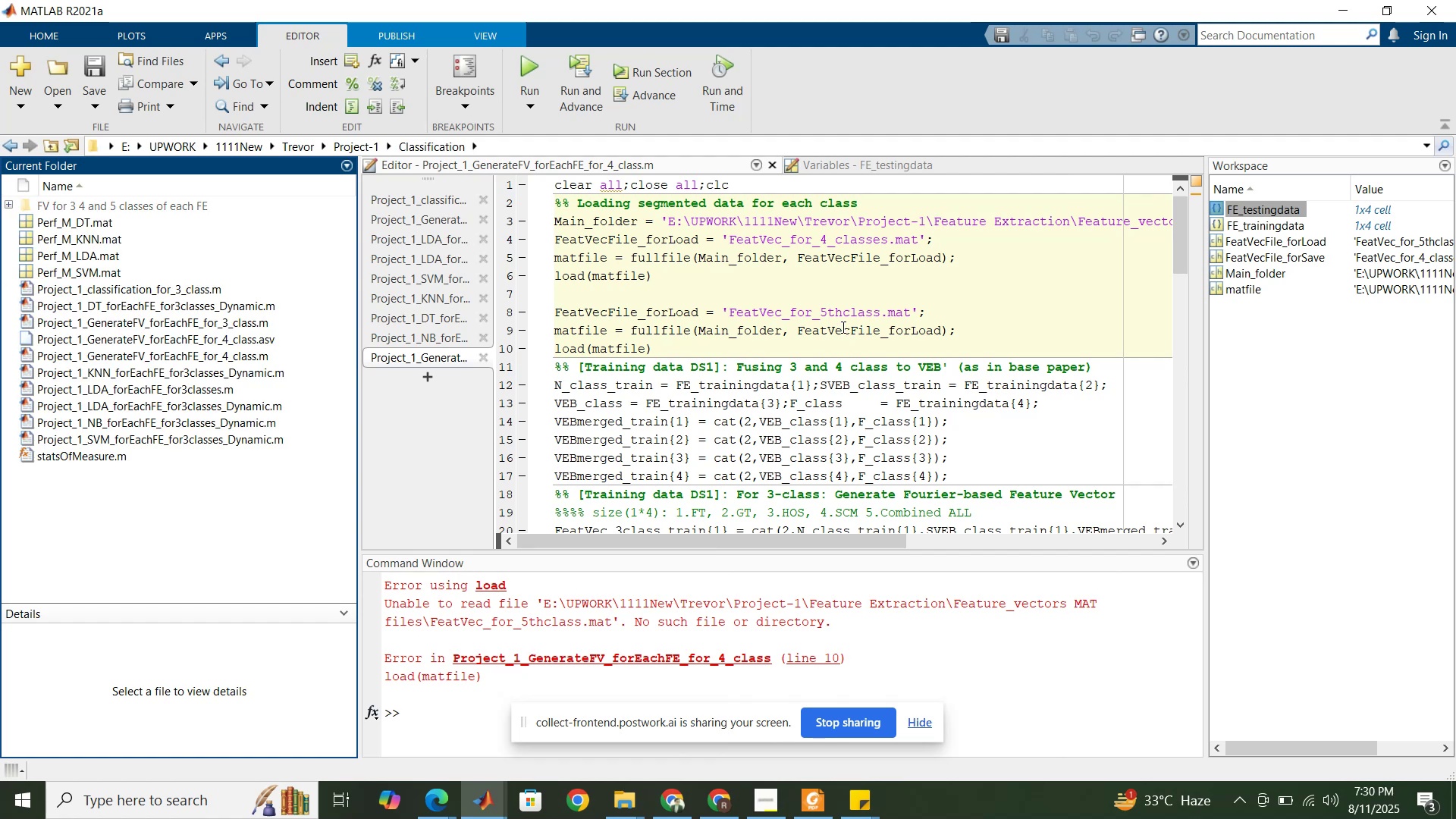 
left_click([842, 316])
 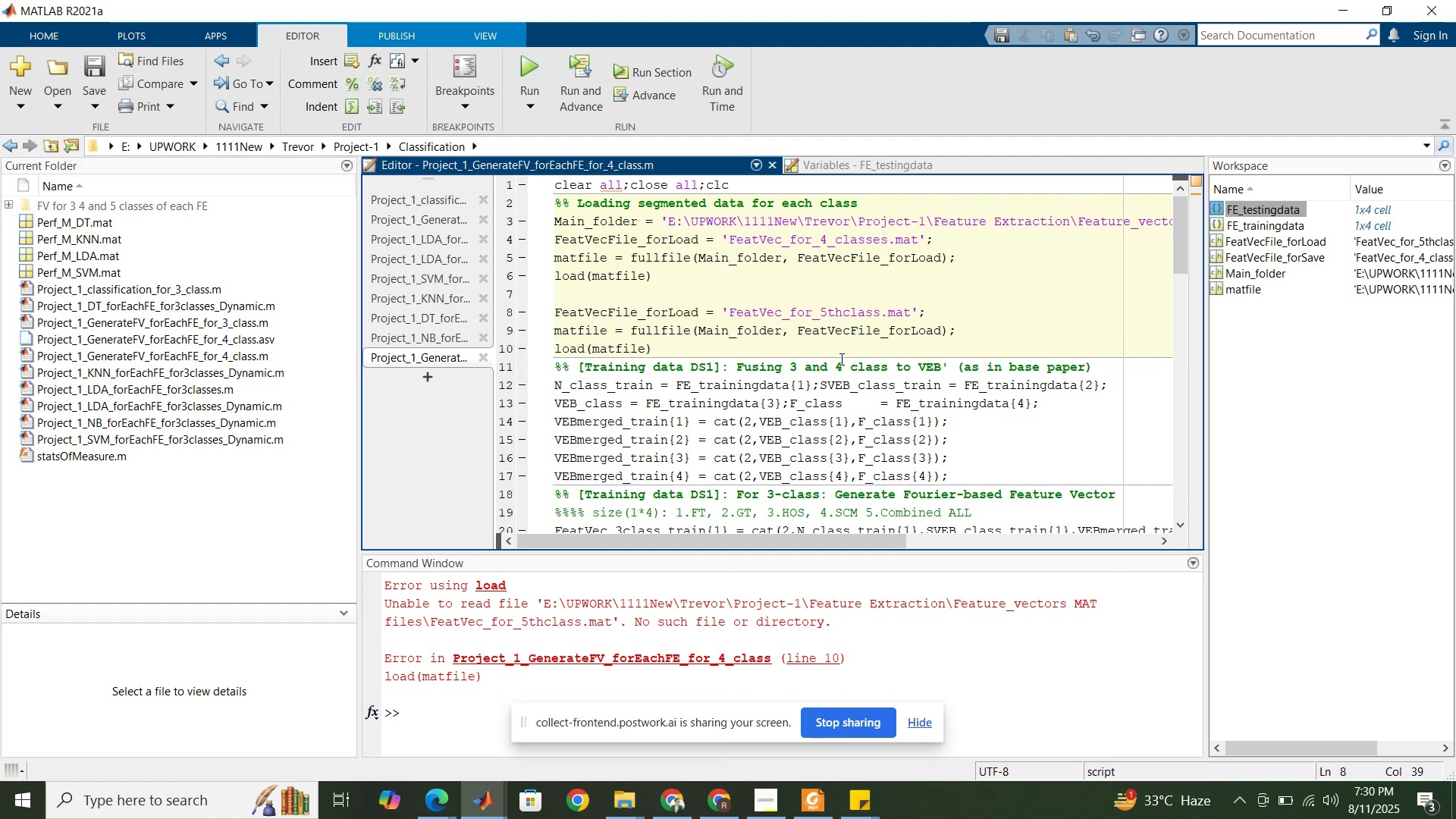 
key(Shift+Minus)
 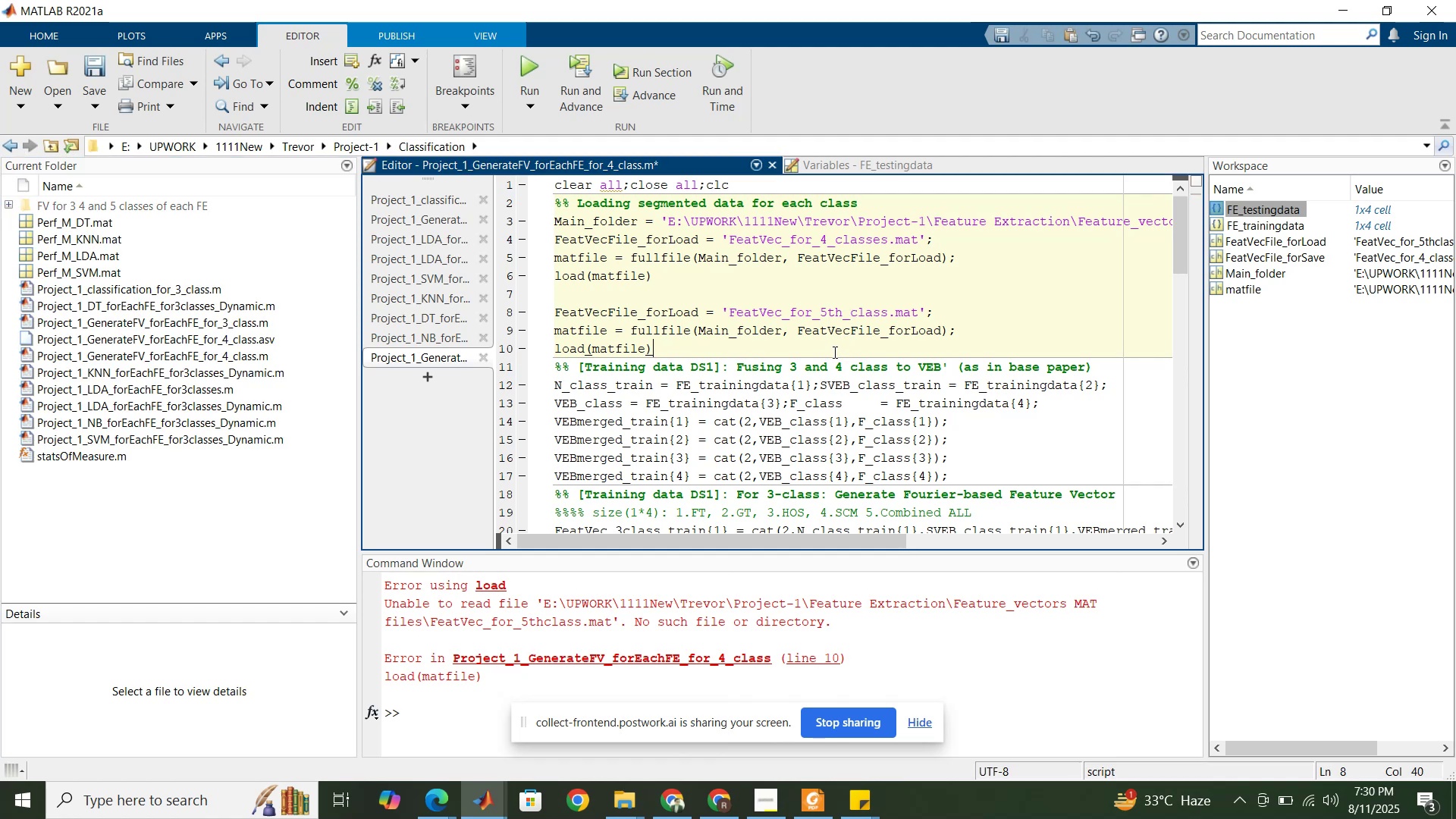 
double_click([732, 293])
 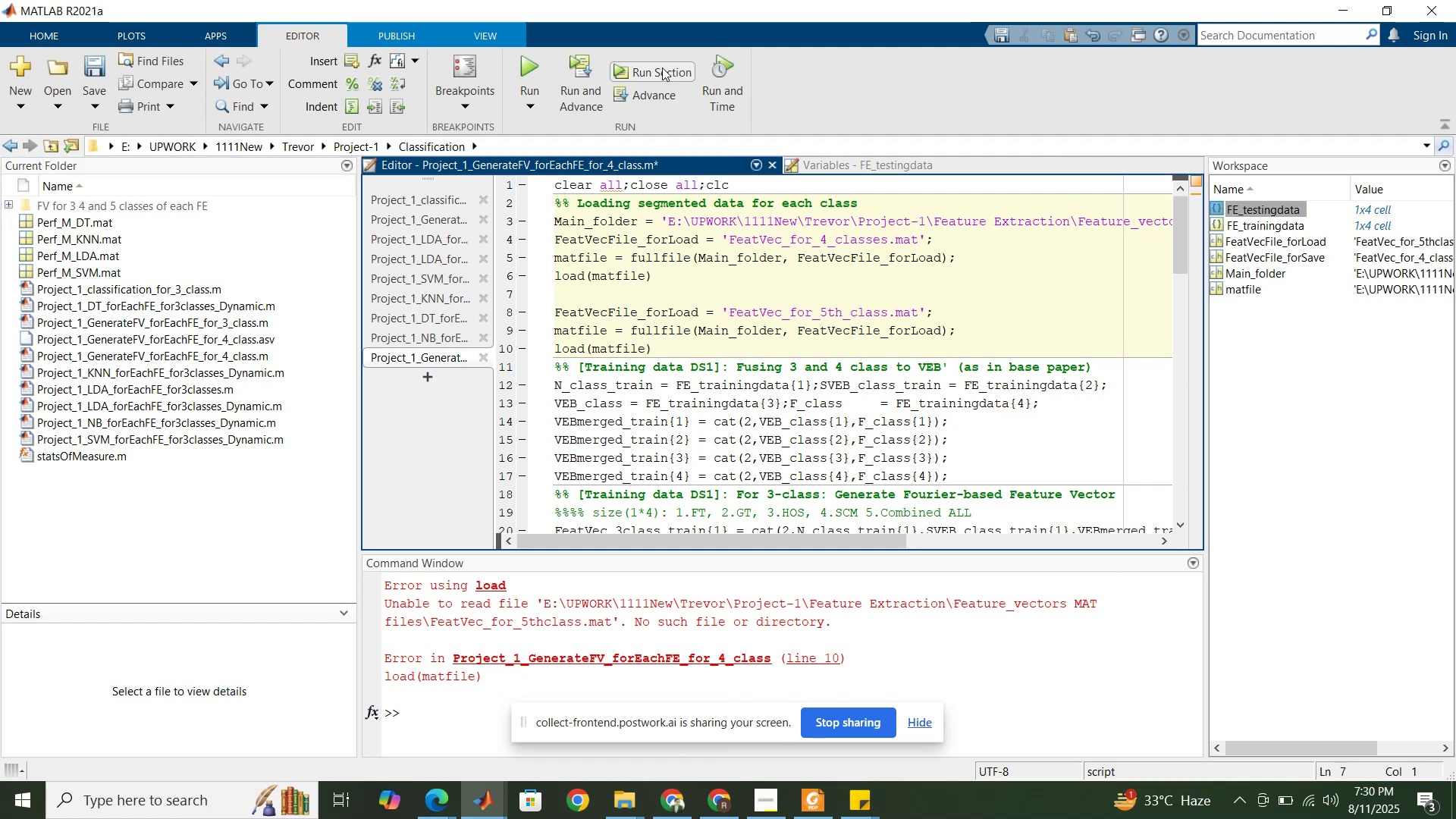 
left_click([662, 77])
 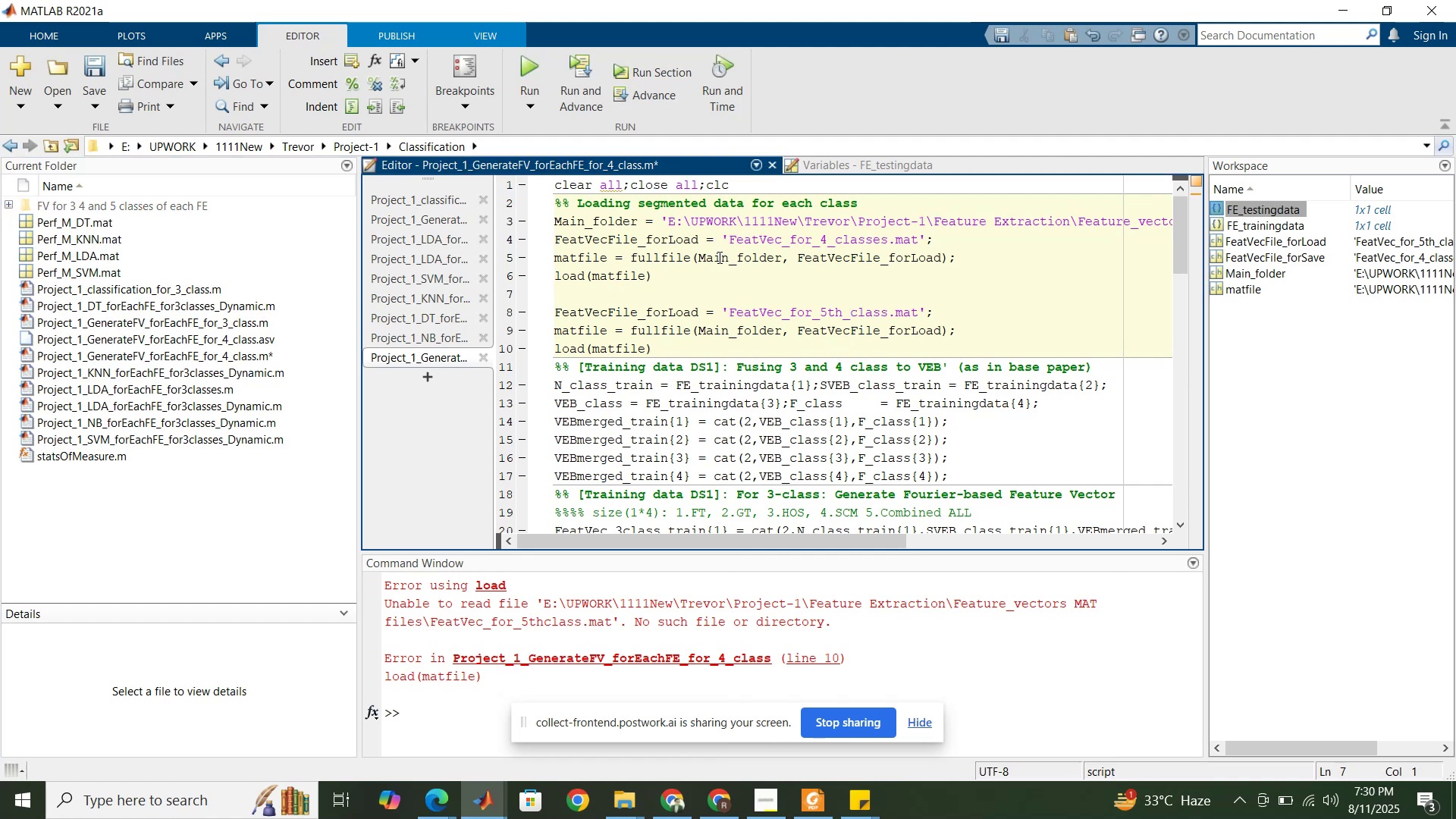 
left_click([723, 284])
 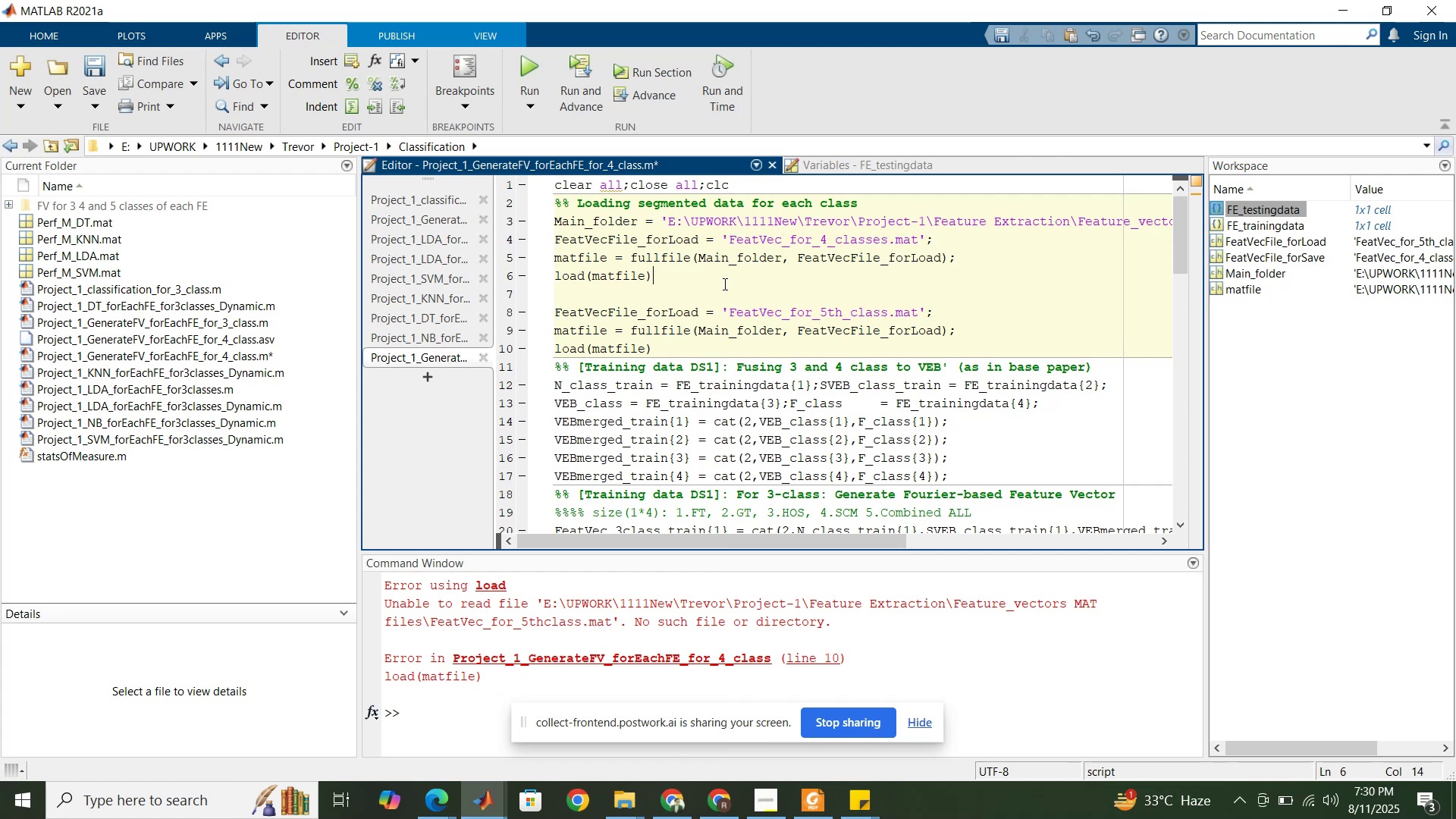 
wait(22.5)
 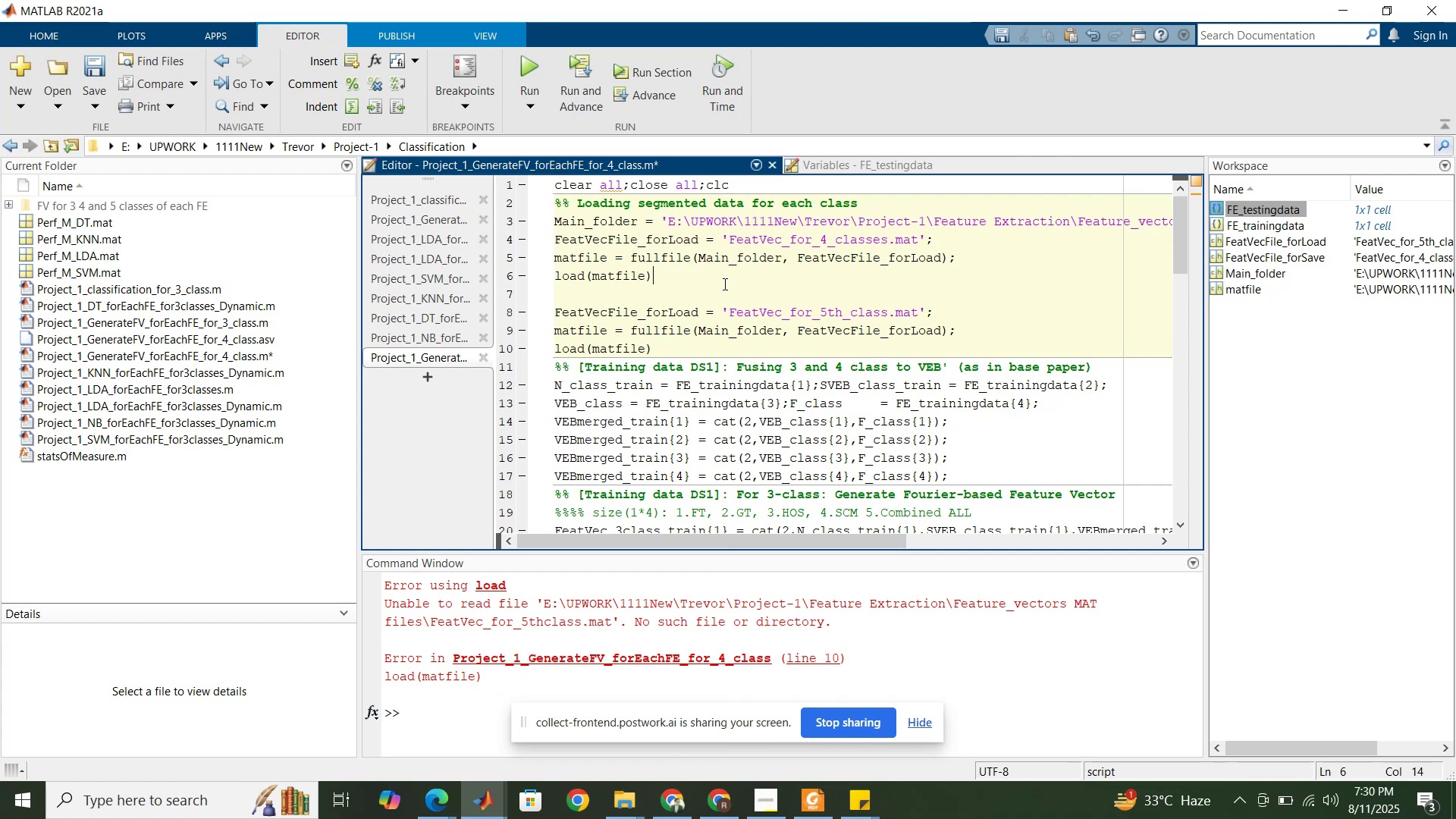 
scroll: coordinate [724, 284], scroll_direction: down, amount: 5.0
 